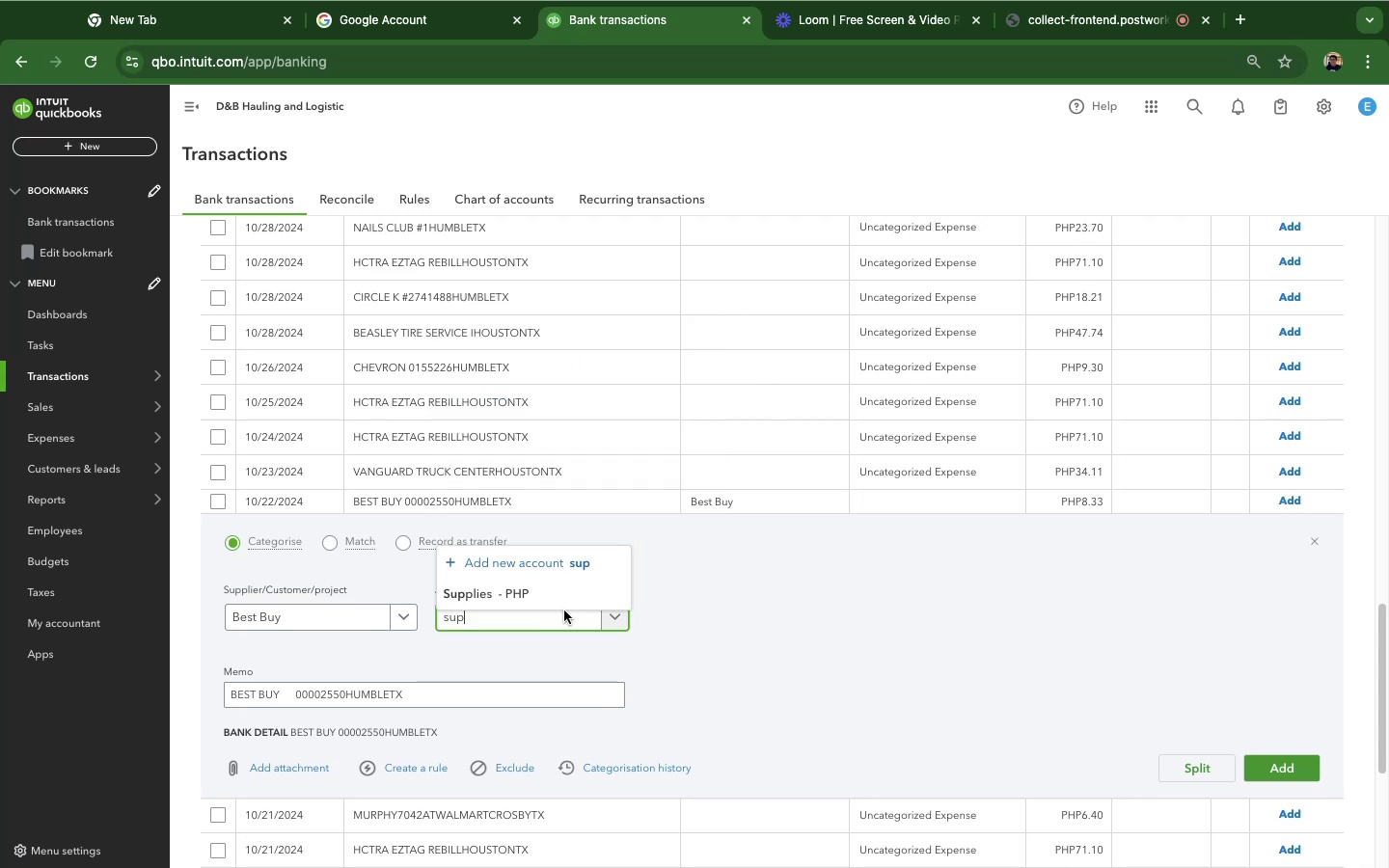 
left_click([569, 594])
 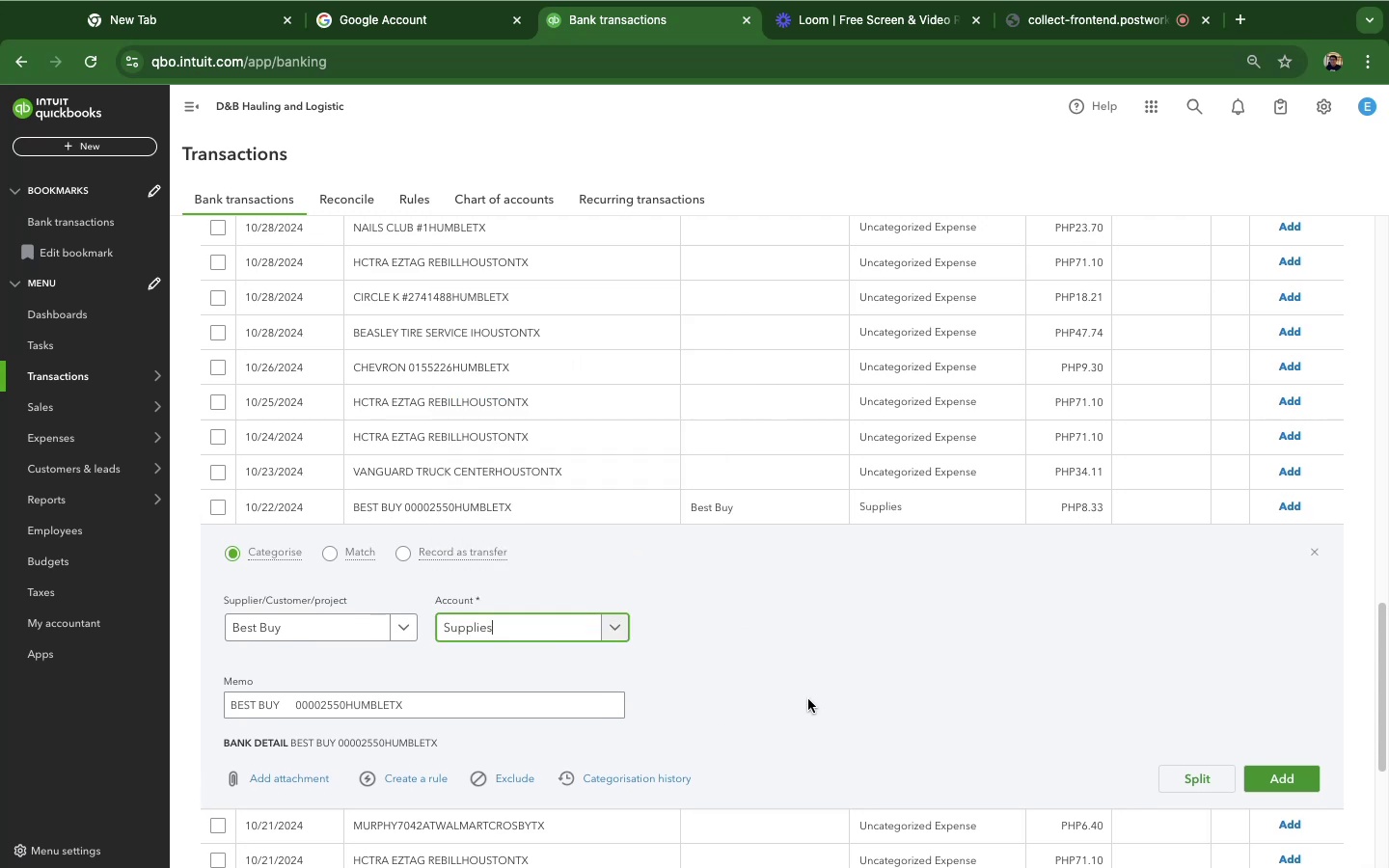 
left_click([808, 699])
 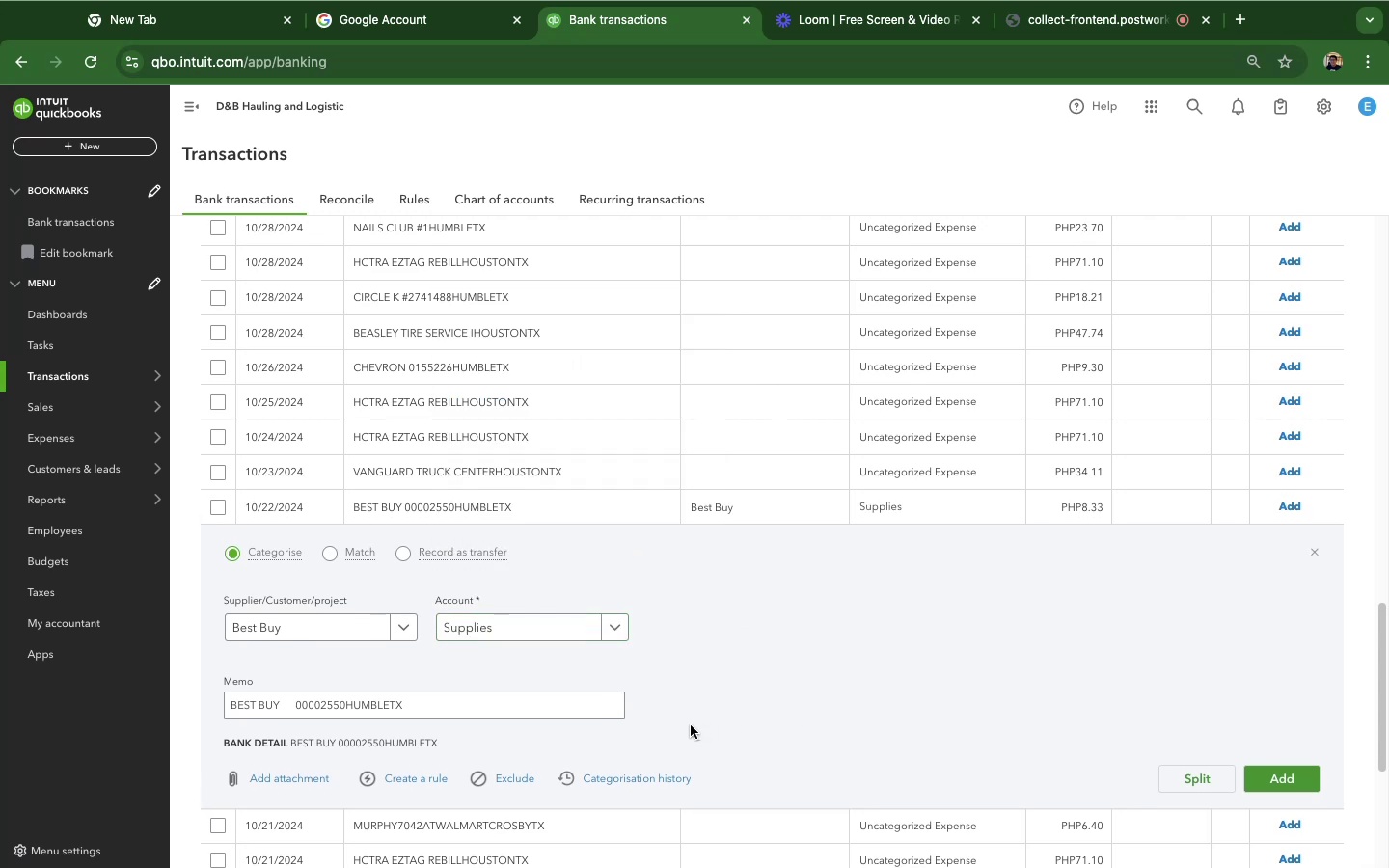 
scroll: coordinate [690, 725], scroll_direction: down, amount: 4.0
 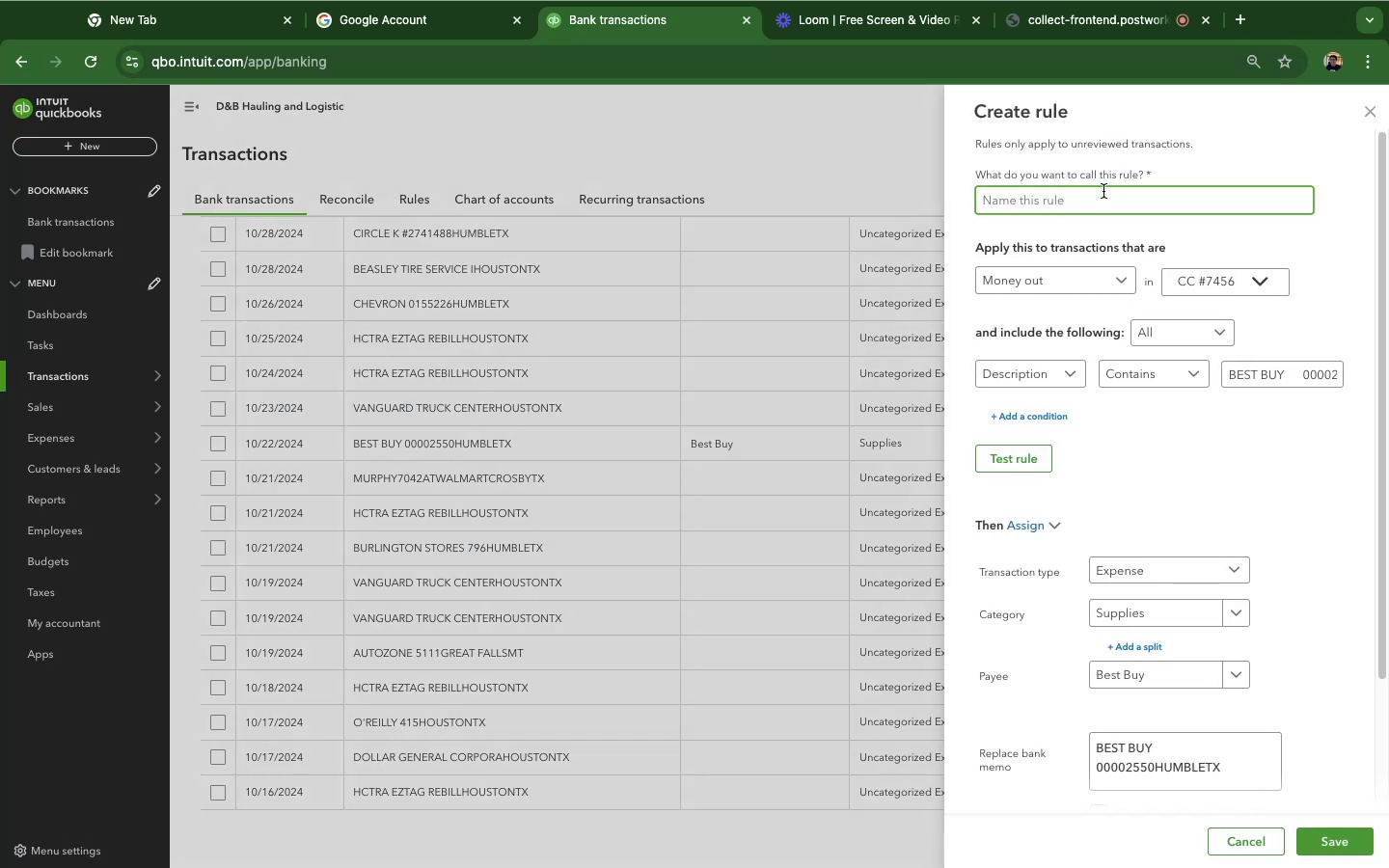 
type(best buy)
 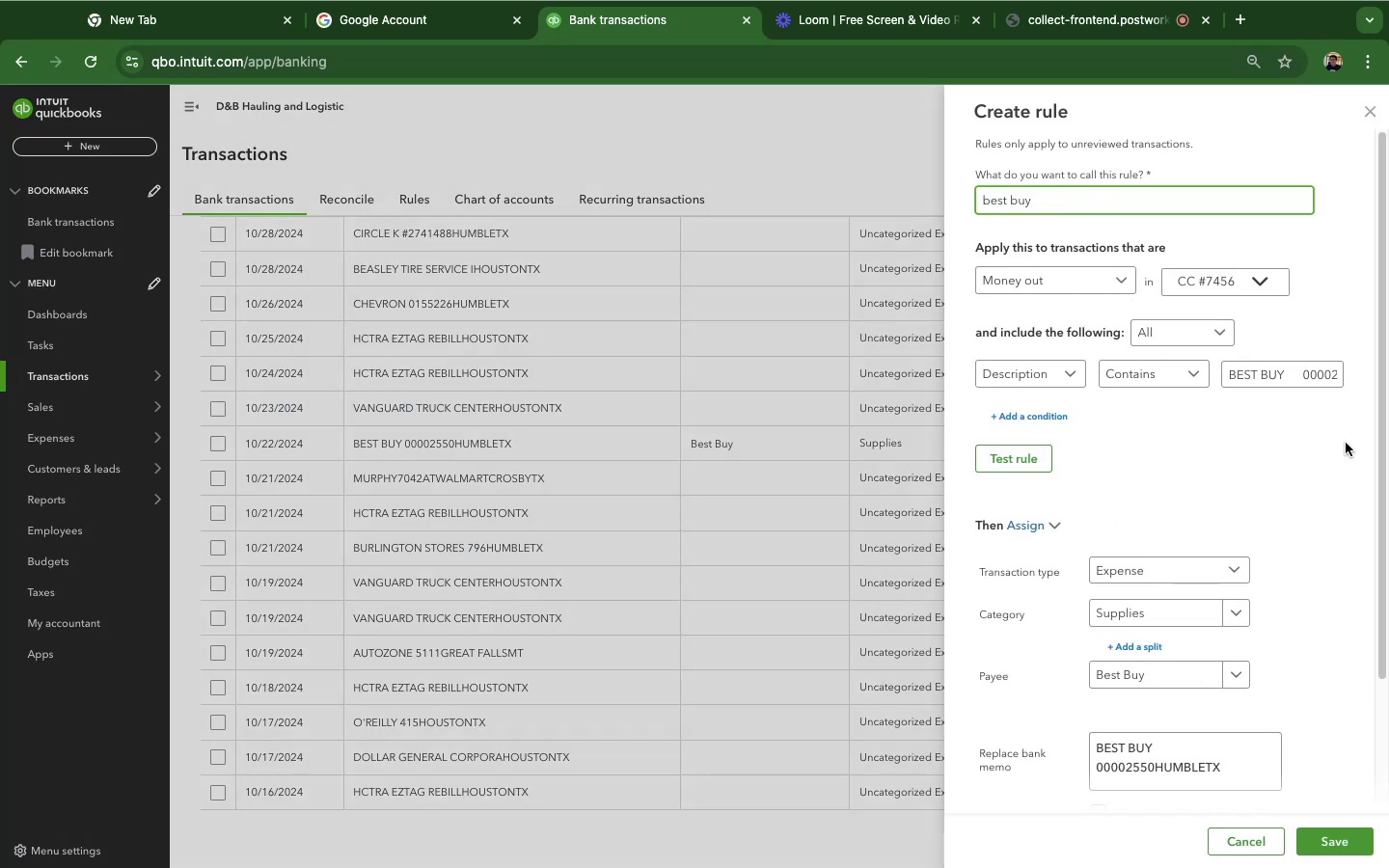 
left_click([1303, 486])
 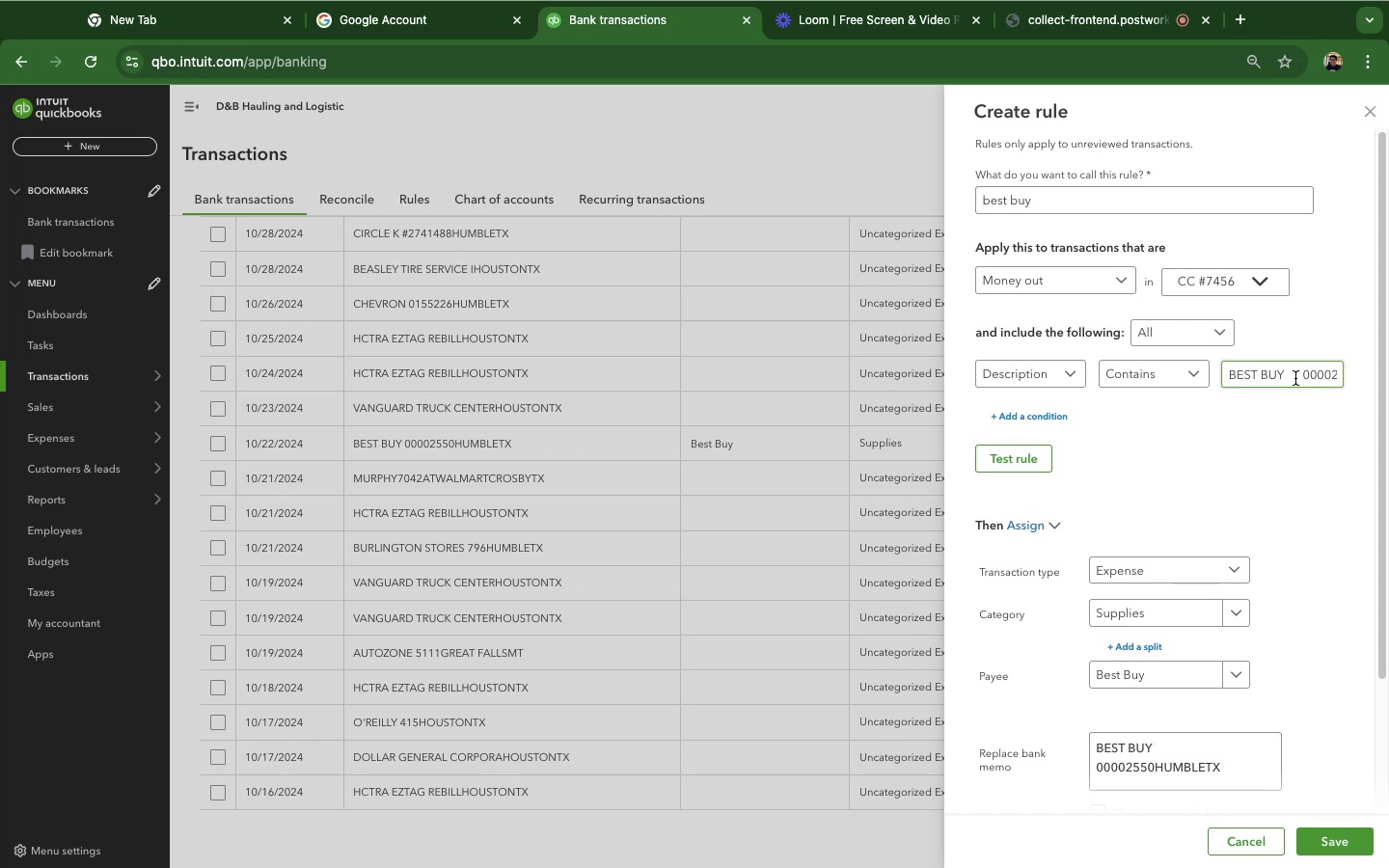 
left_click_drag(start_coordinate=[1294, 374], to_coordinate=[1388, 368])
 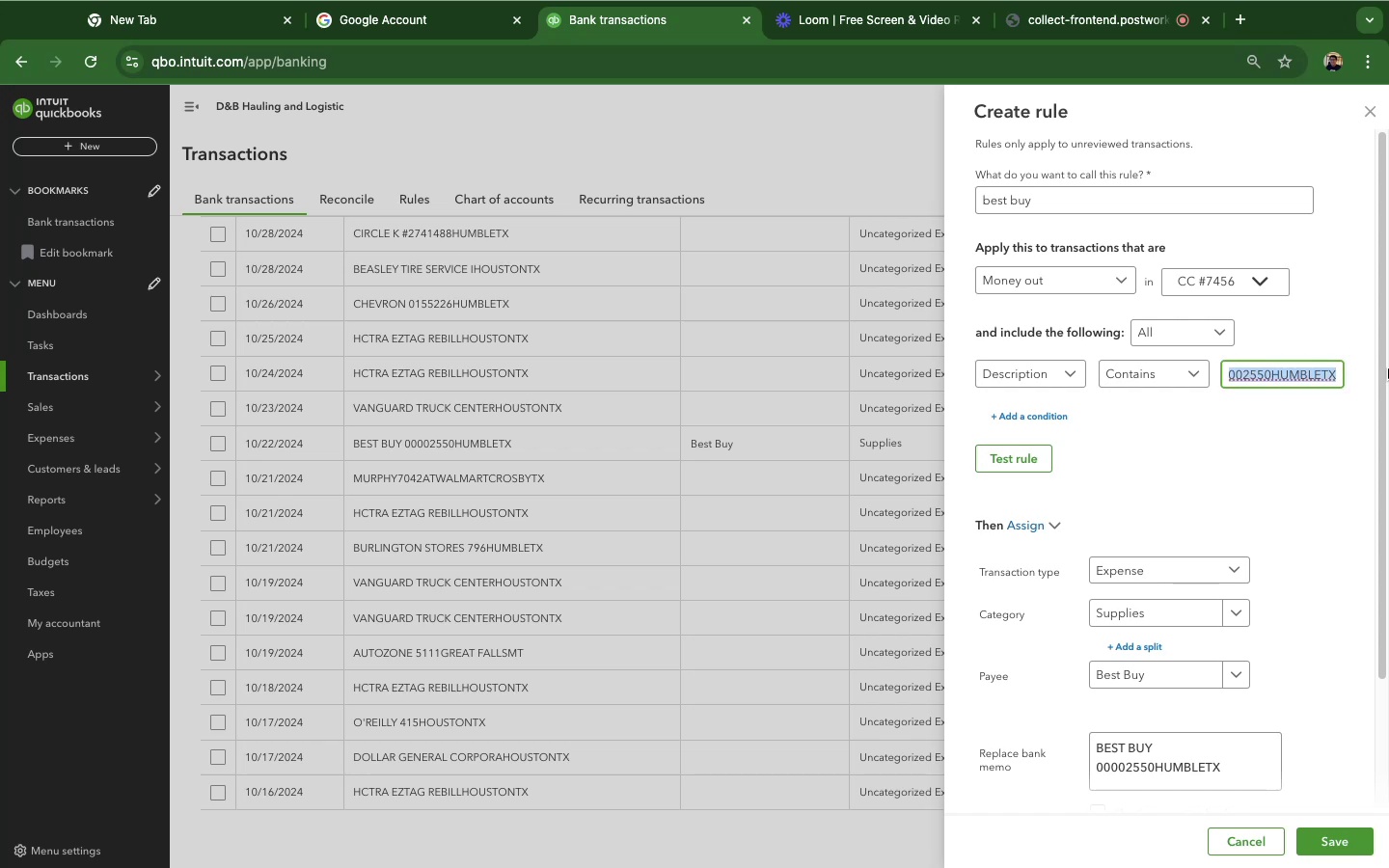 
key(Backspace)
 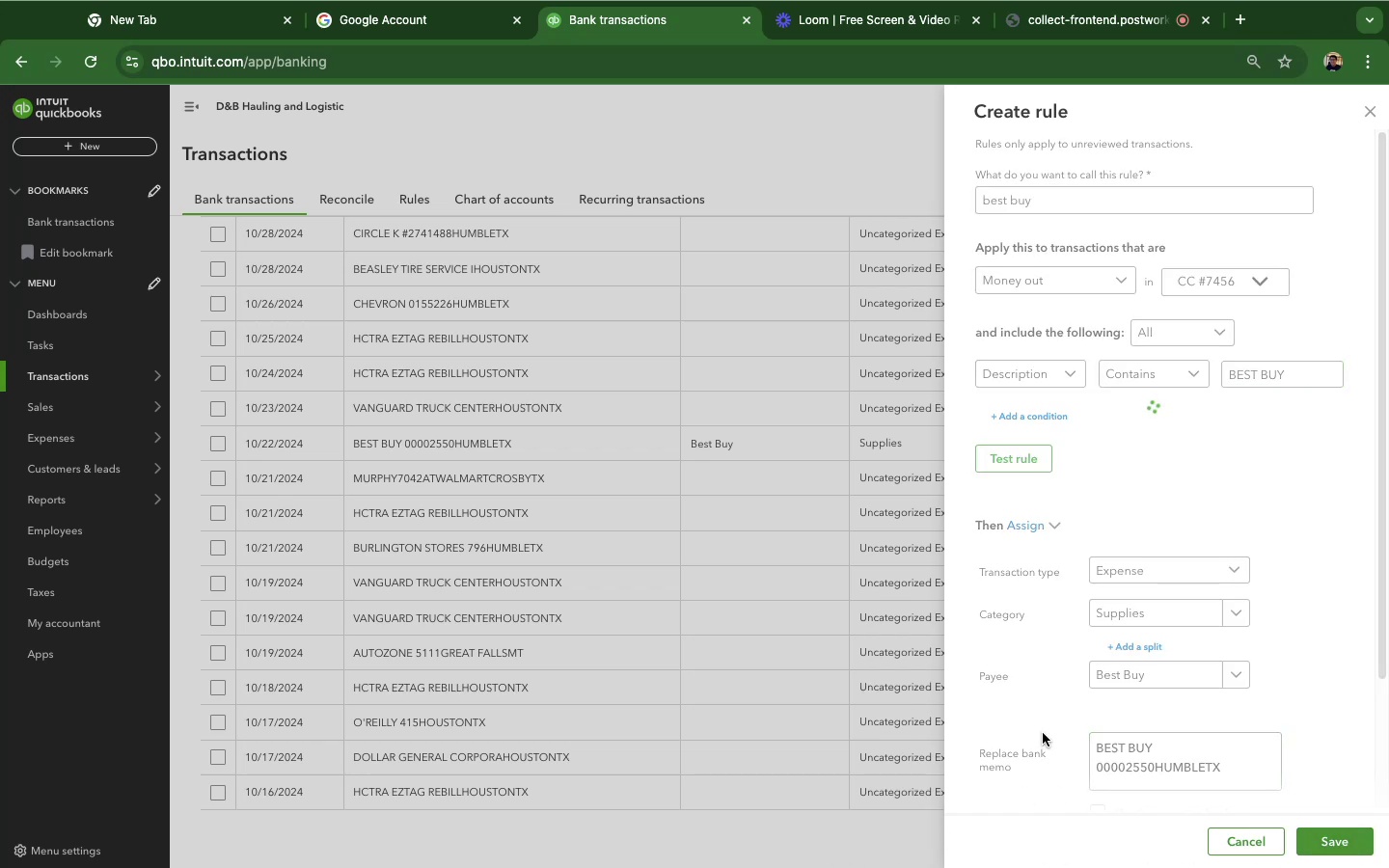 
wait(10.38)
 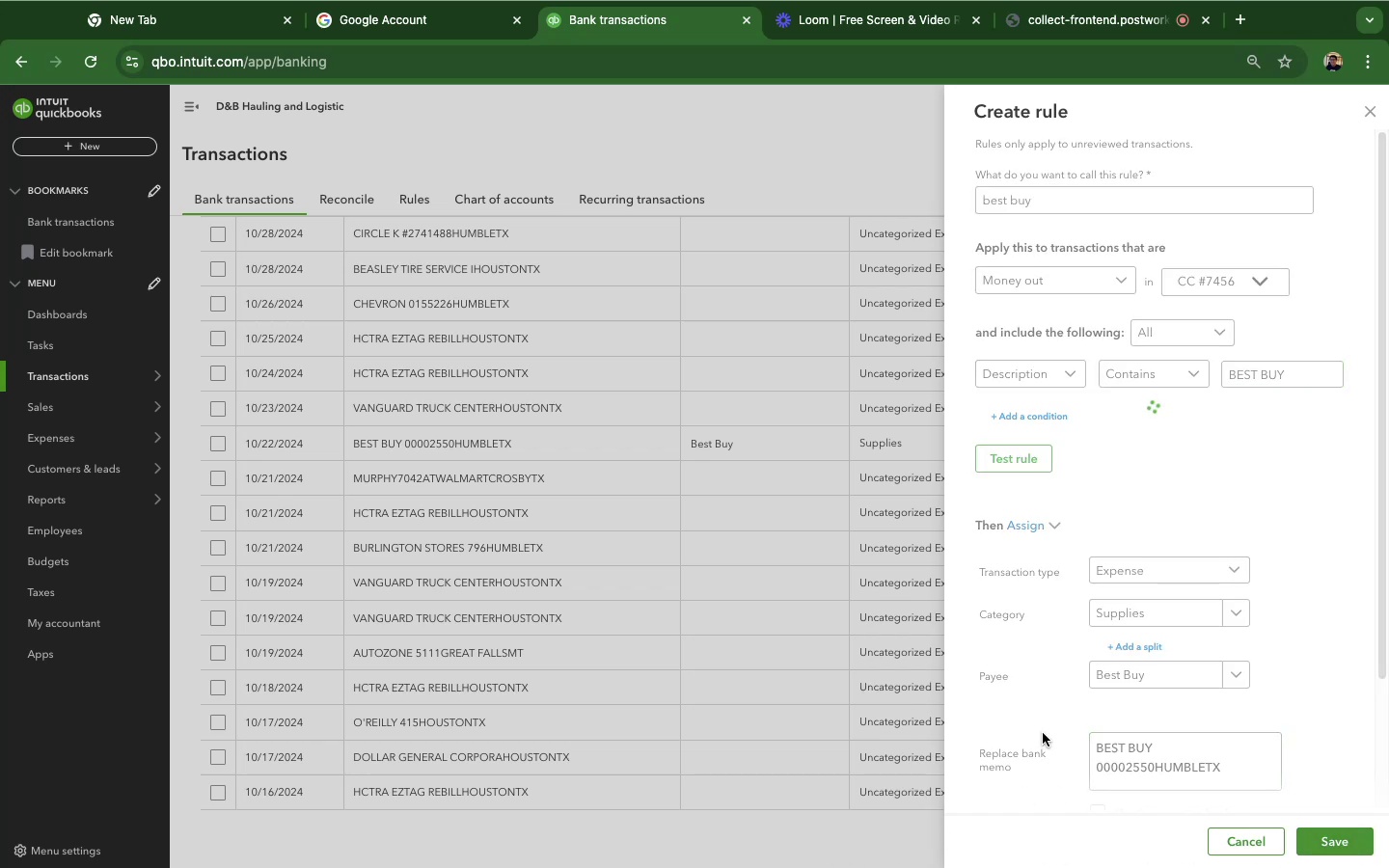 
left_click([781, 457])
 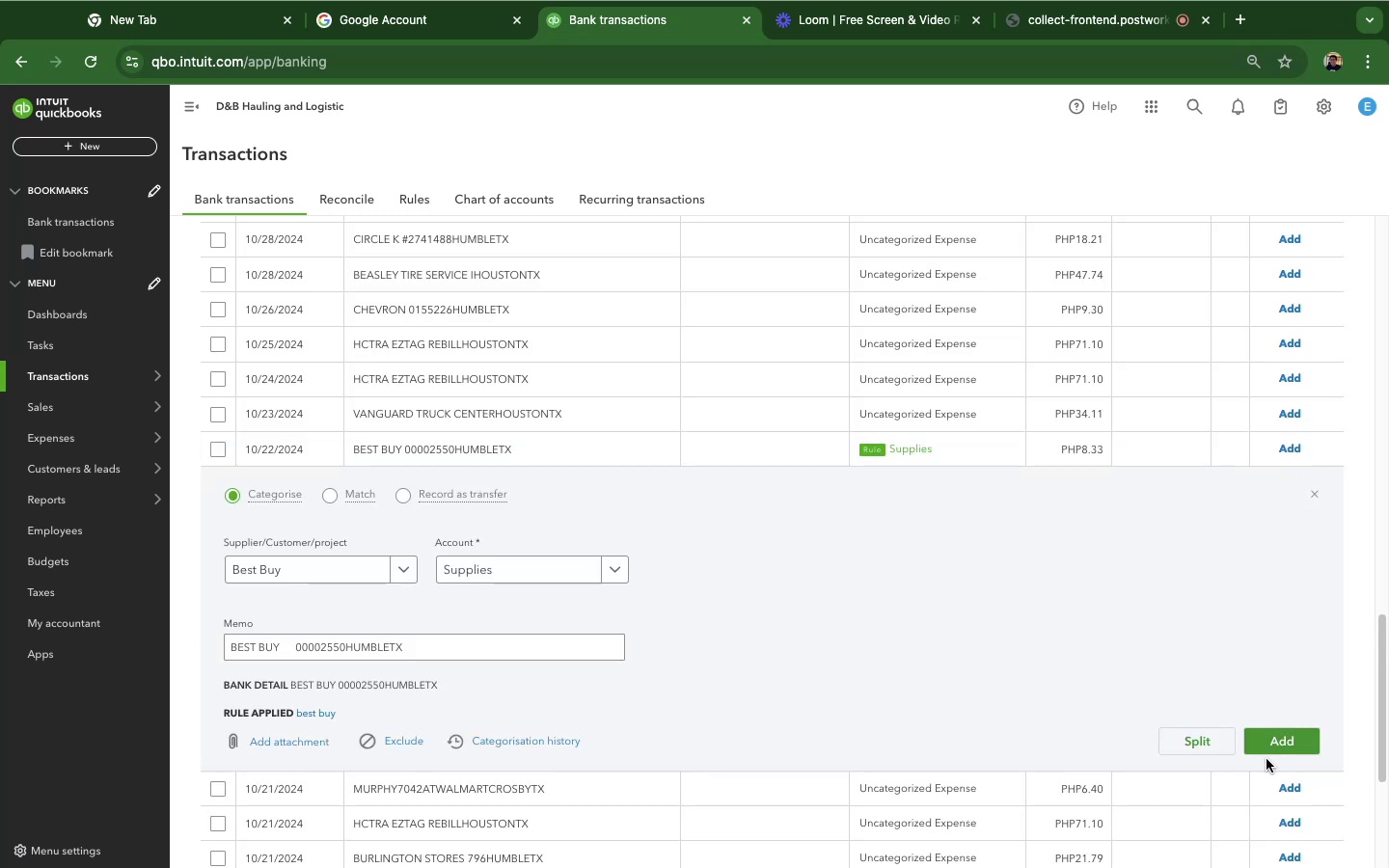 
left_click([1268, 749])
 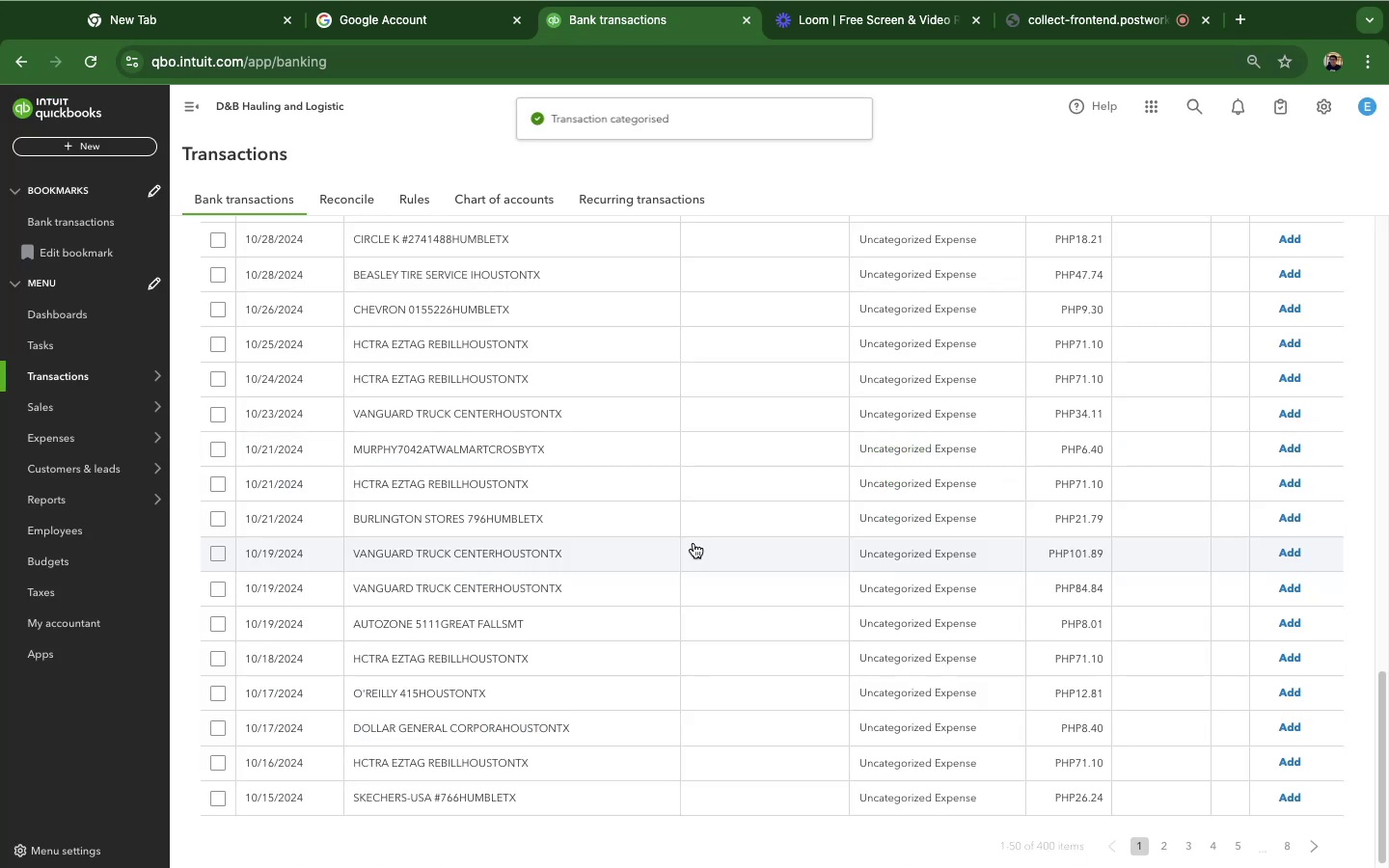 
scroll: coordinate [694, 543], scroll_direction: up, amount: 7.0
 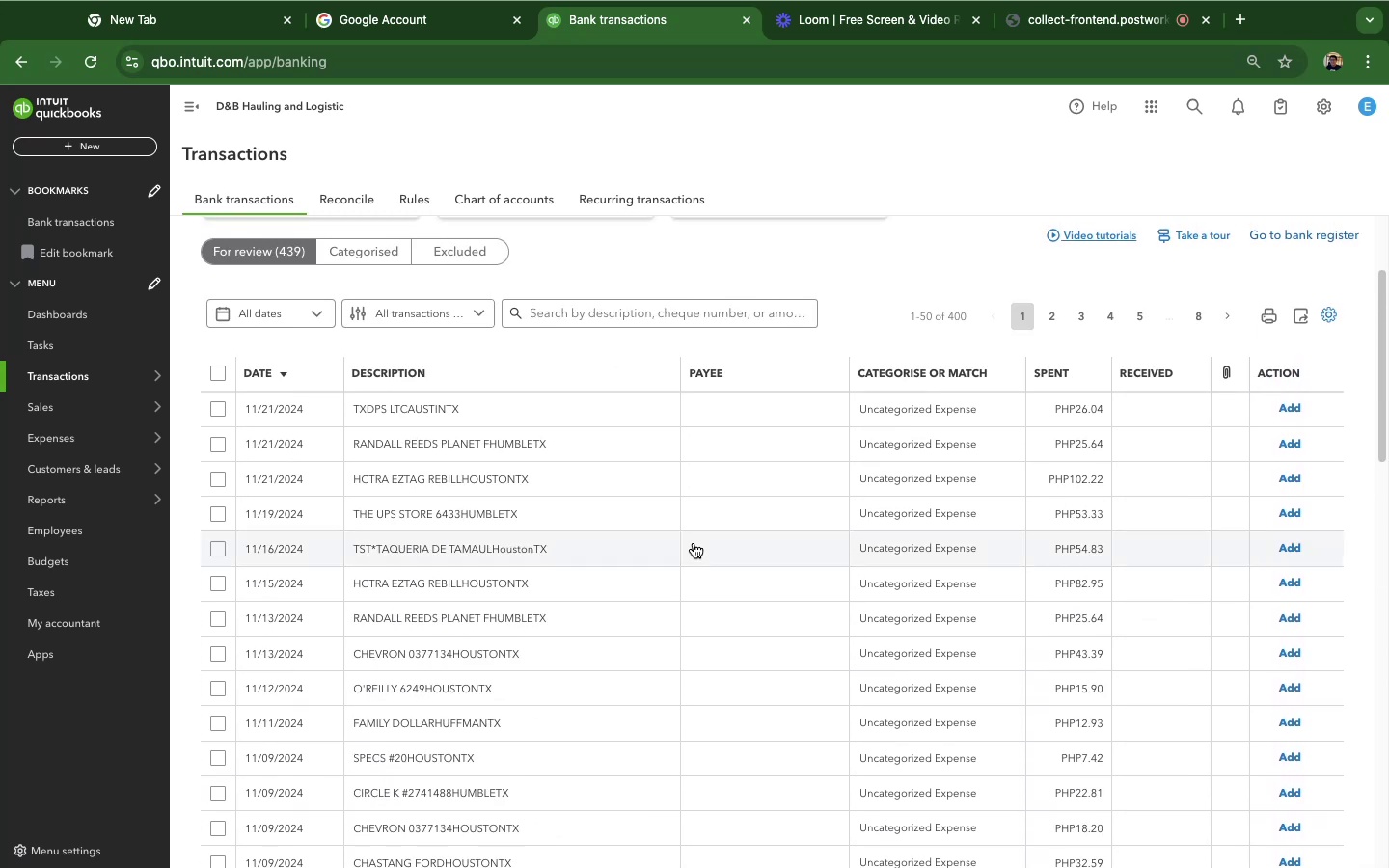 
scroll: coordinate [694, 542], scroll_direction: down, amount: 61.0
 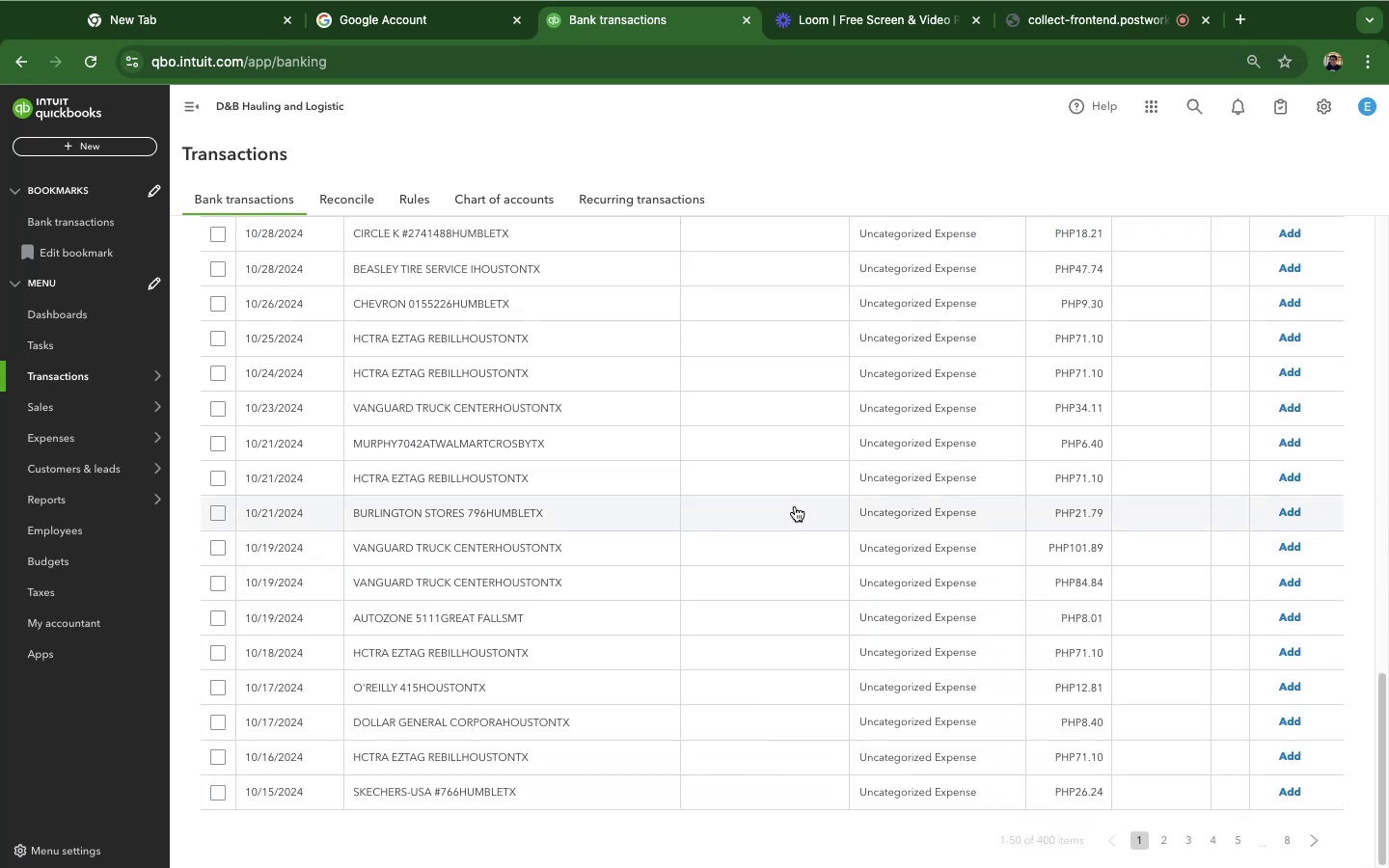 
left_click([795, 506])
 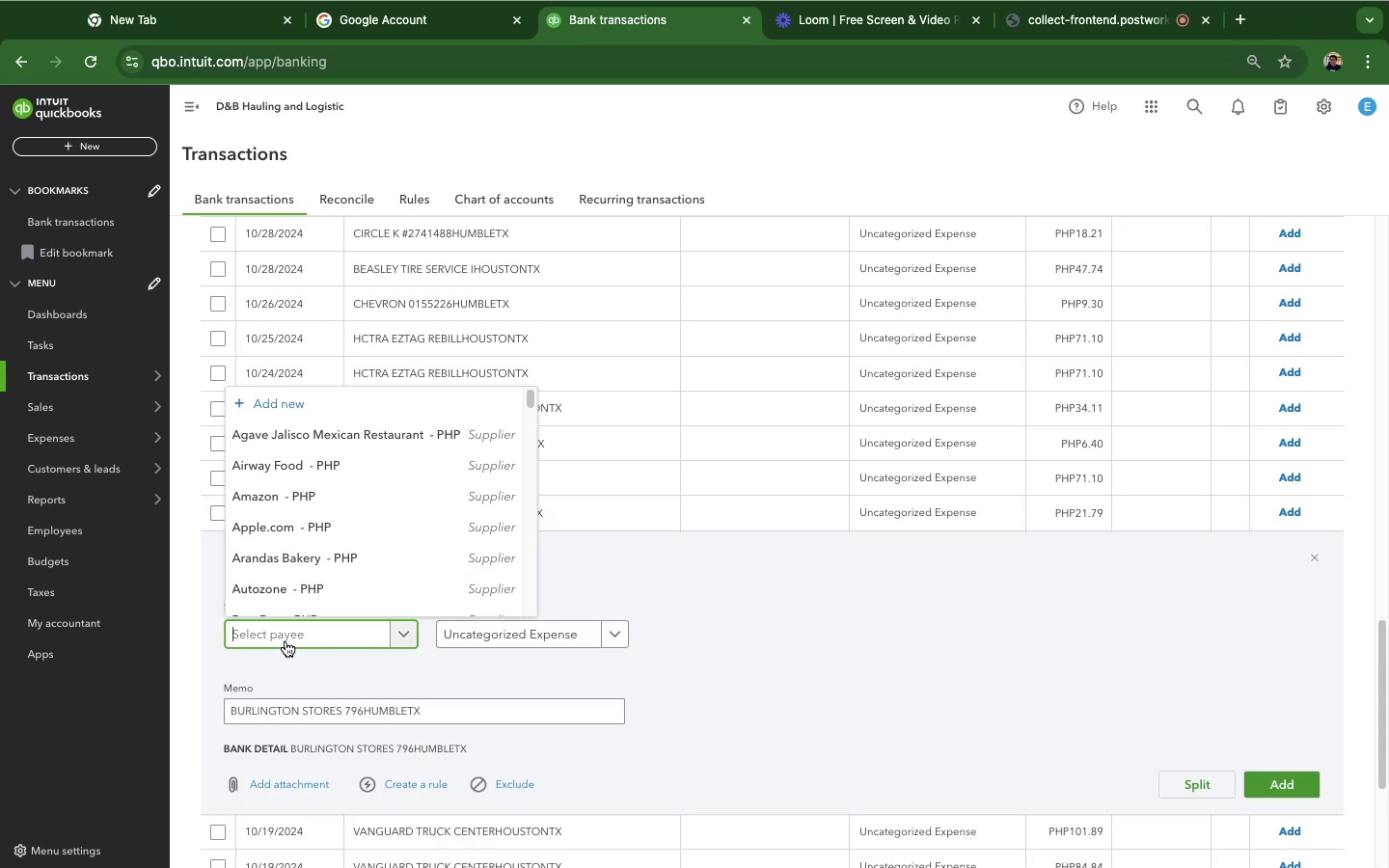 
type(Burlington)
 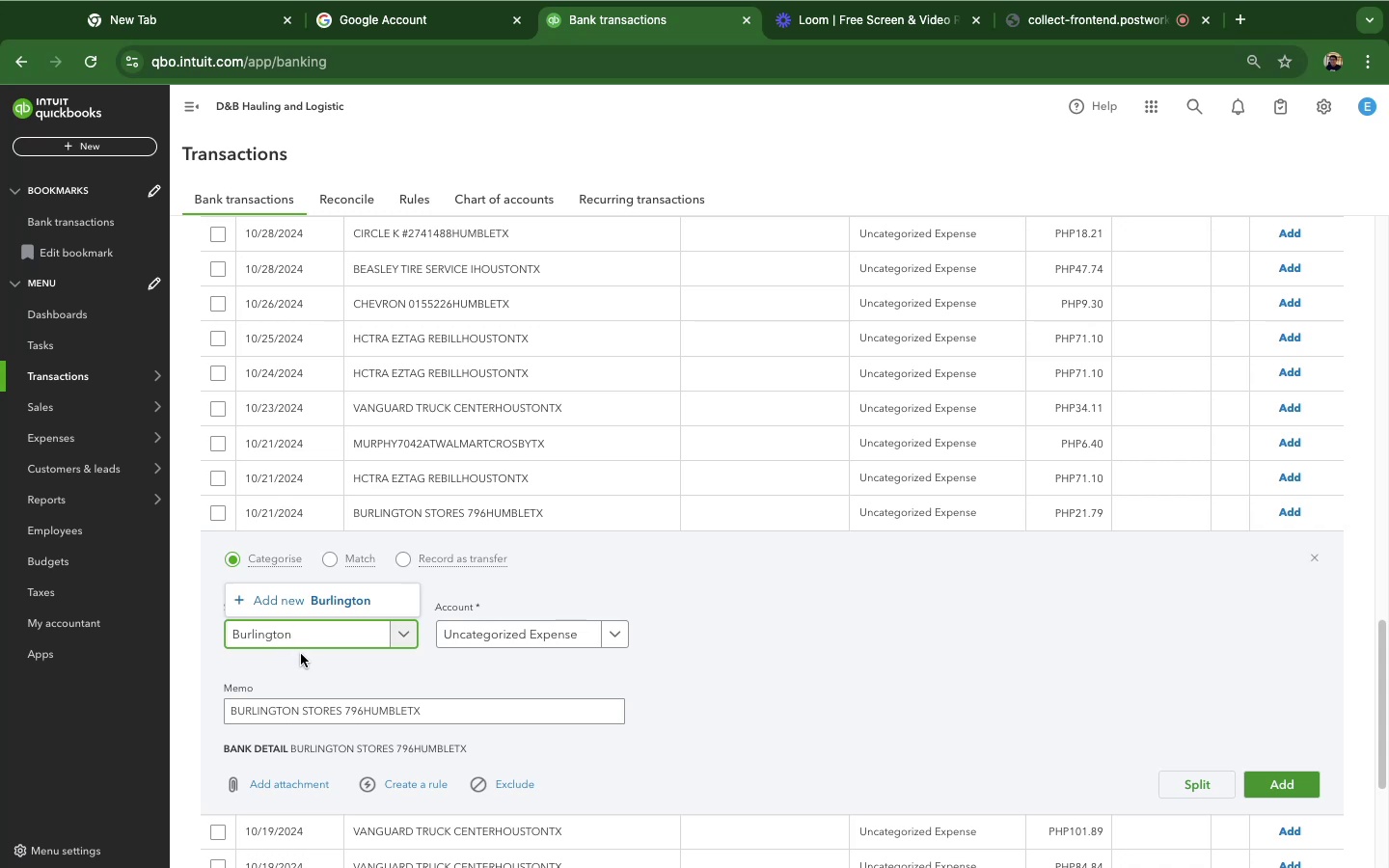 
type( Stores)
 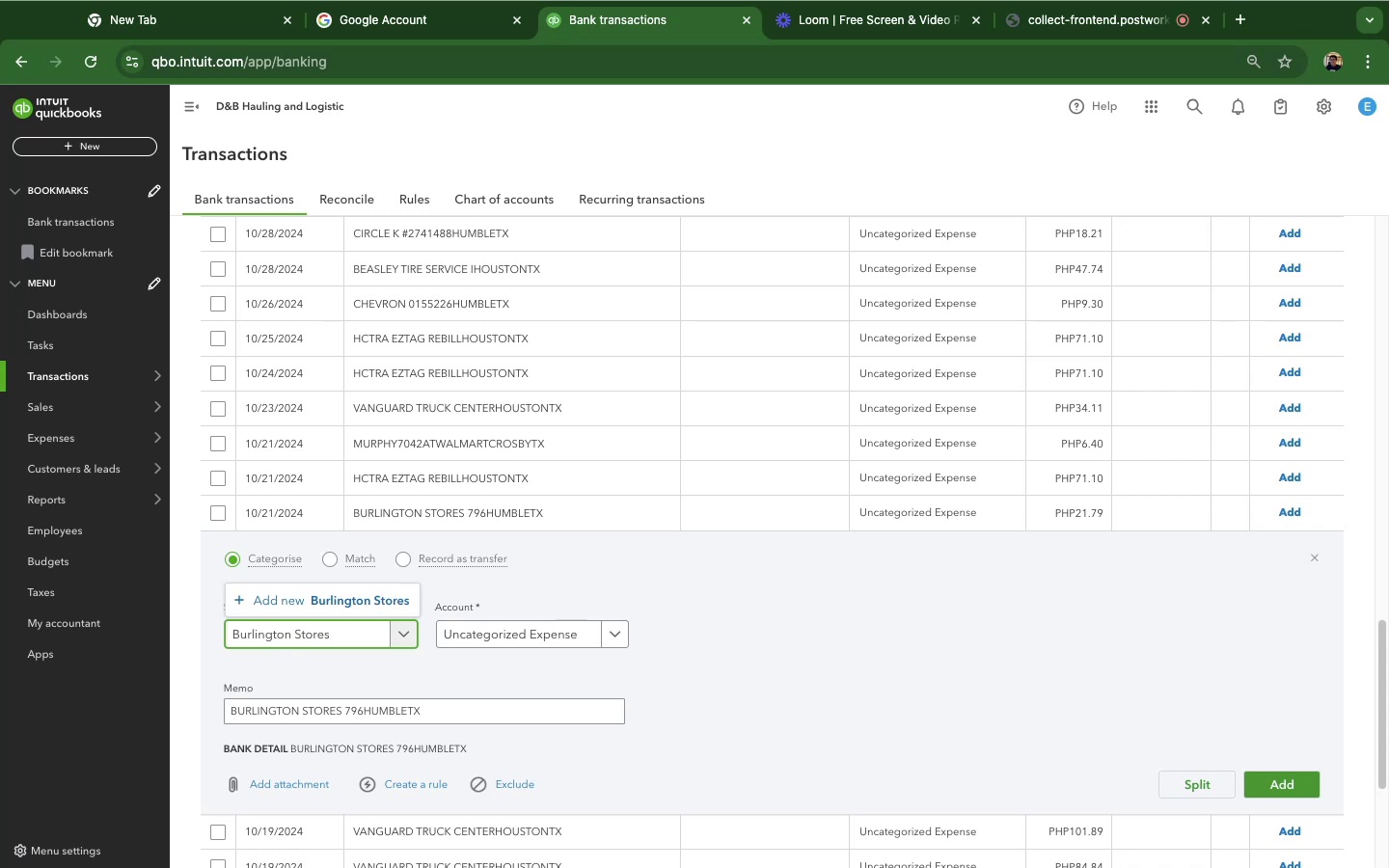 
left_click([314, 601])
 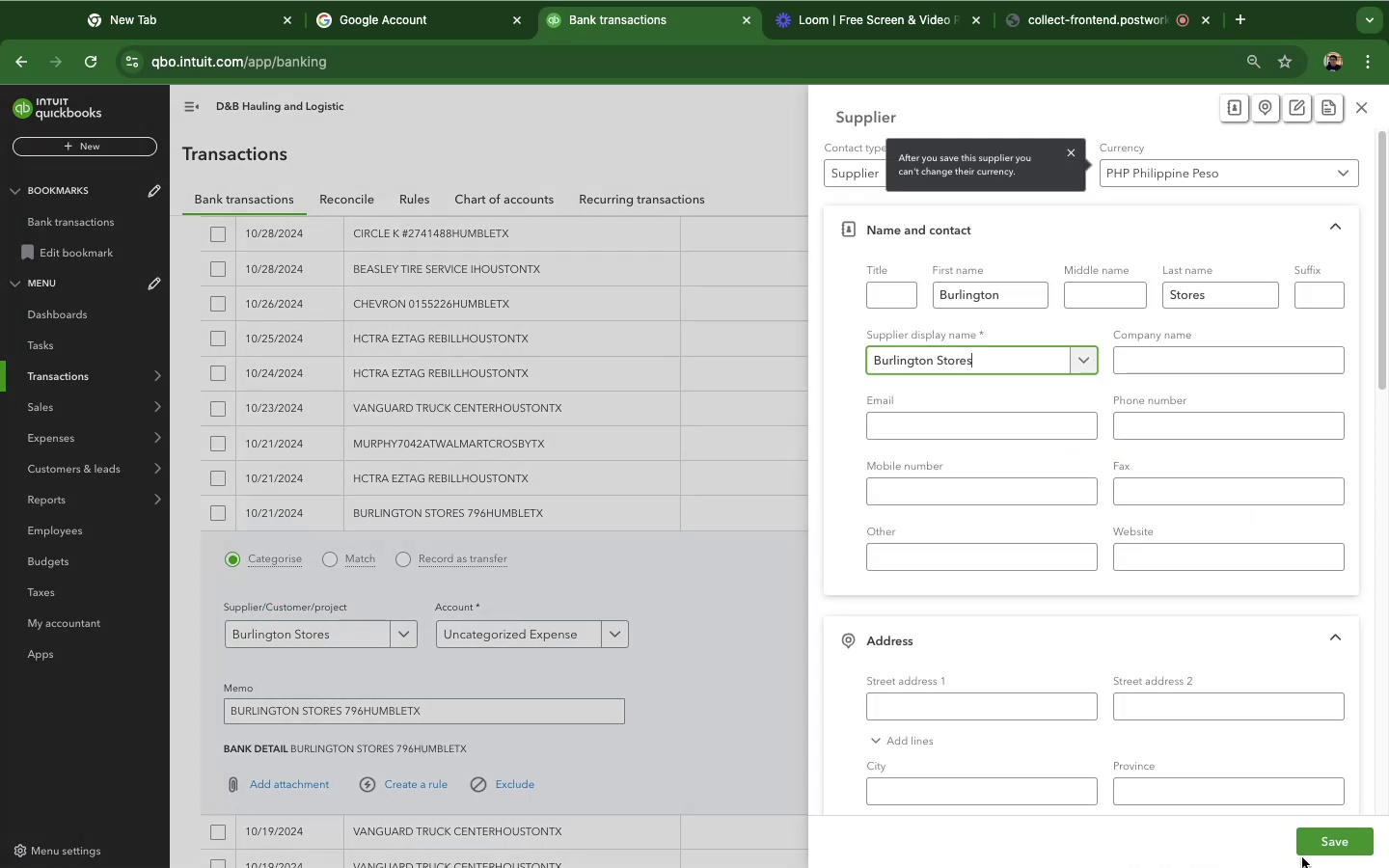 
left_click([1307, 850])
 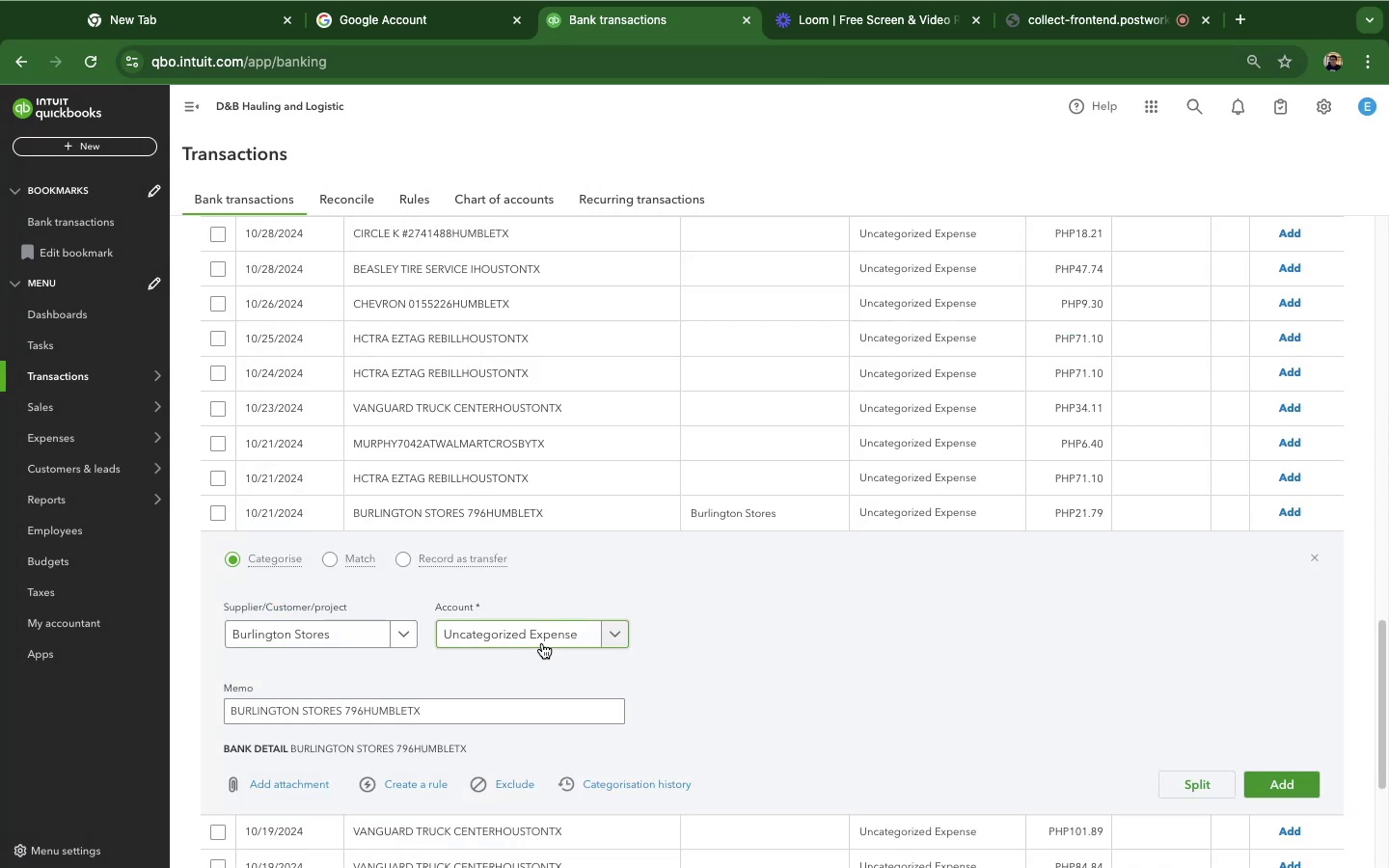 
left_click([541, 639])
 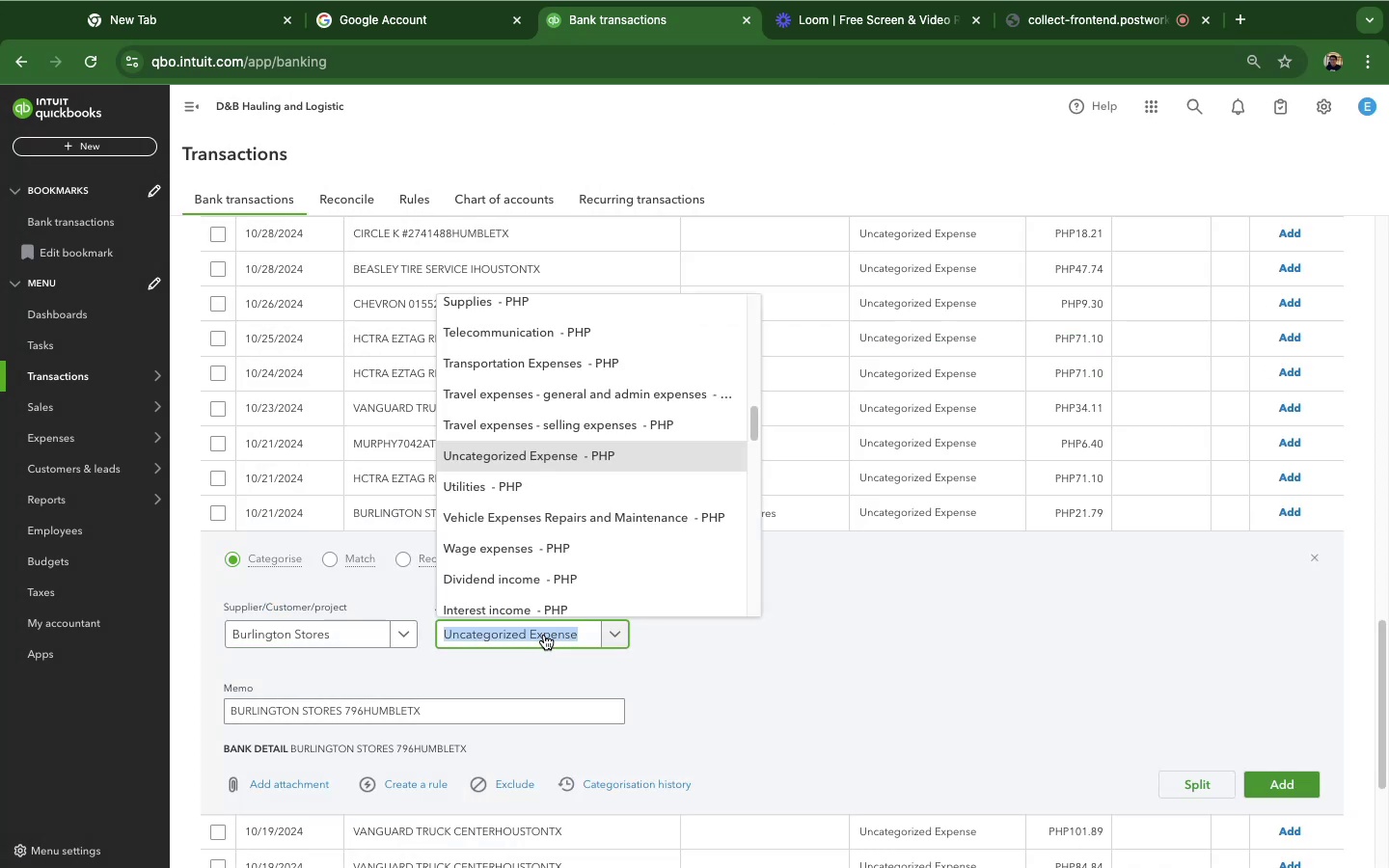 
type(Suppl)
 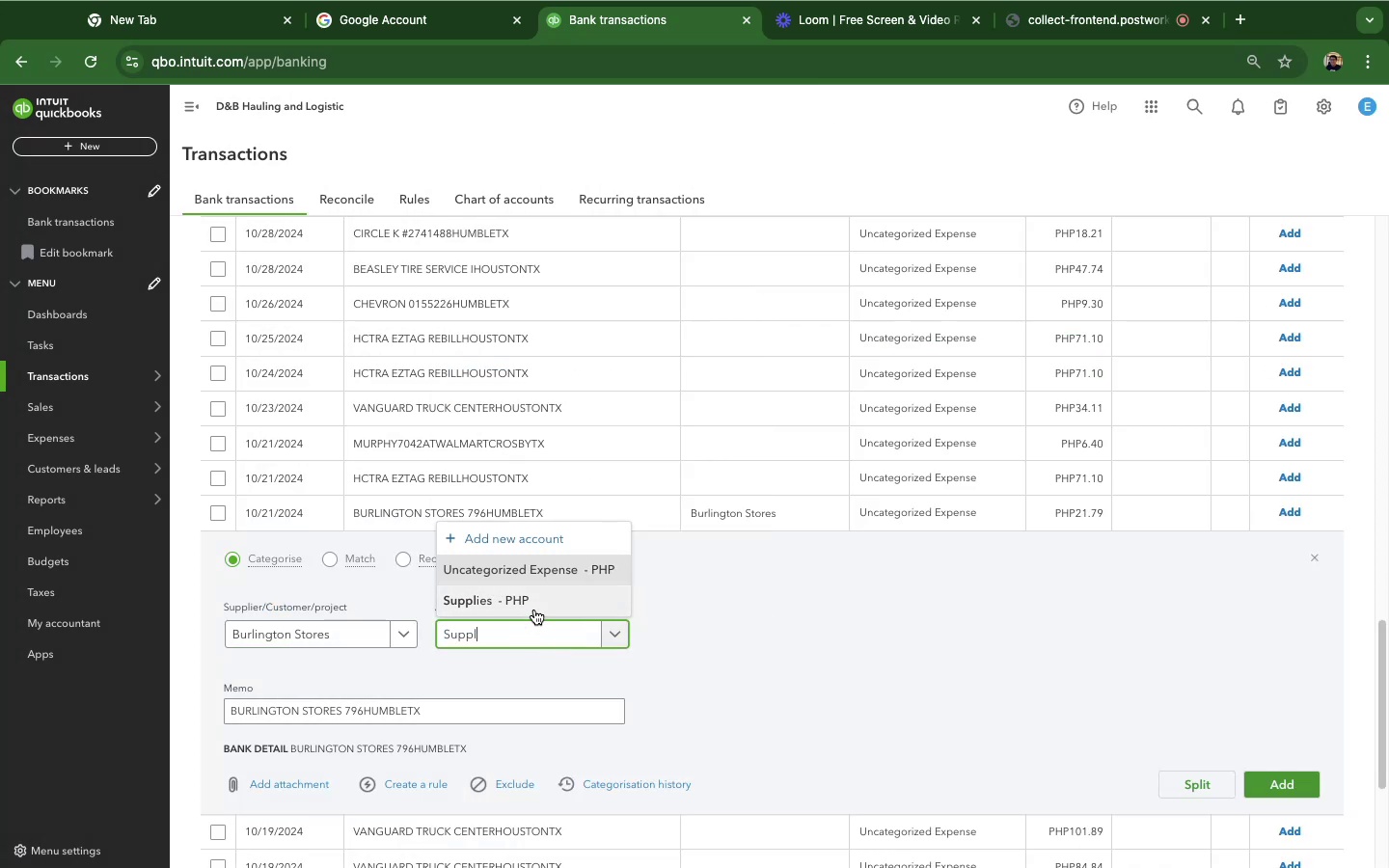 
left_click([534, 610])
 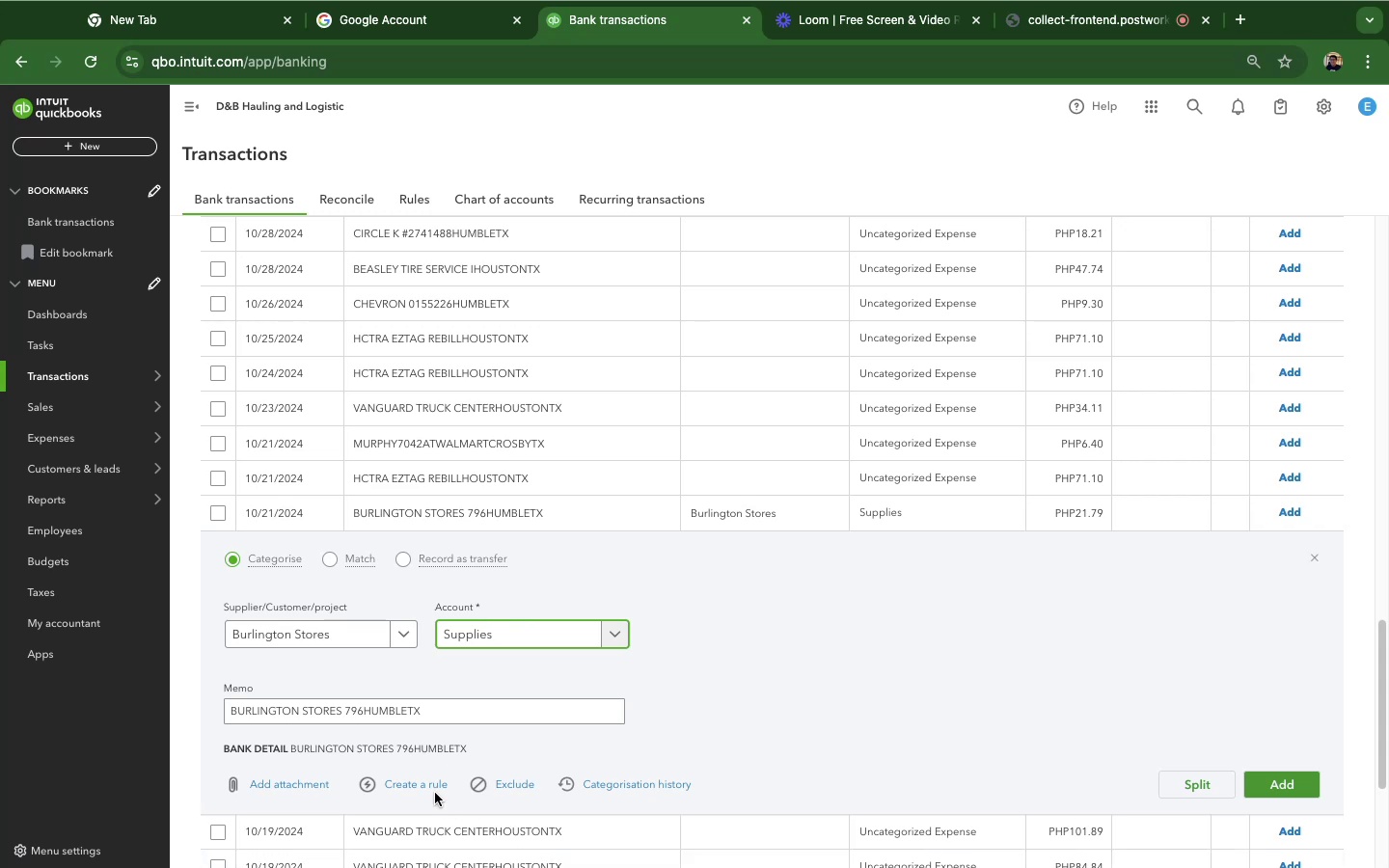 
left_click([421, 776])
 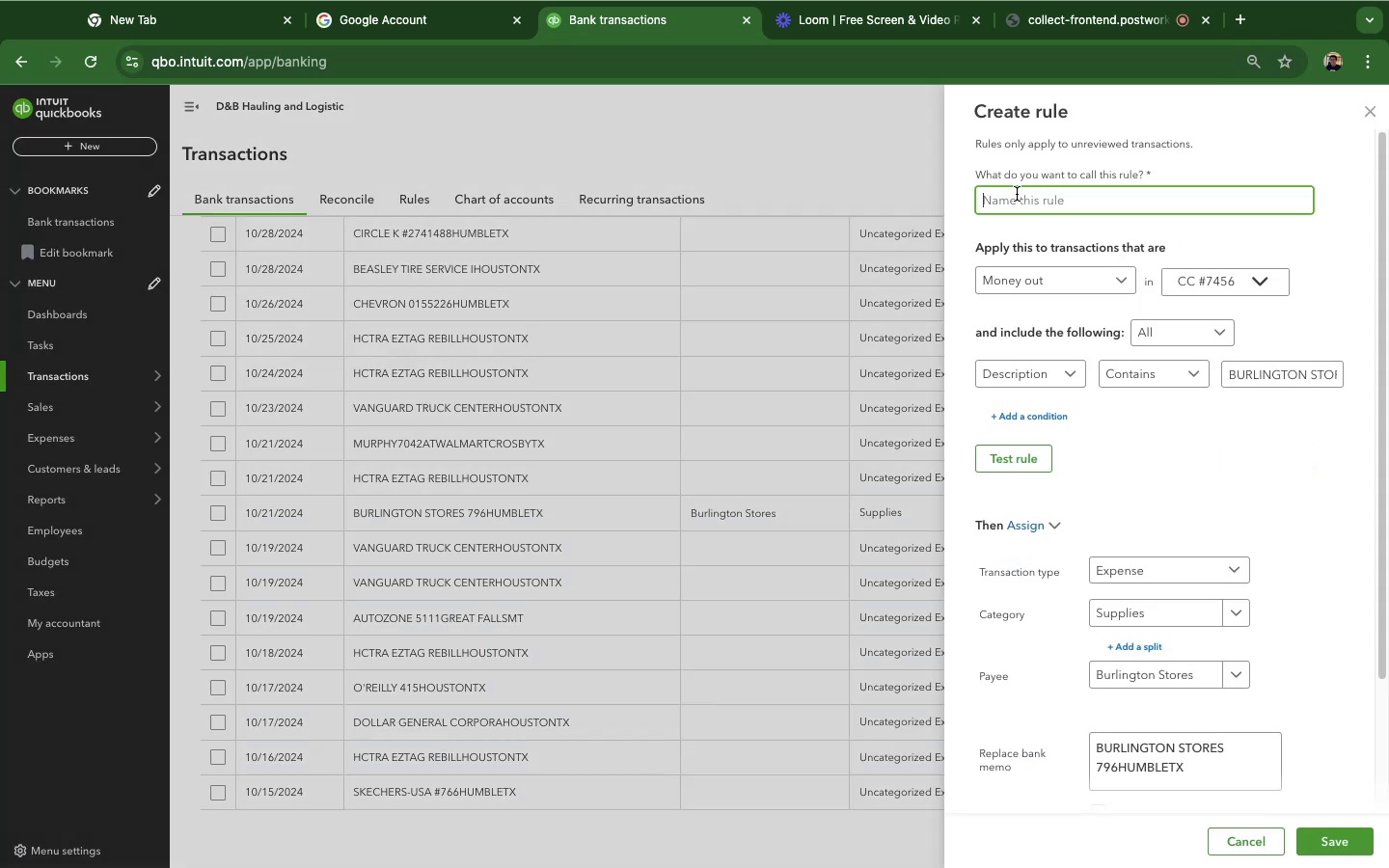 
type(burlington)
 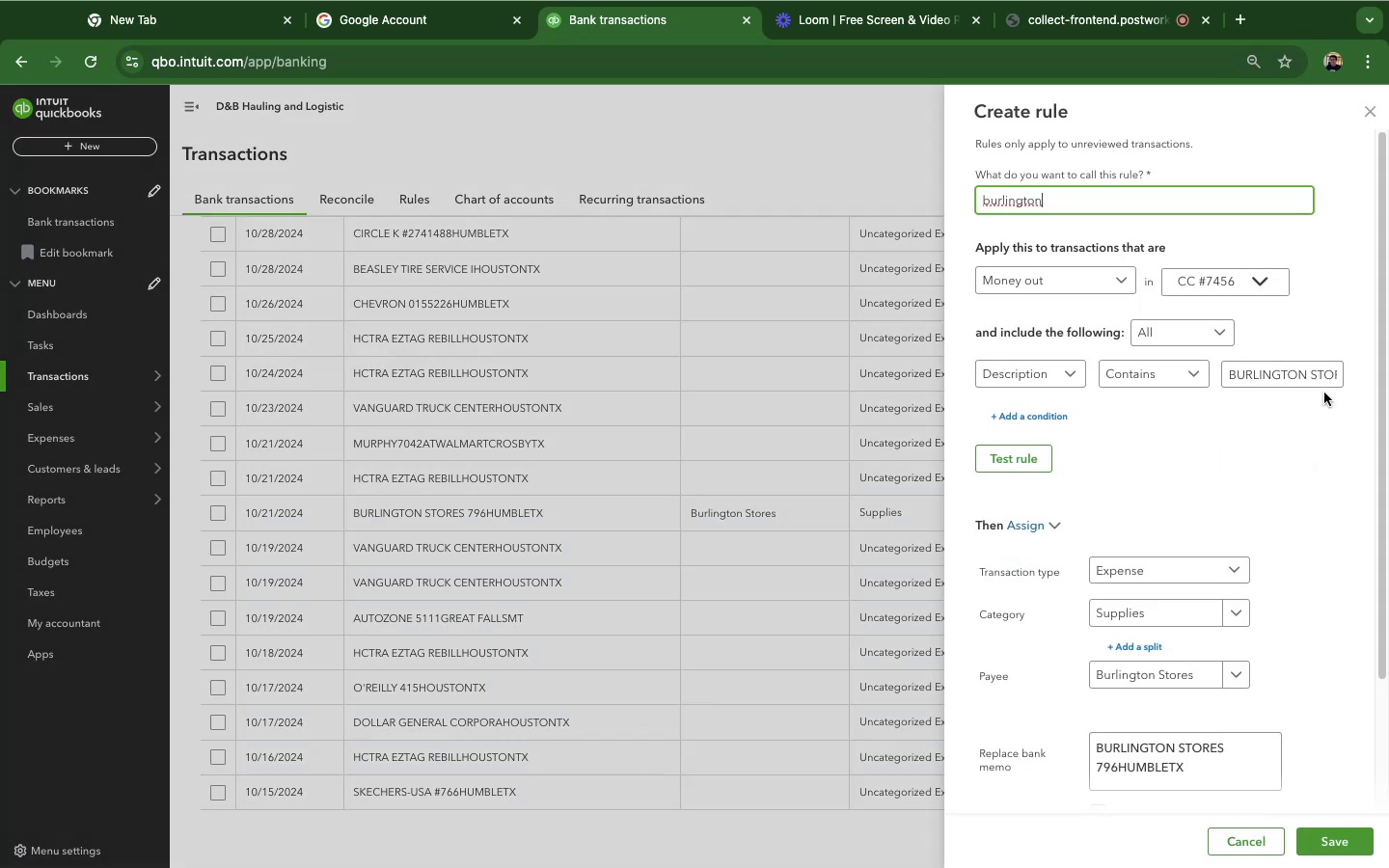 
left_click([1320, 380])
 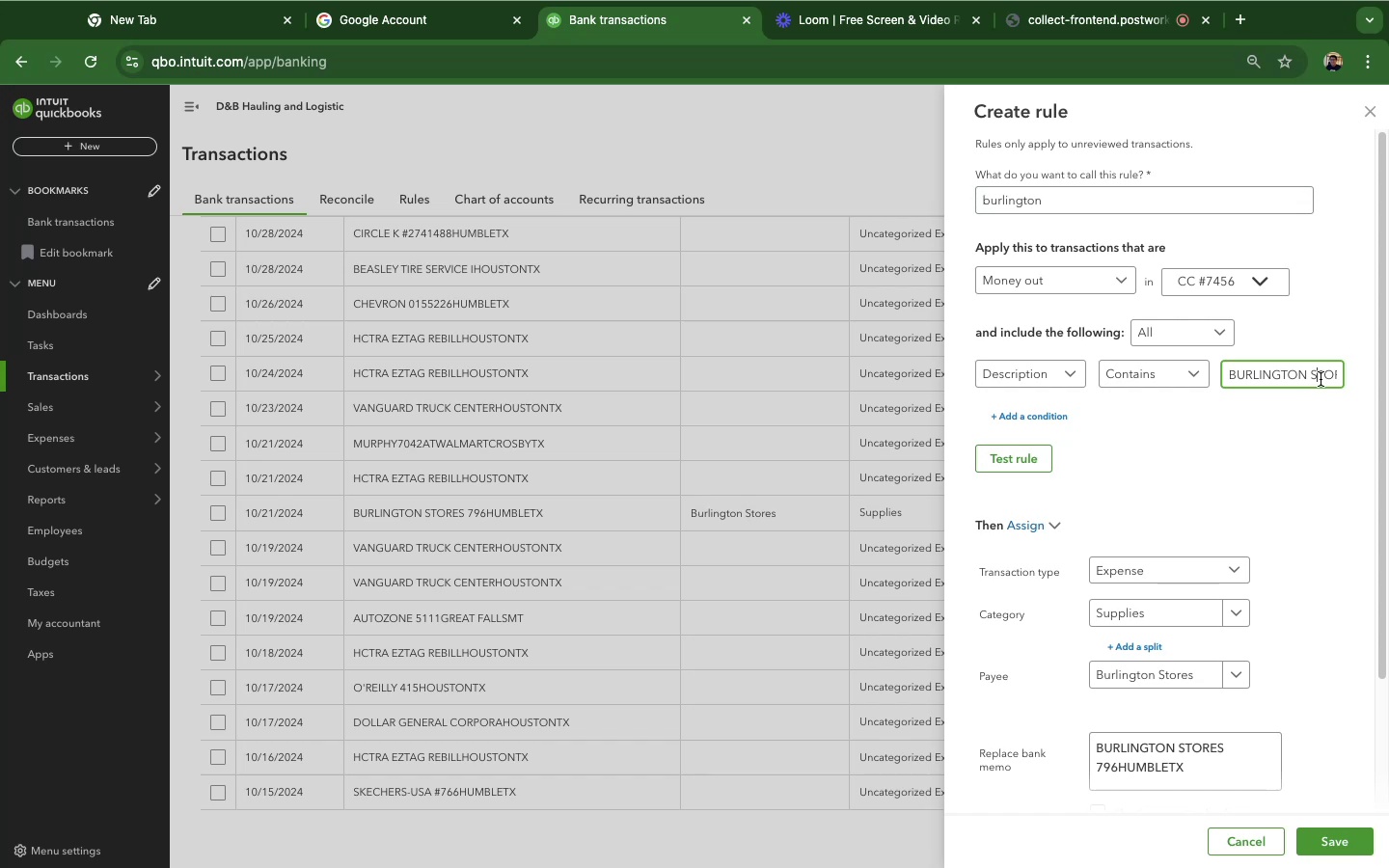 
left_click_drag(start_coordinate=[1320, 379], to_coordinate=[1347, 377])
 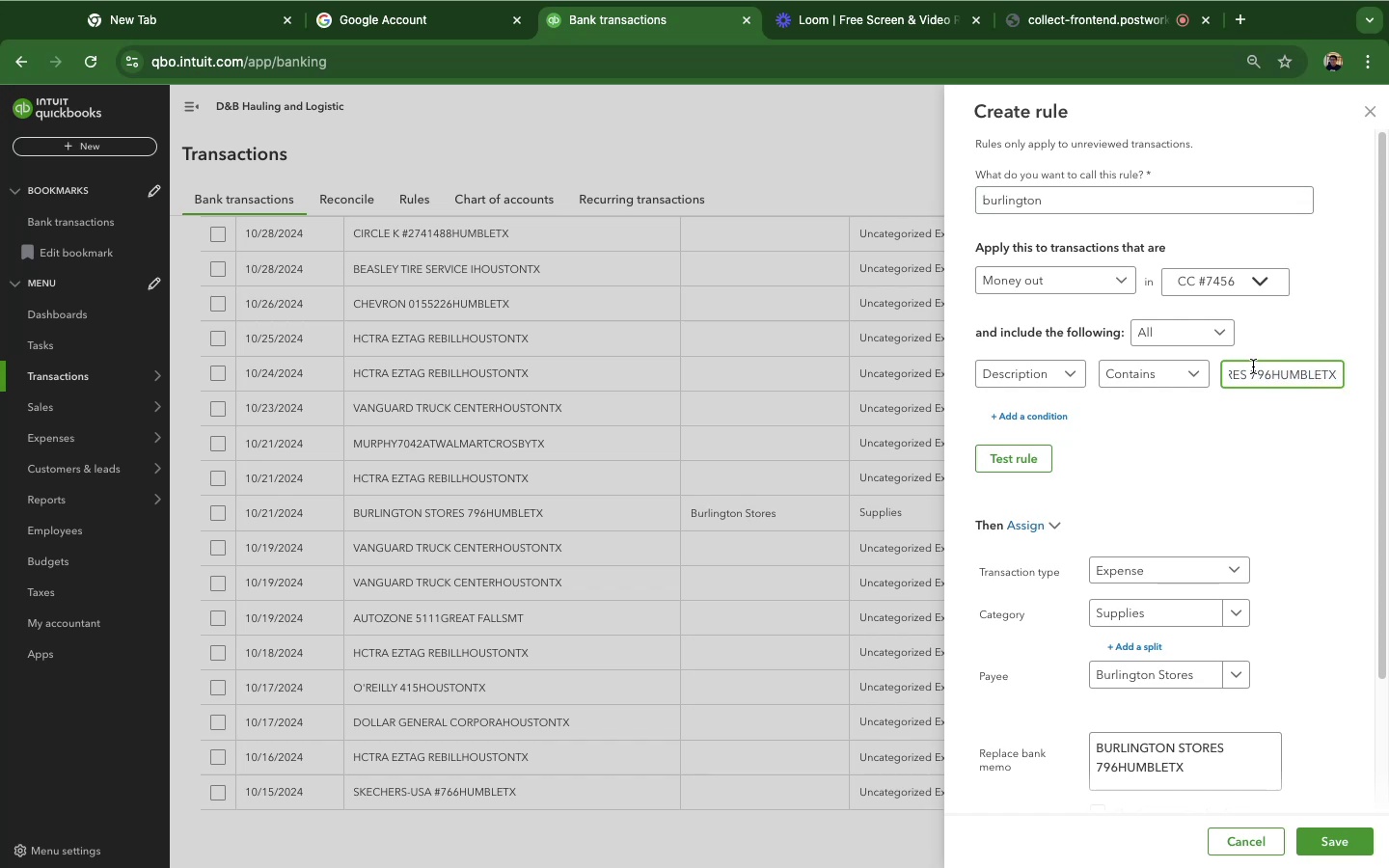 
left_click_drag(start_coordinate=[1253, 366], to_coordinate=[1354, 372])
 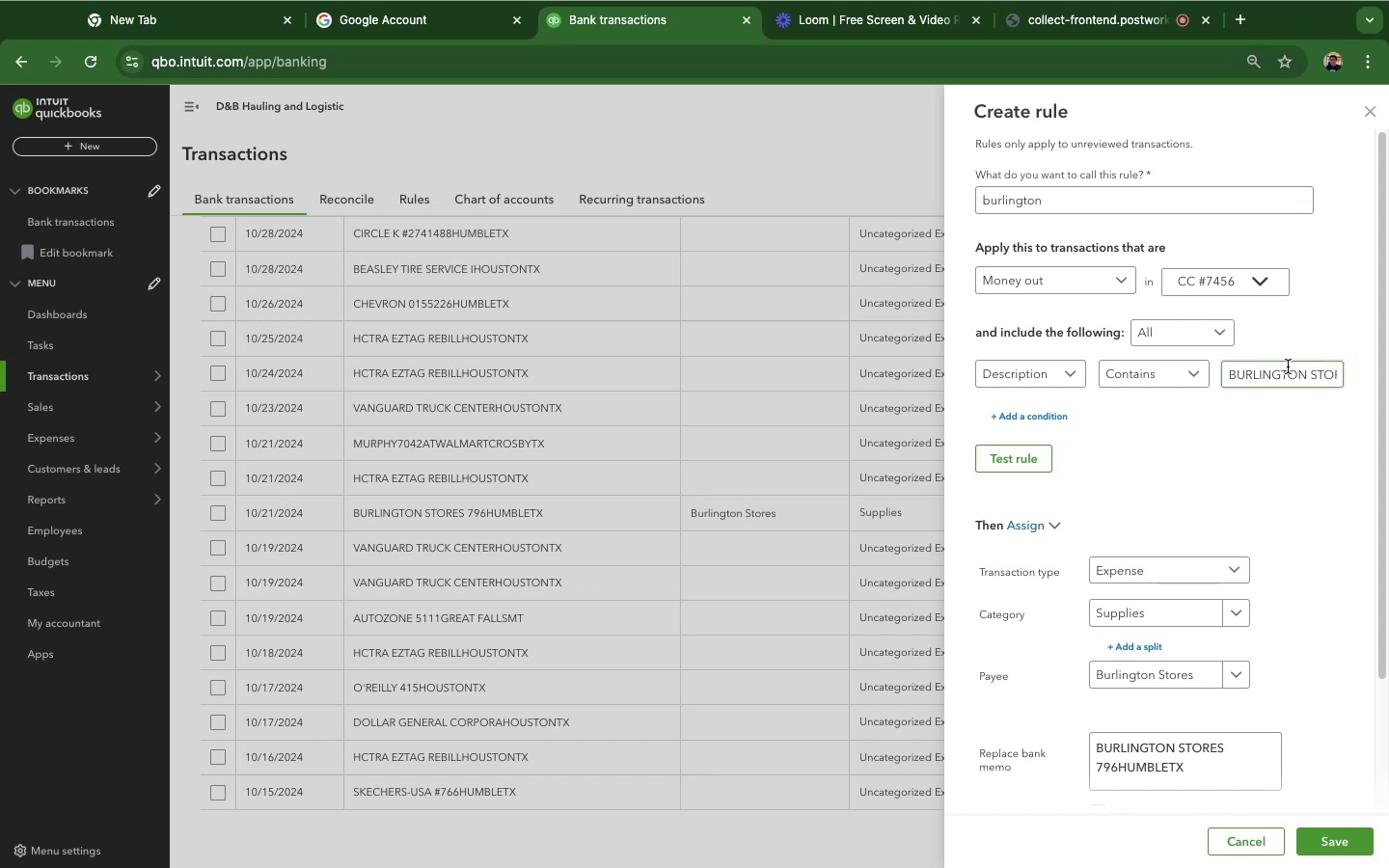 
left_click_drag(start_coordinate=[1288, 370], to_coordinate=[1359, 379])
 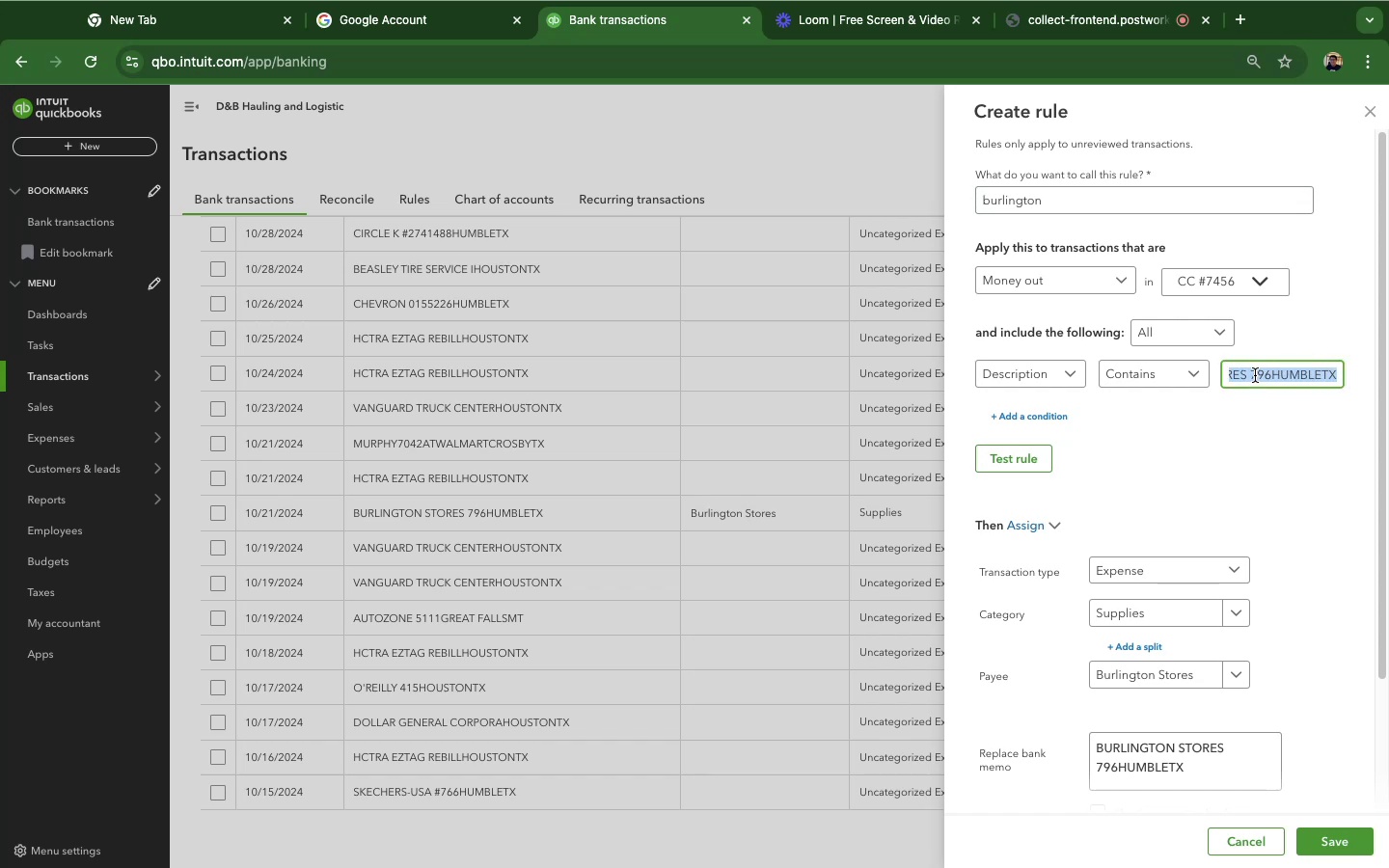 
left_click([1255, 375])
 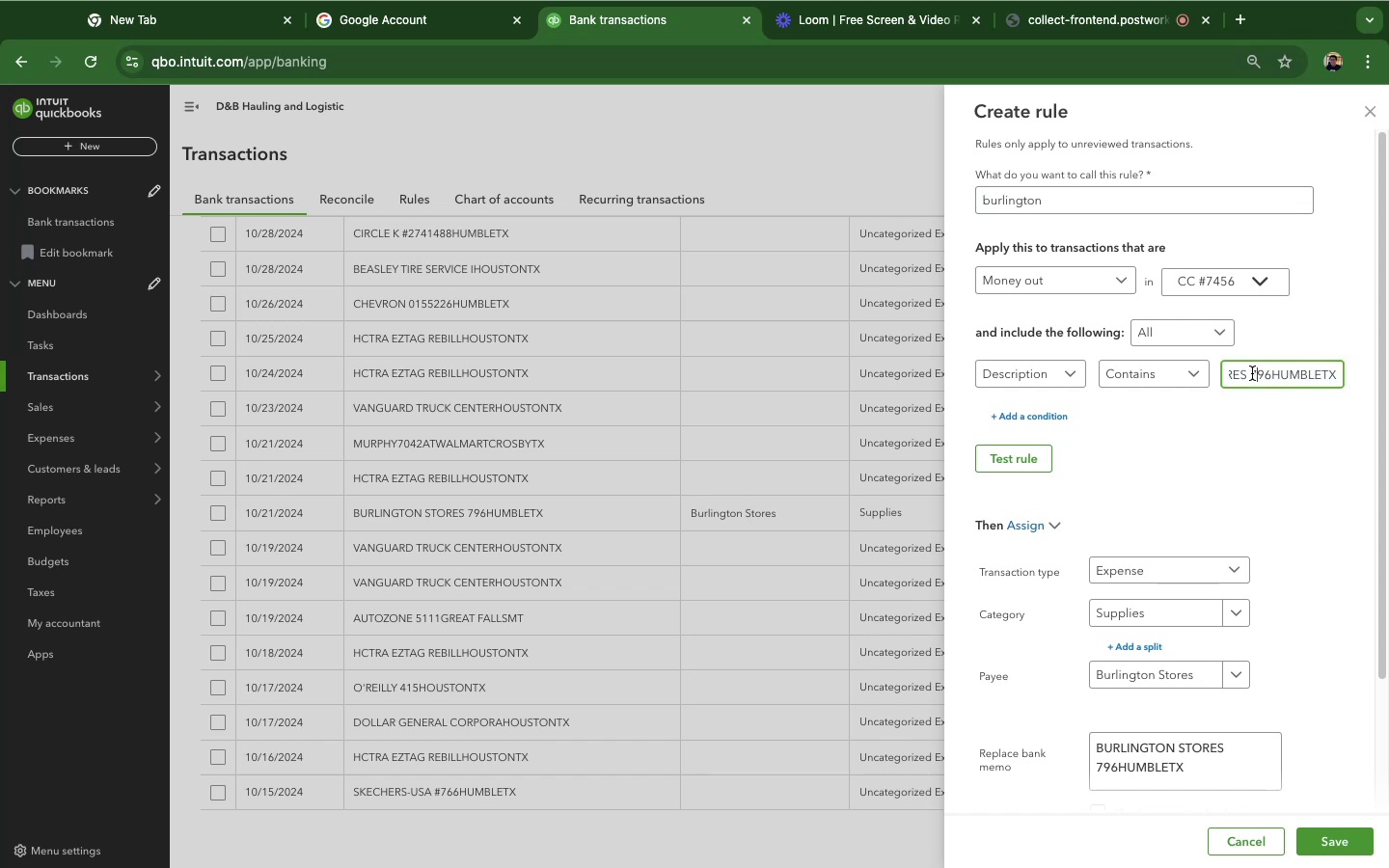 
left_click([1252, 373])
 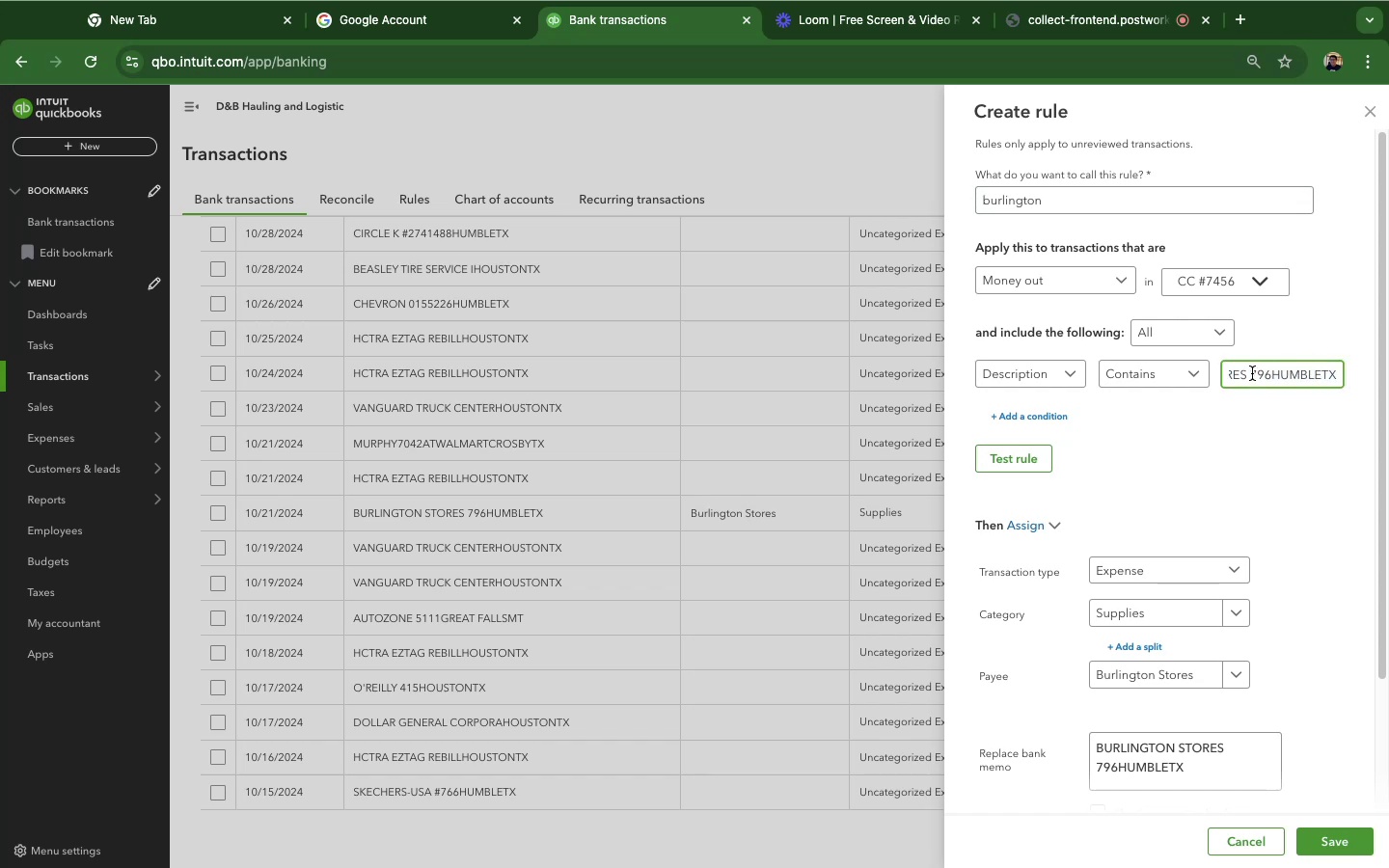 
left_click_drag(start_coordinate=[1252, 373], to_coordinate=[1336, 379])
 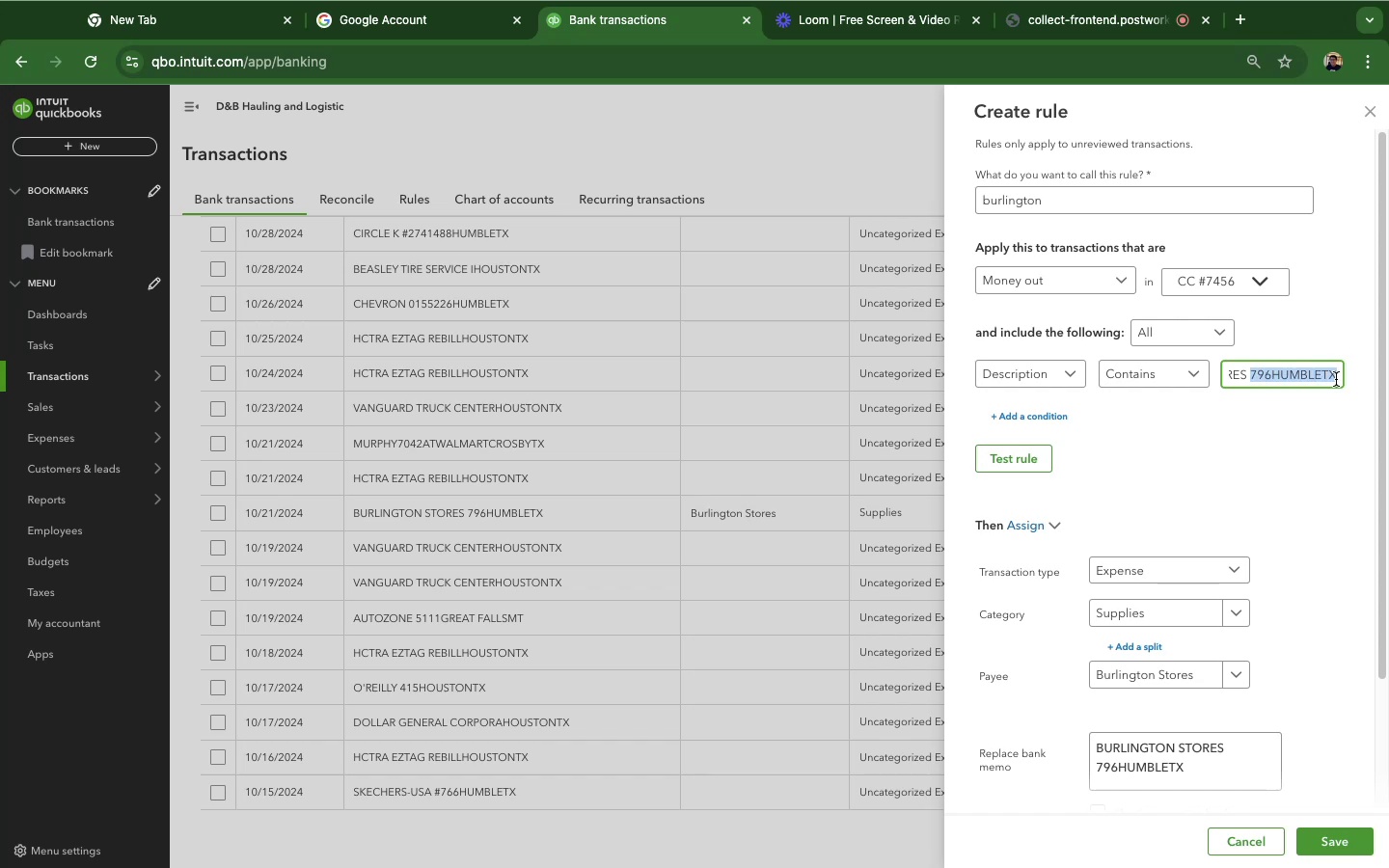 
key(Backspace)
 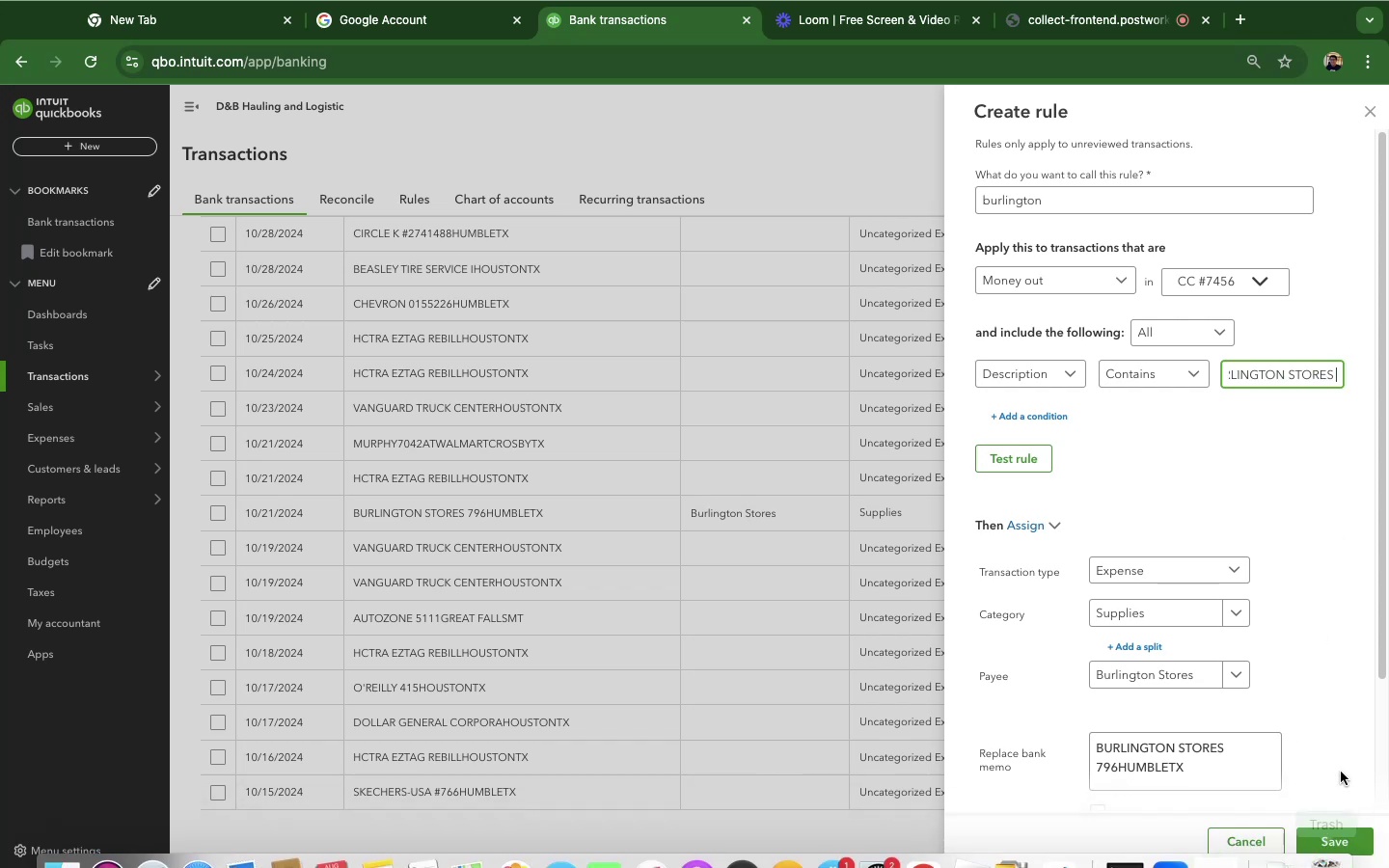 
left_click([1337, 845])
 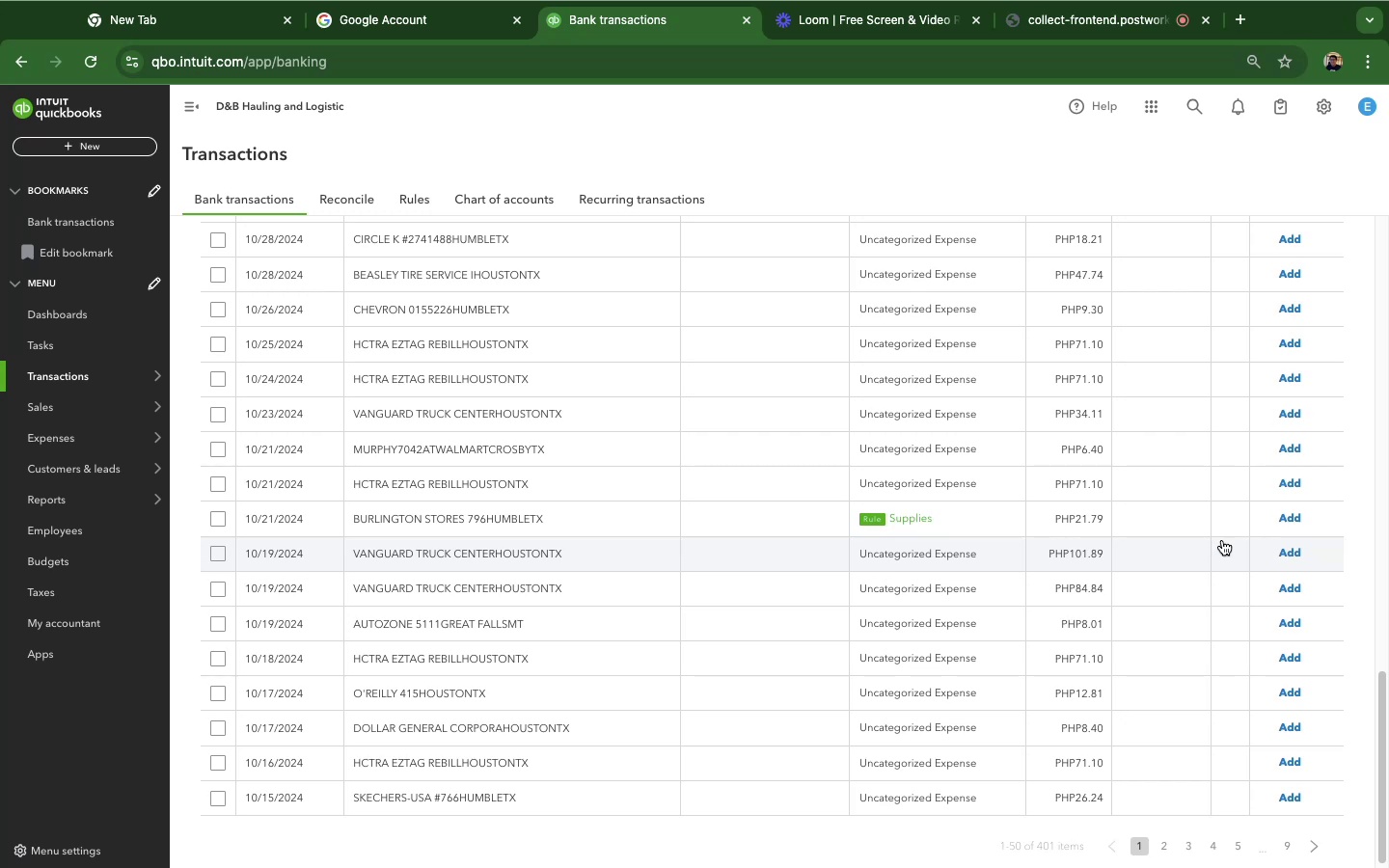 
wait(10.74)
 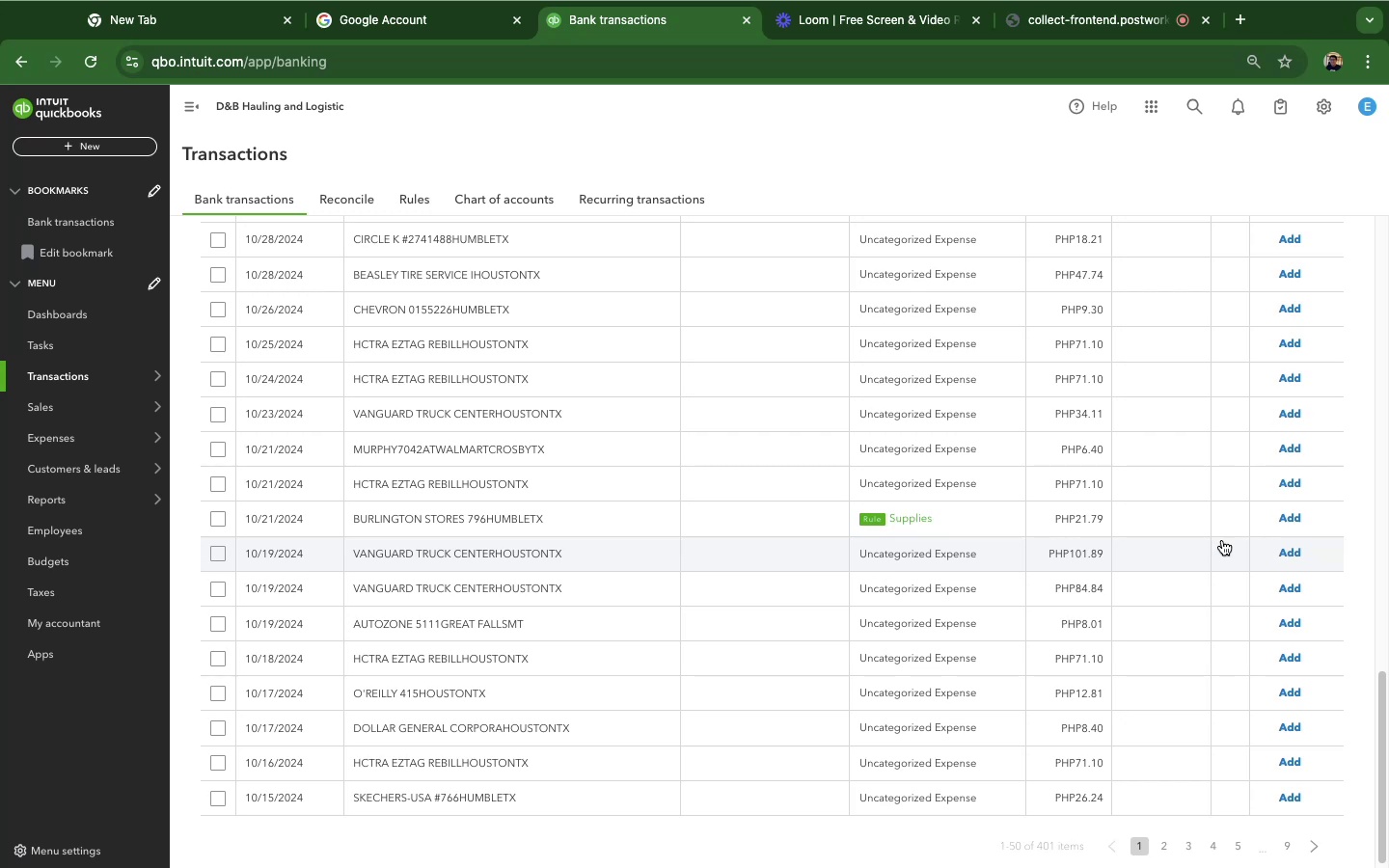 
left_click([611, 523])
 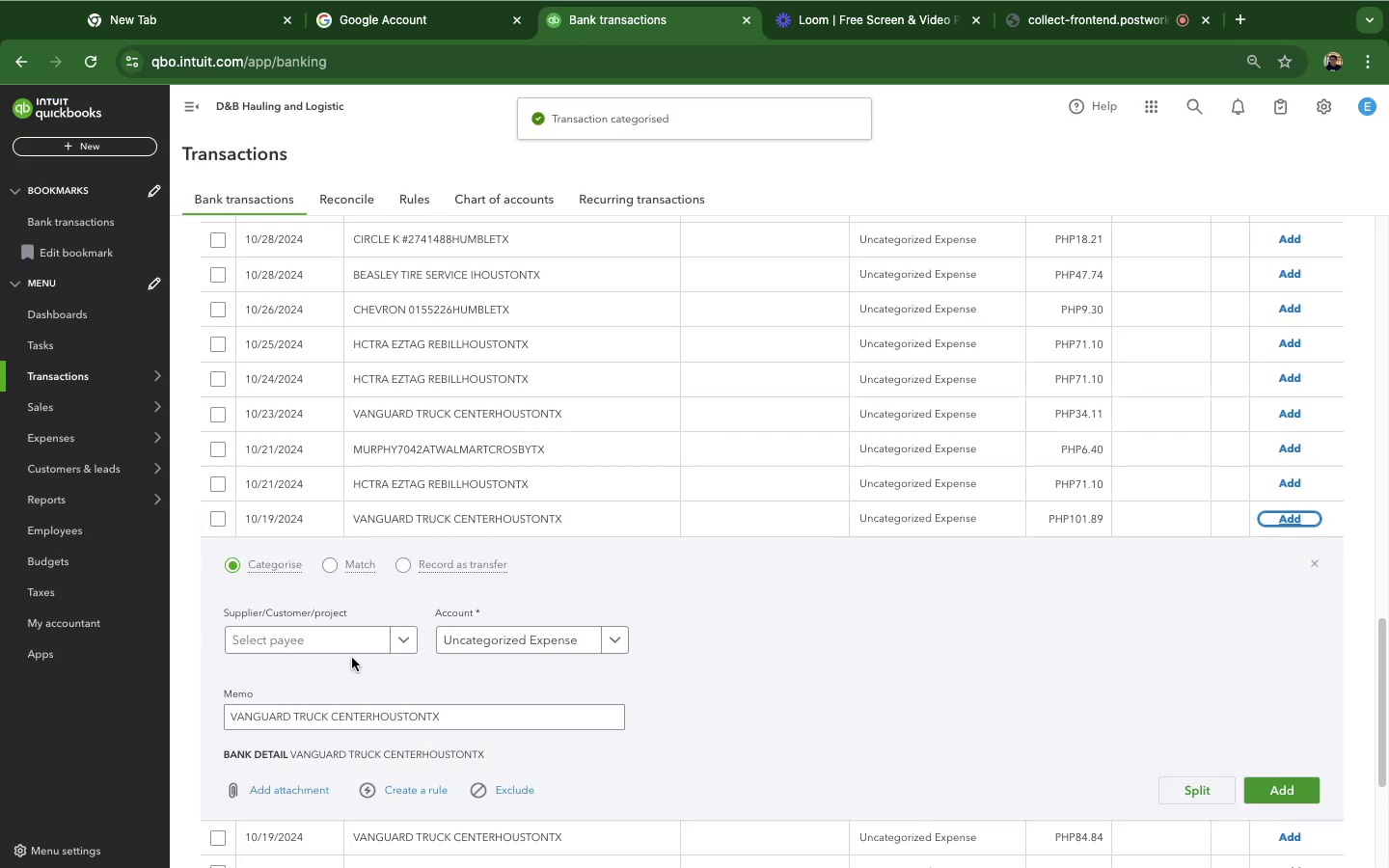 
left_click([348, 647])
 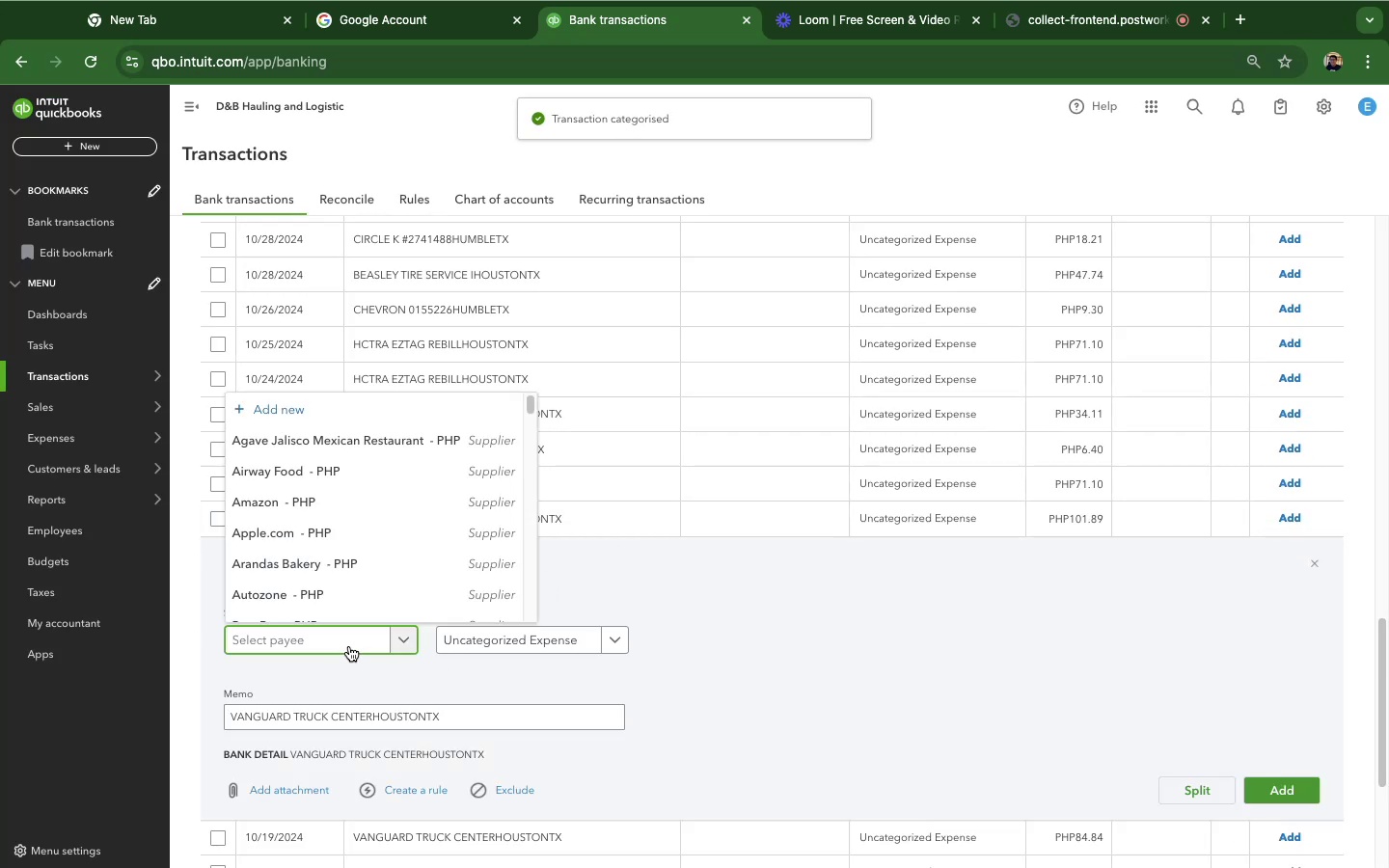 
type(van)
 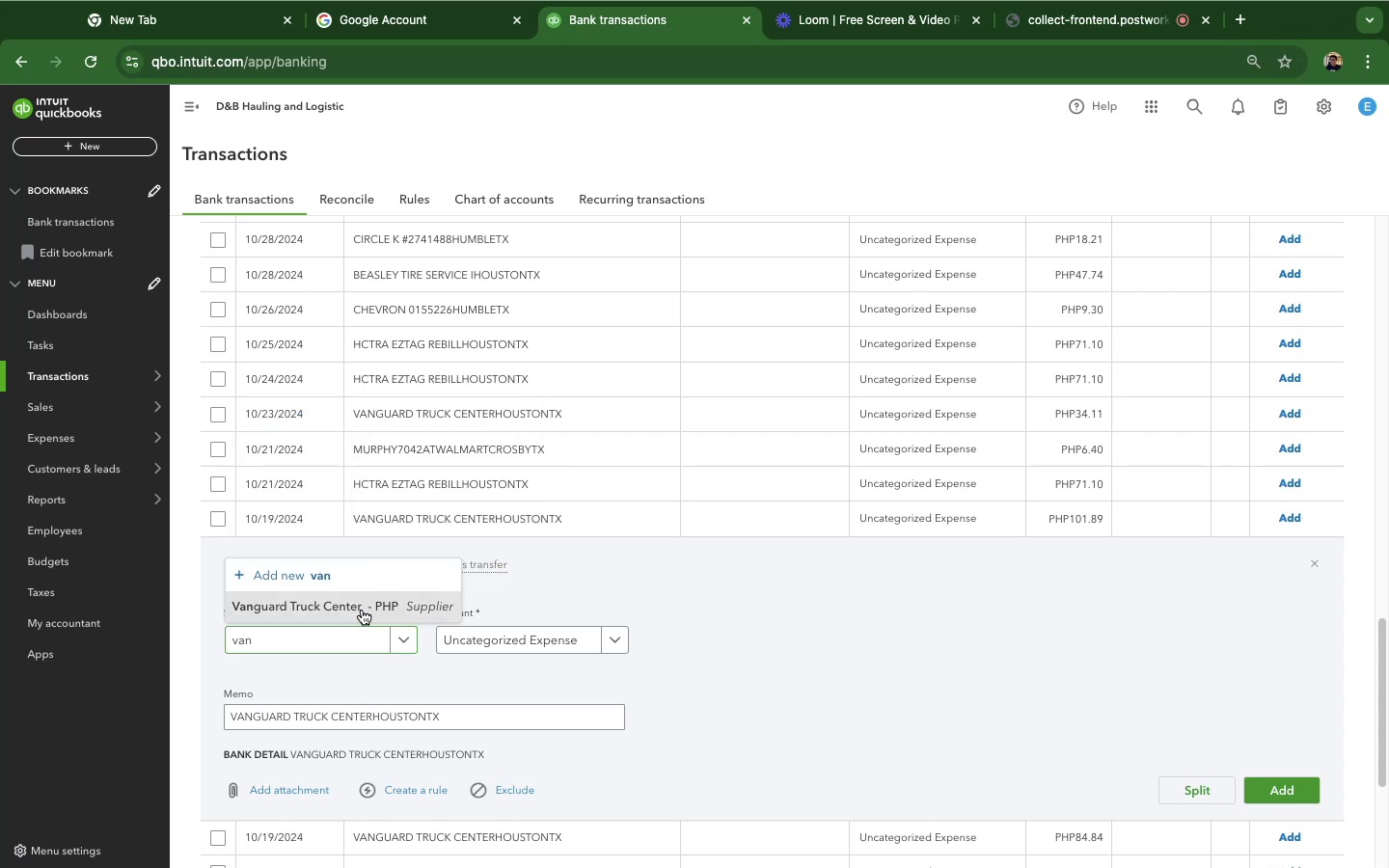 
left_click([362, 610])
 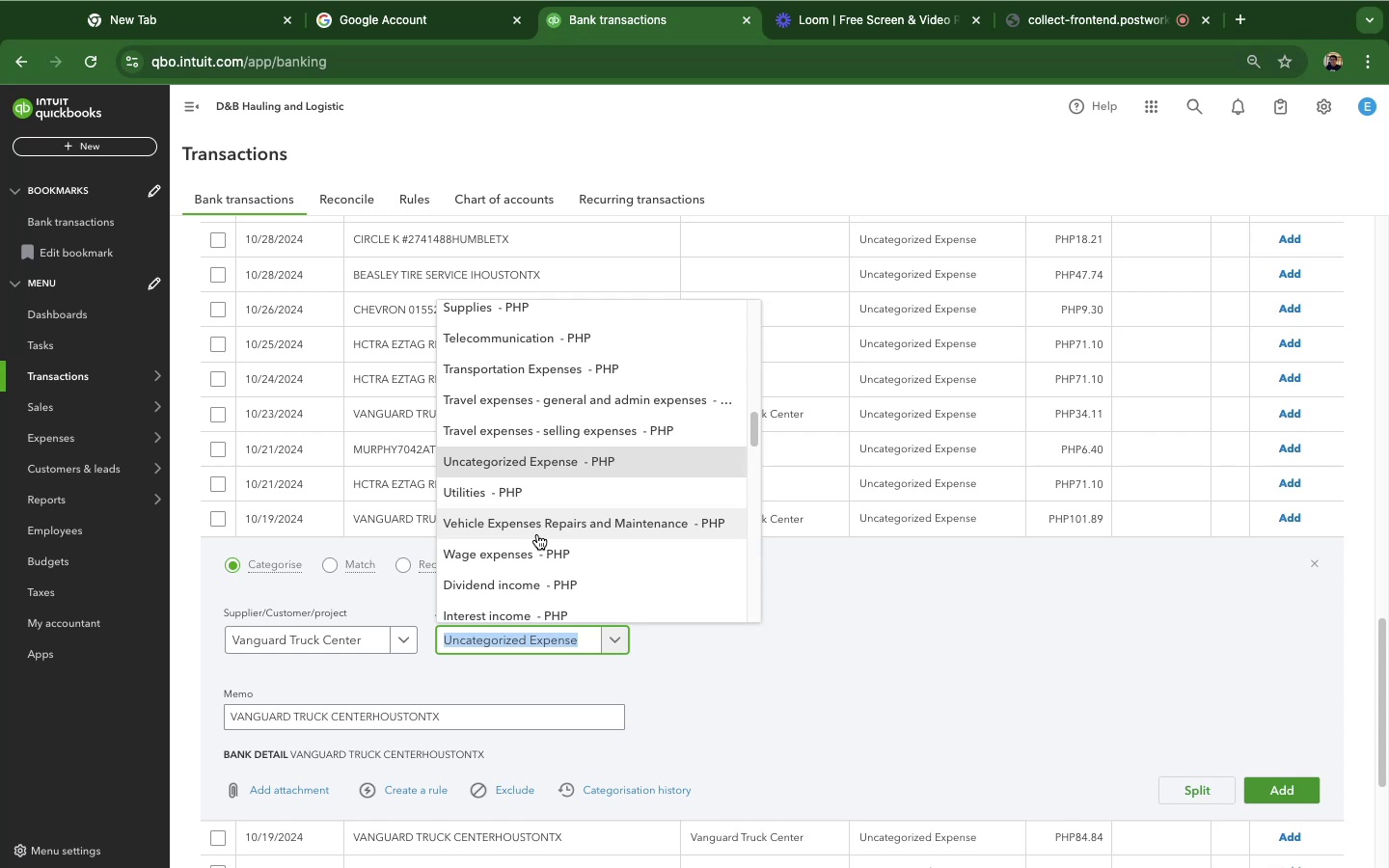 
wait(16.75)
 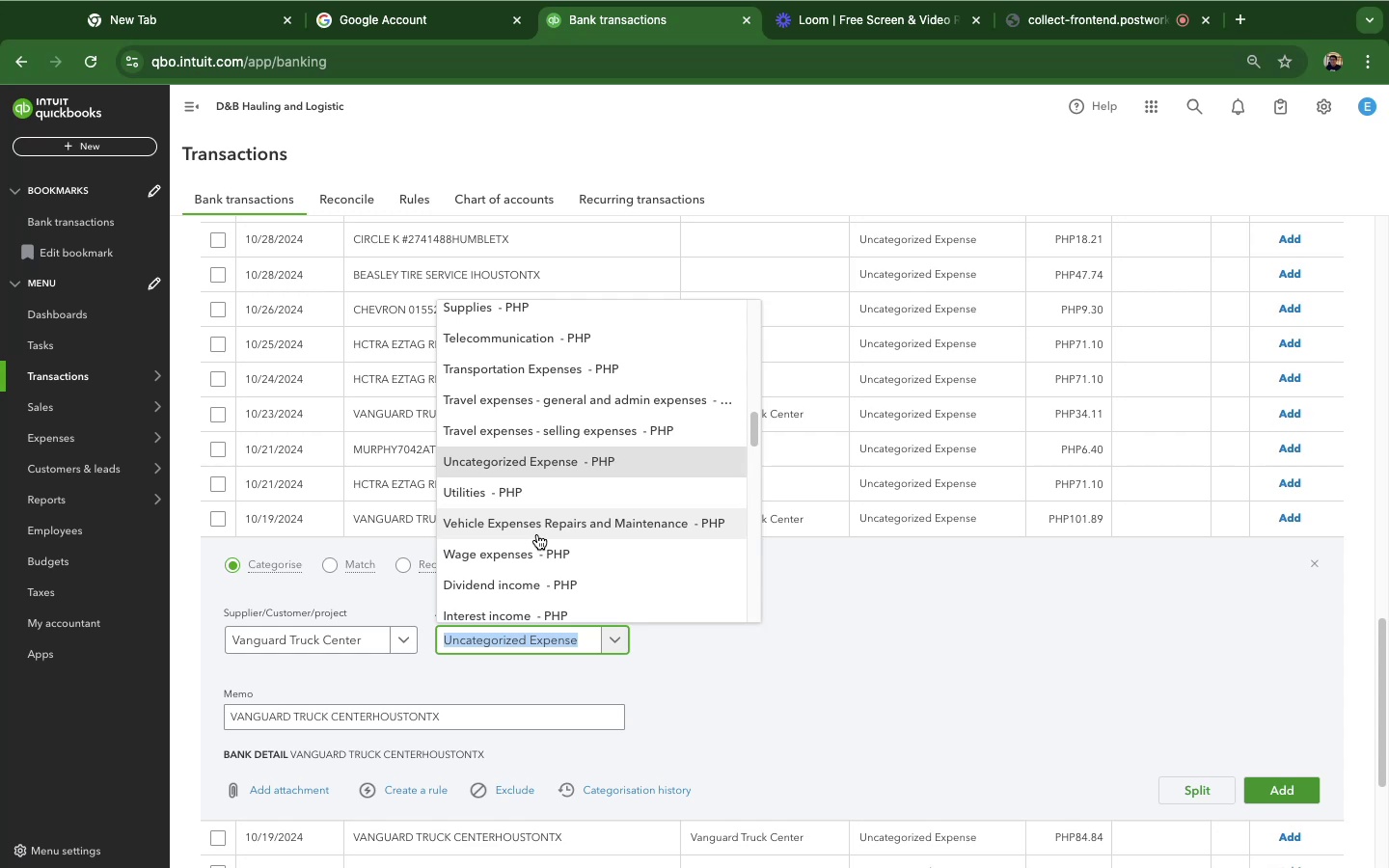 
scroll: coordinate [557, 560], scroll_direction: down, amount: 9.0
 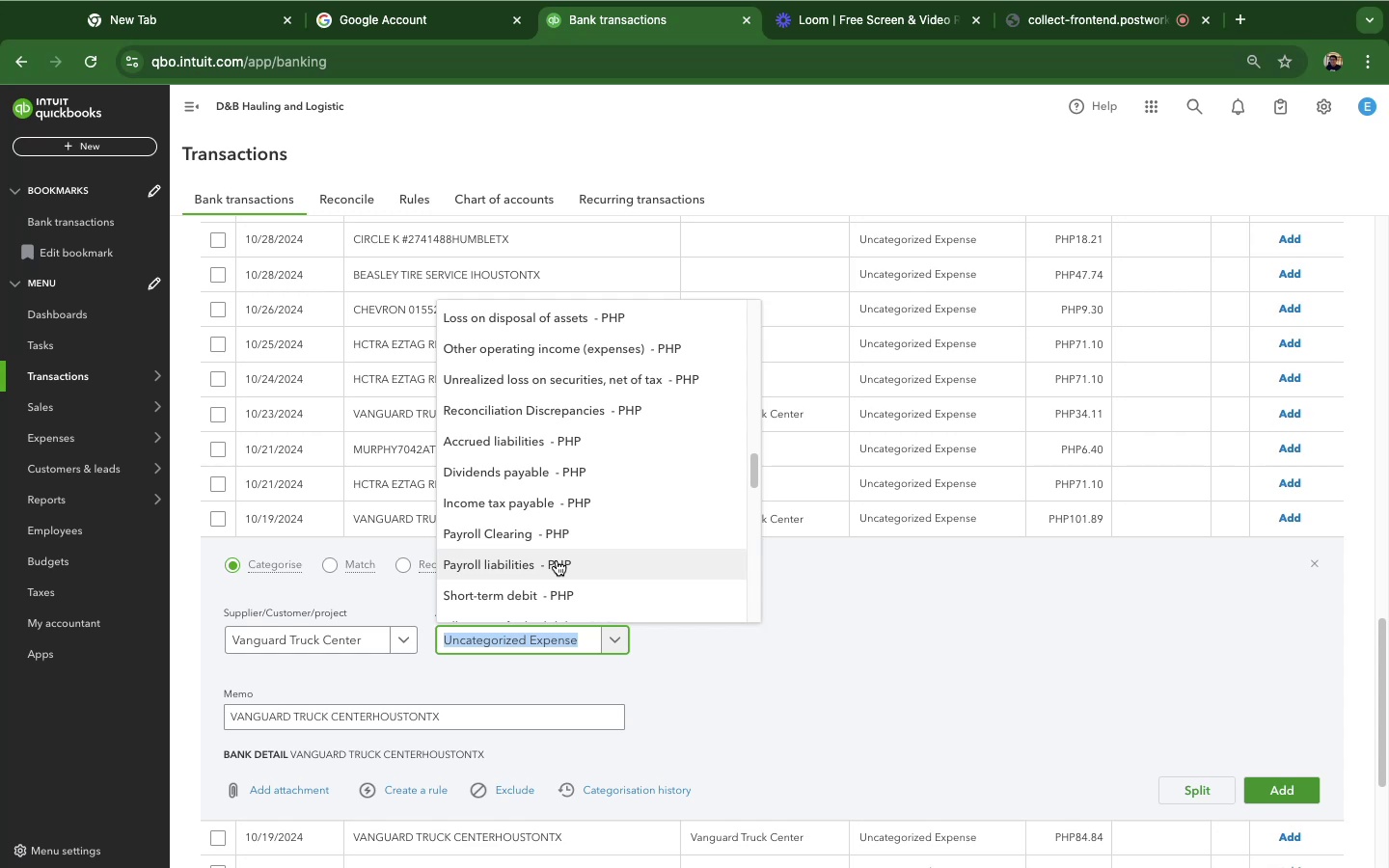 
scroll: coordinate [558, 560], scroll_direction: up, amount: 10.0
 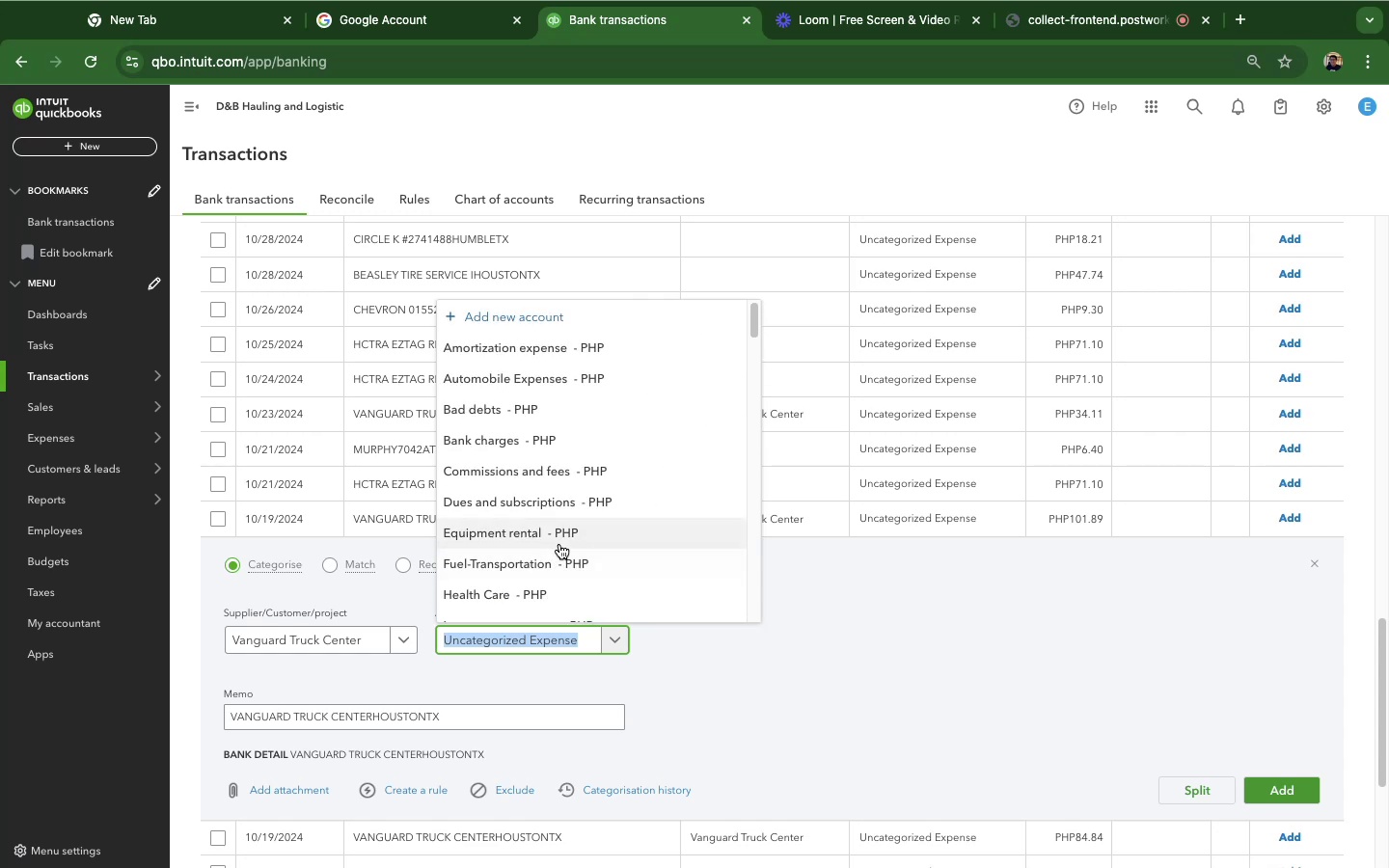 
scroll: coordinate [559, 544], scroll_direction: down, amount: 9.0
 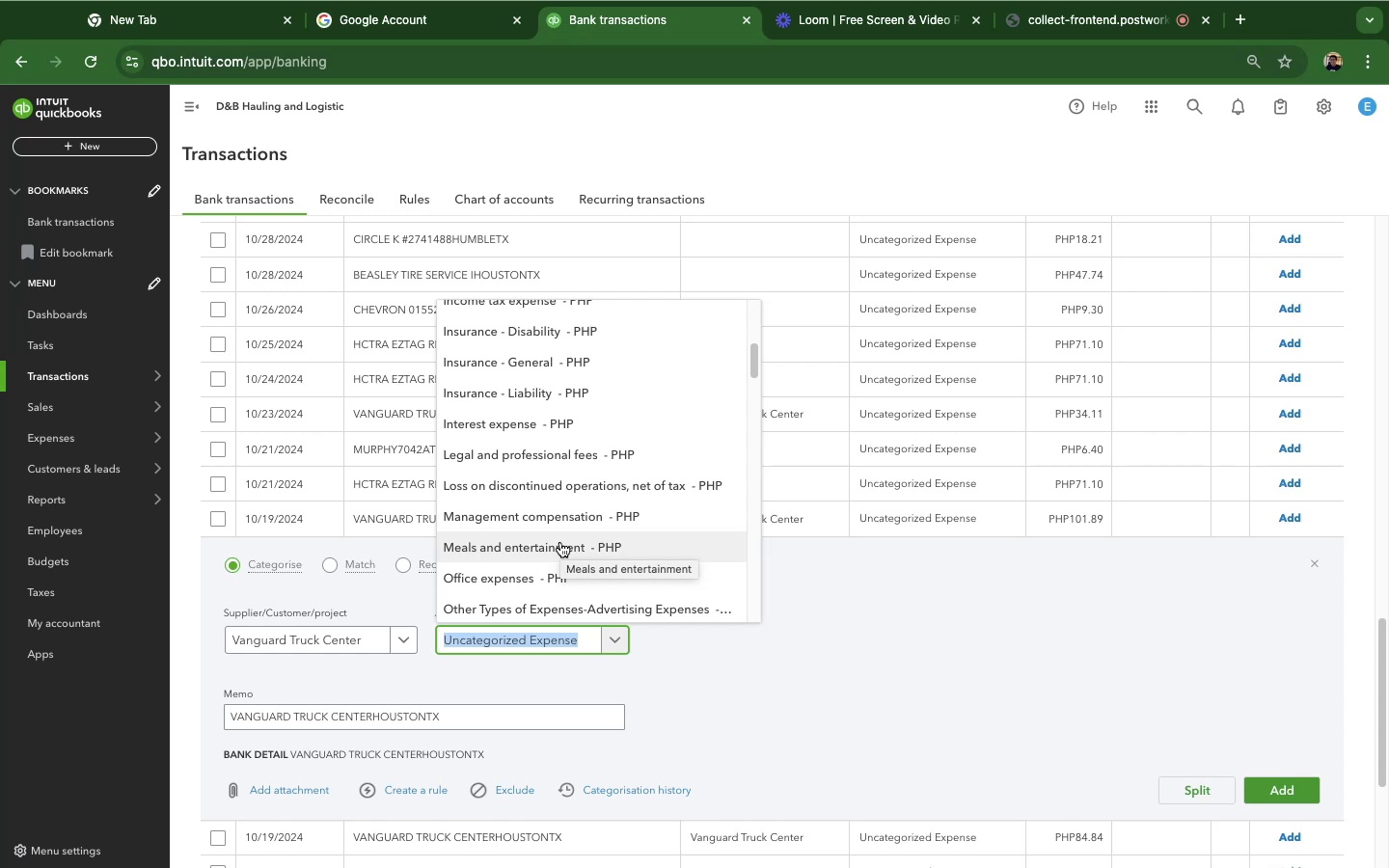 
wait(29.08)
 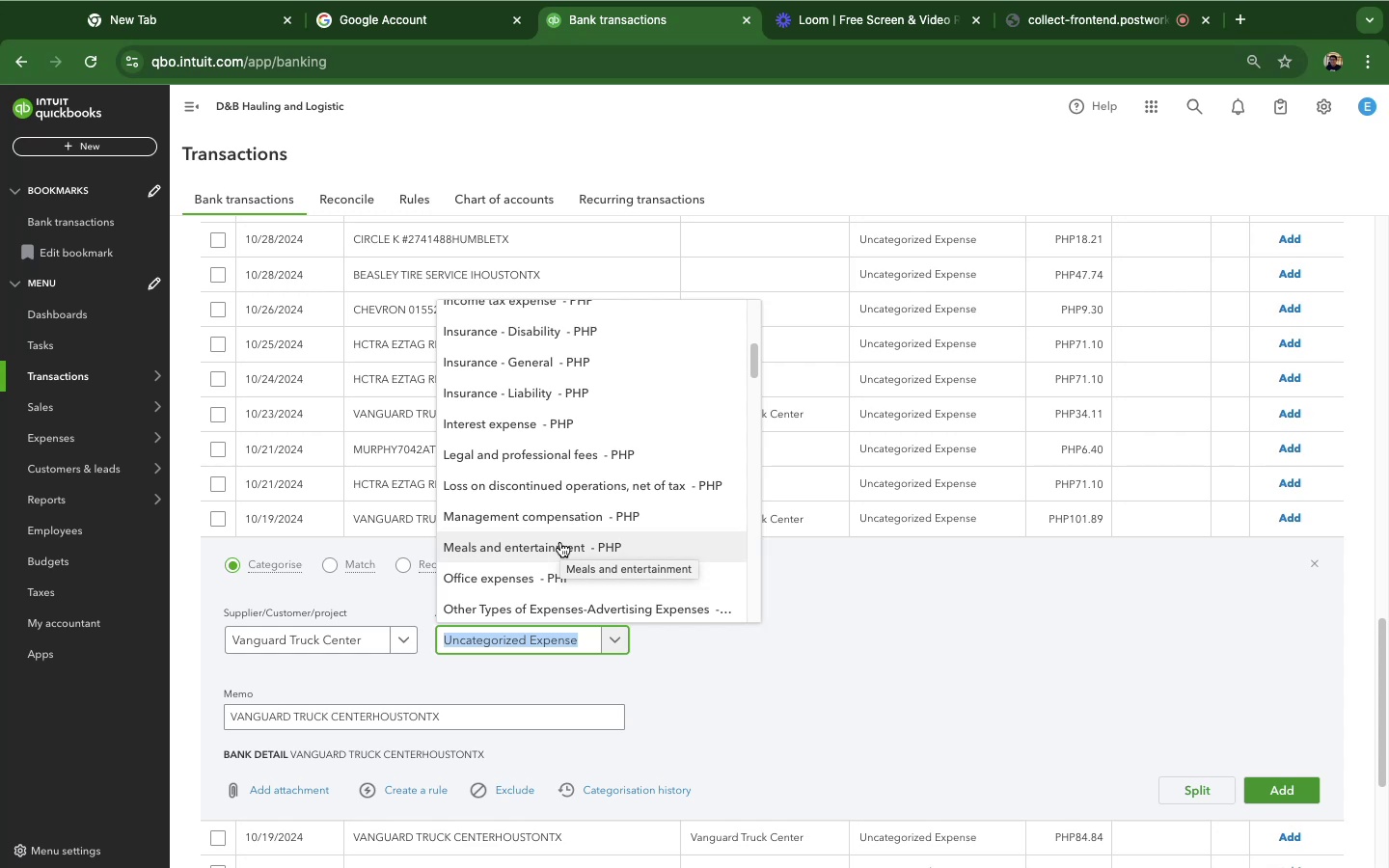 
scroll: coordinate [576, 501], scroll_direction: down, amount: 8.0
 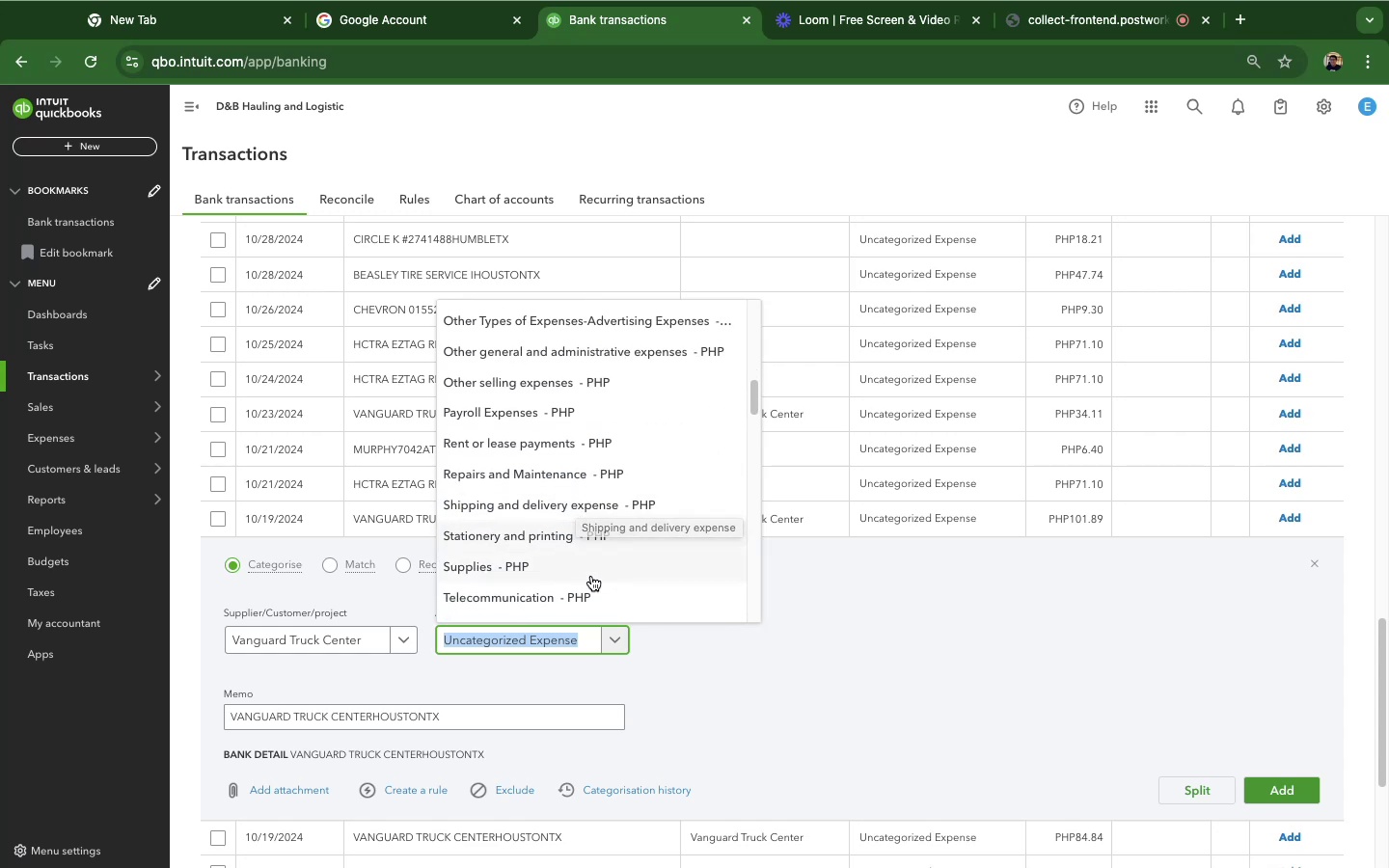 
scroll: coordinate [588, 435], scroll_direction: up, amount: 17.0
 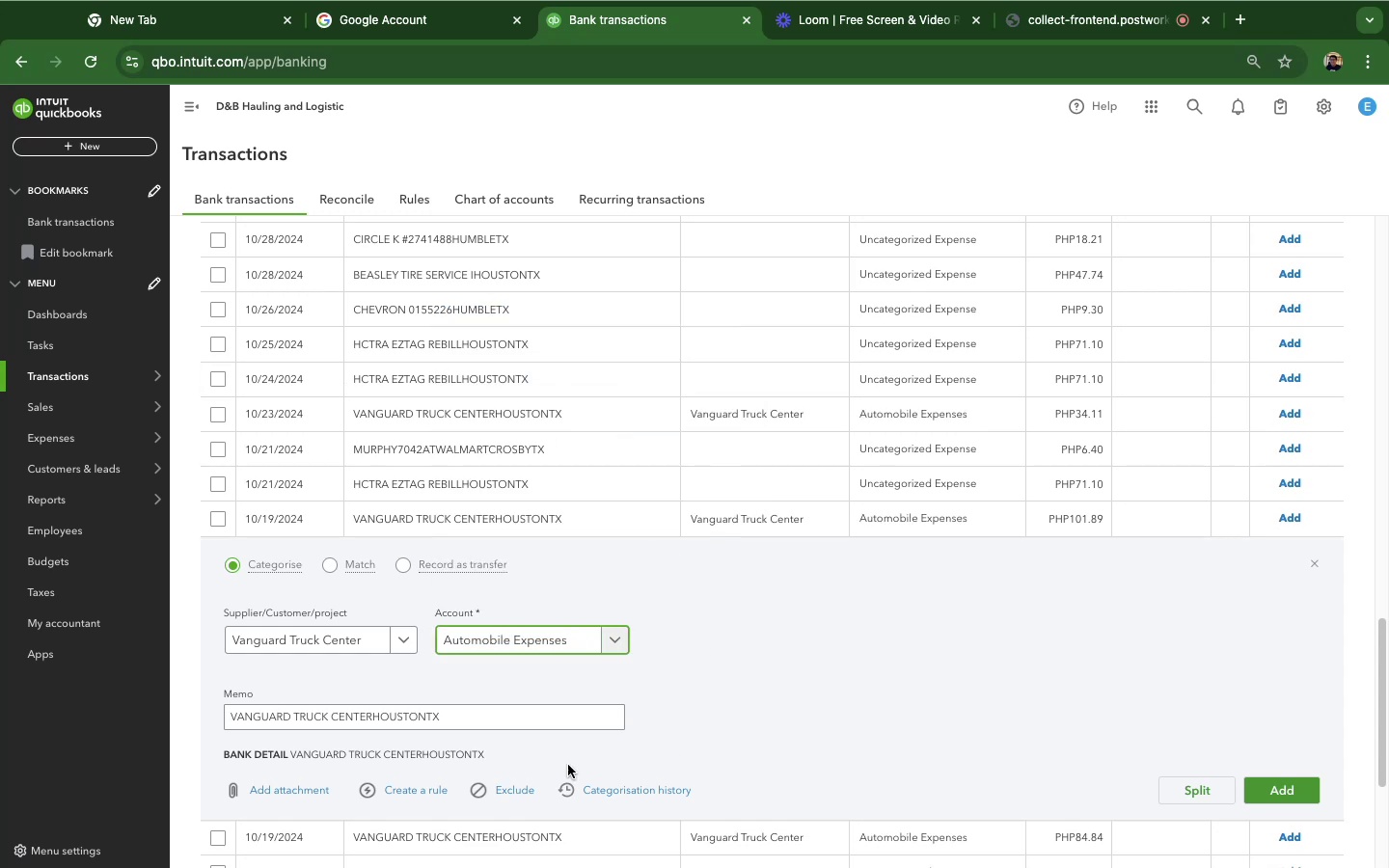 
wait(5.23)
 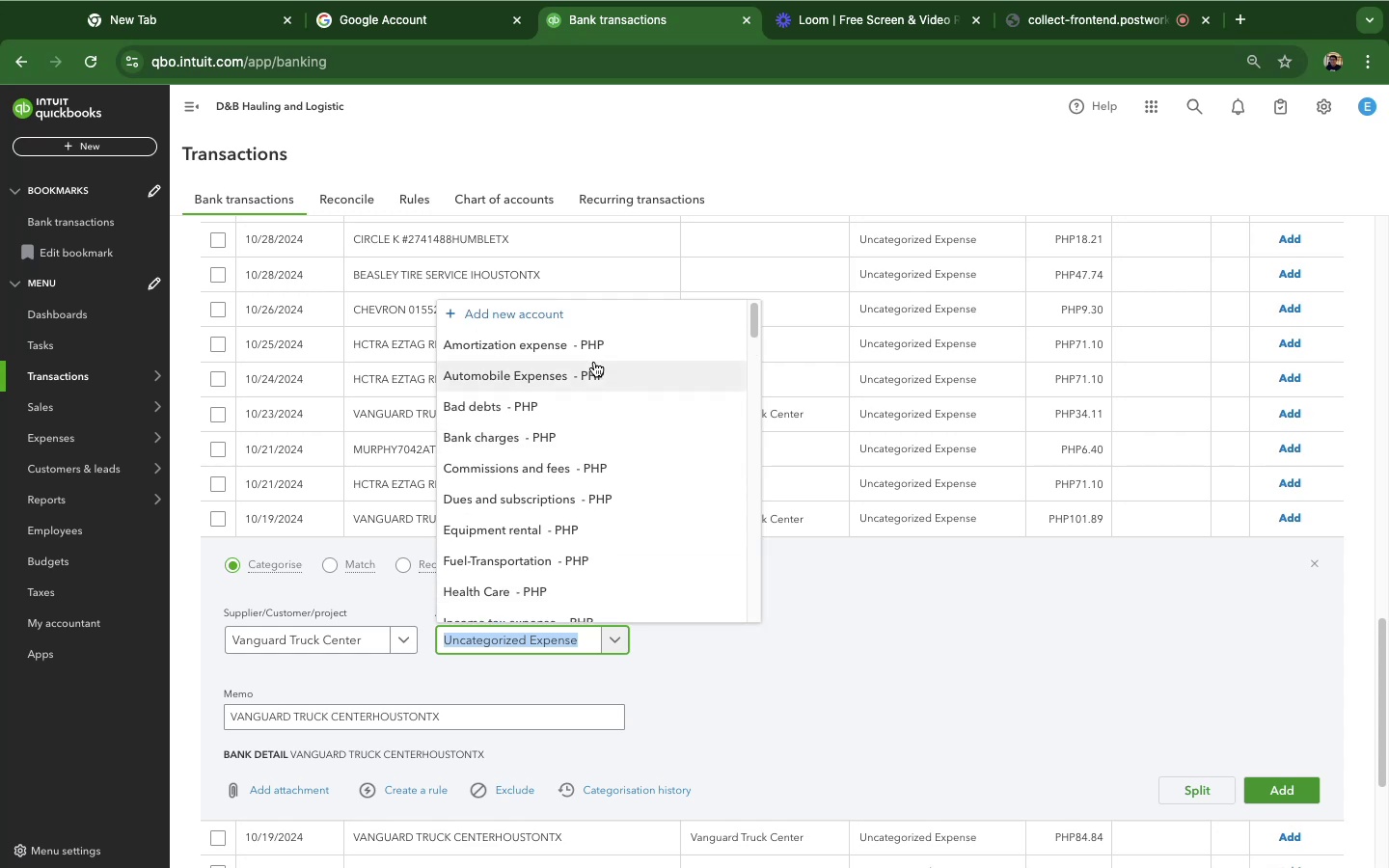 
left_click([434, 793])
 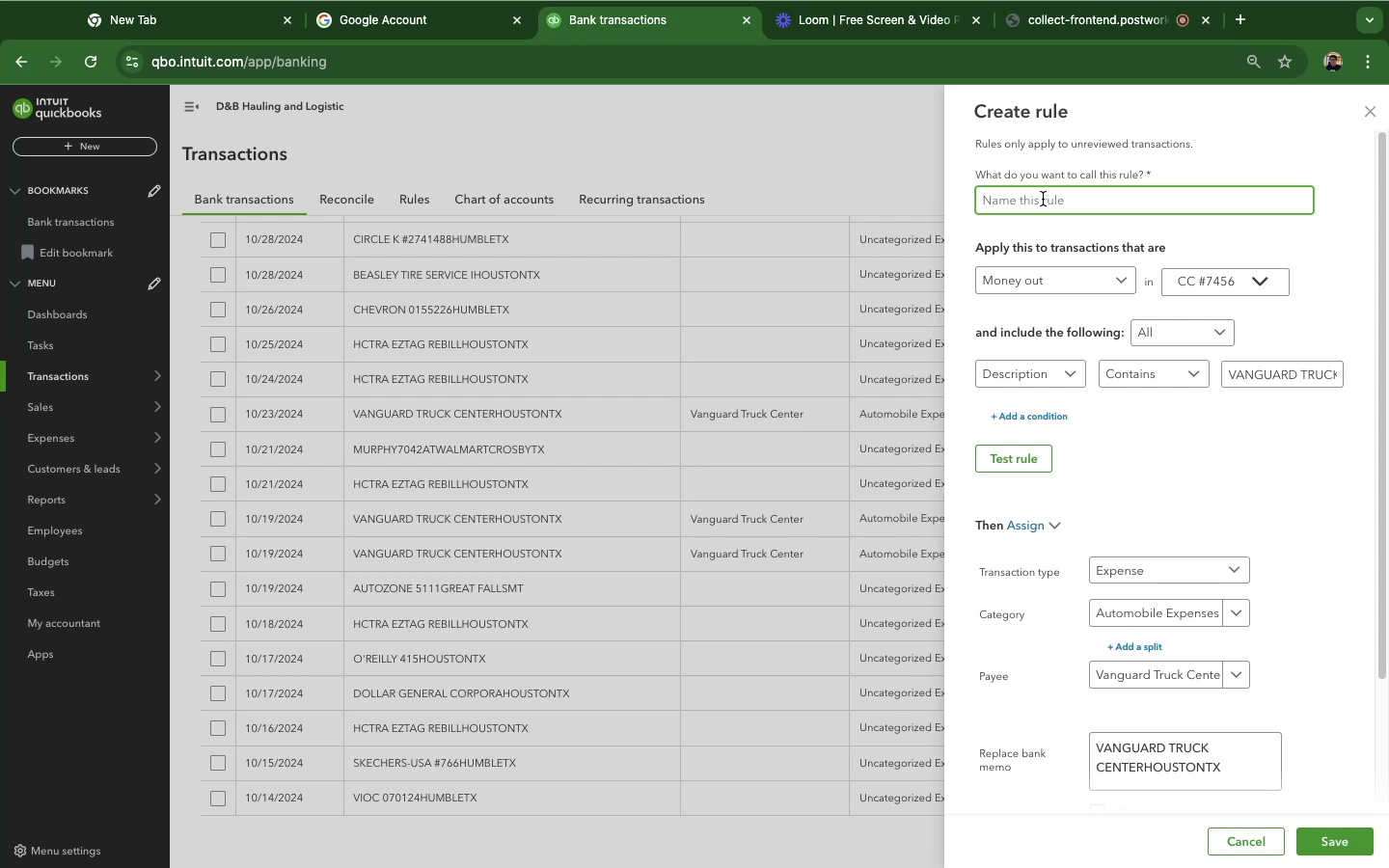 
type(vanguard)
 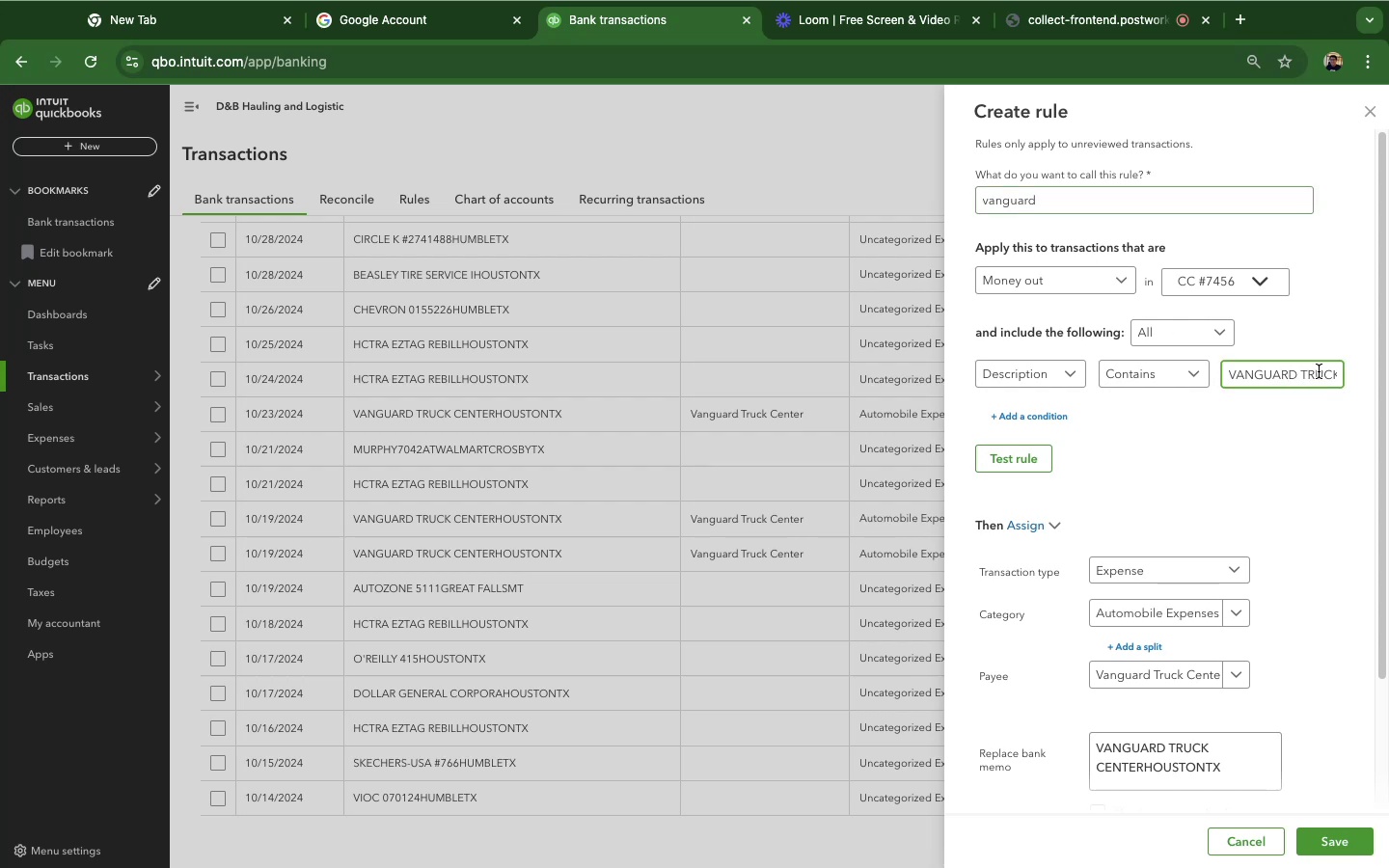 
wait(5.85)
 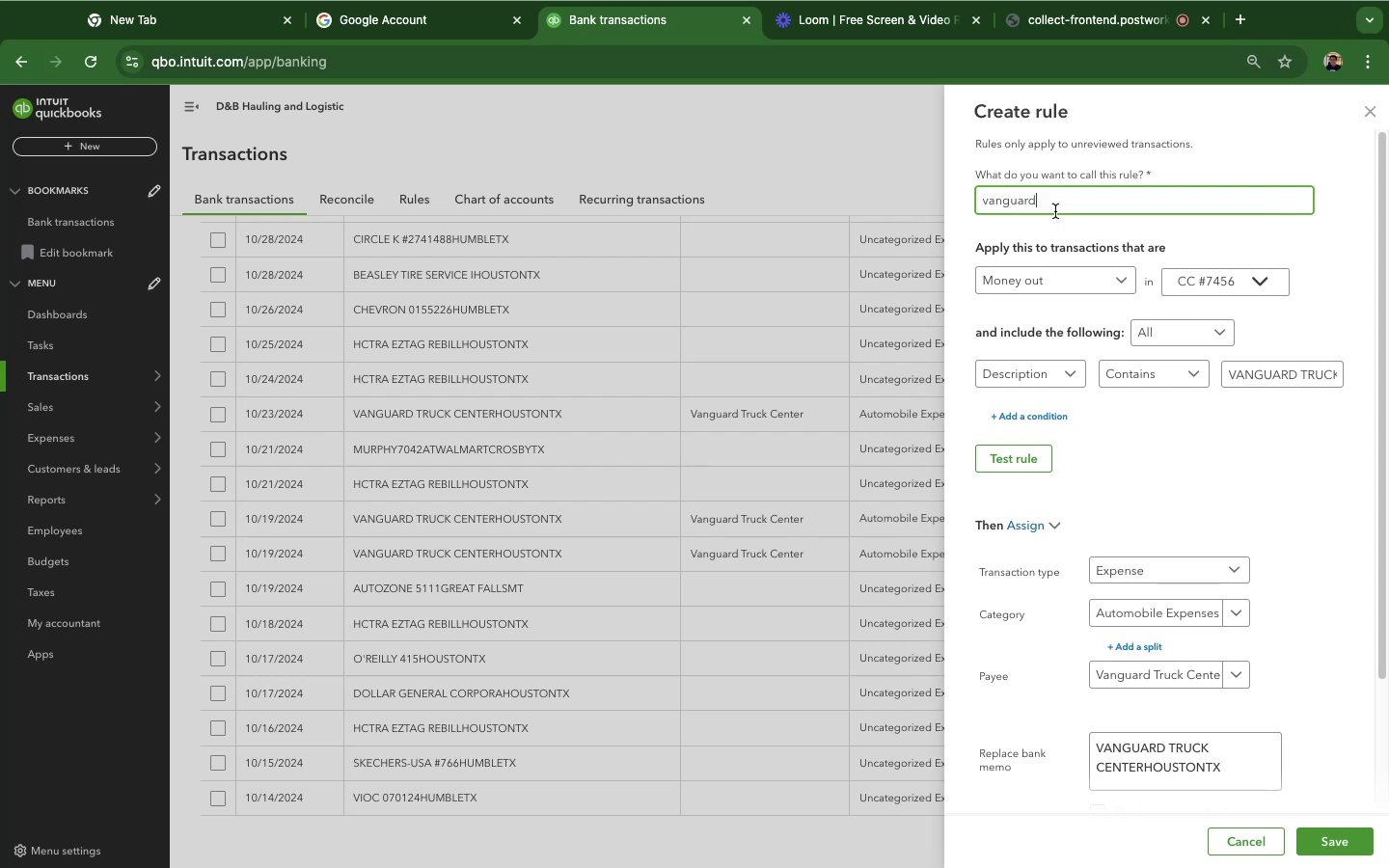 
left_click_drag(start_coordinate=[1303, 372], to_coordinate=[1377, 375])
 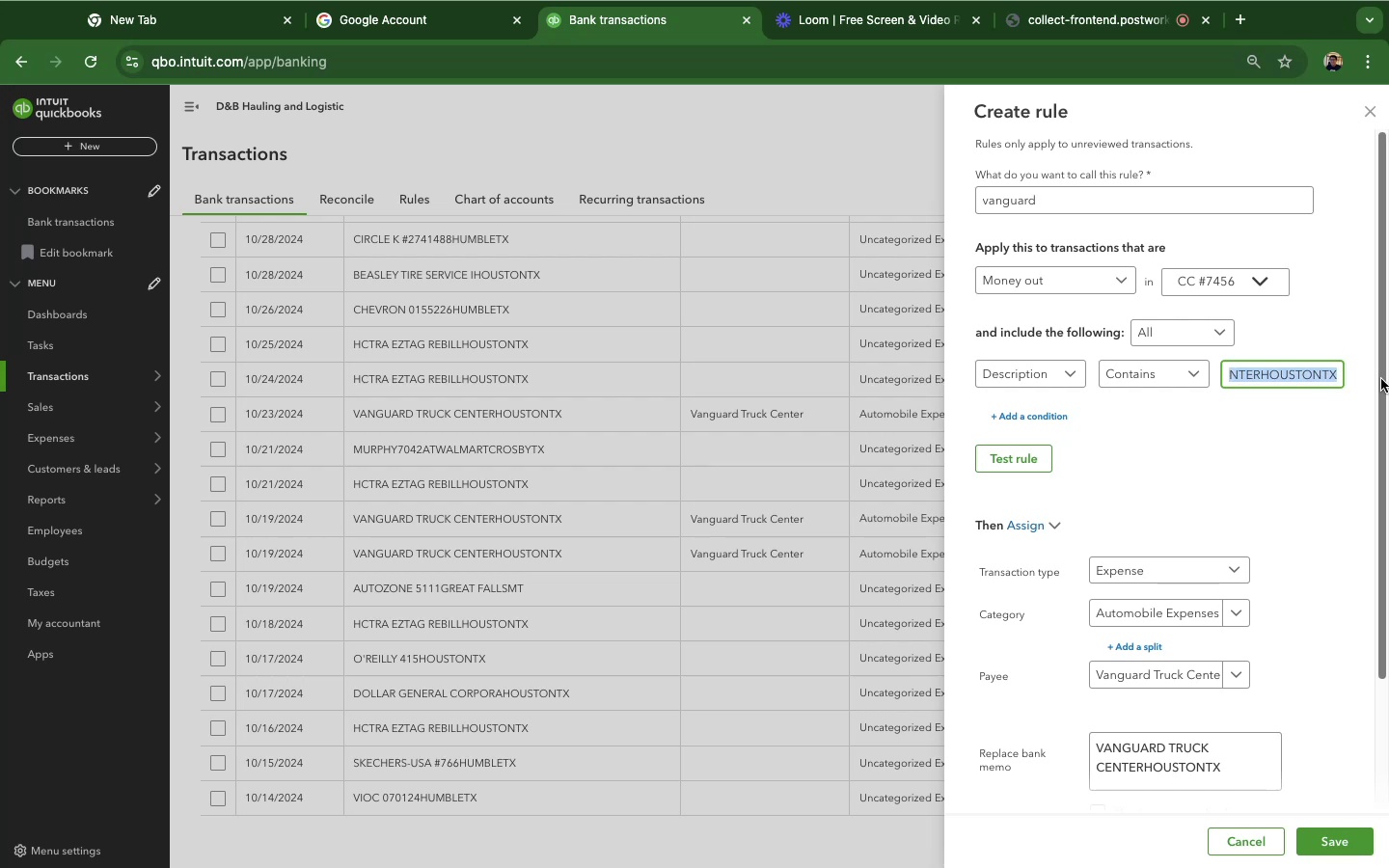 
key(Backspace)
 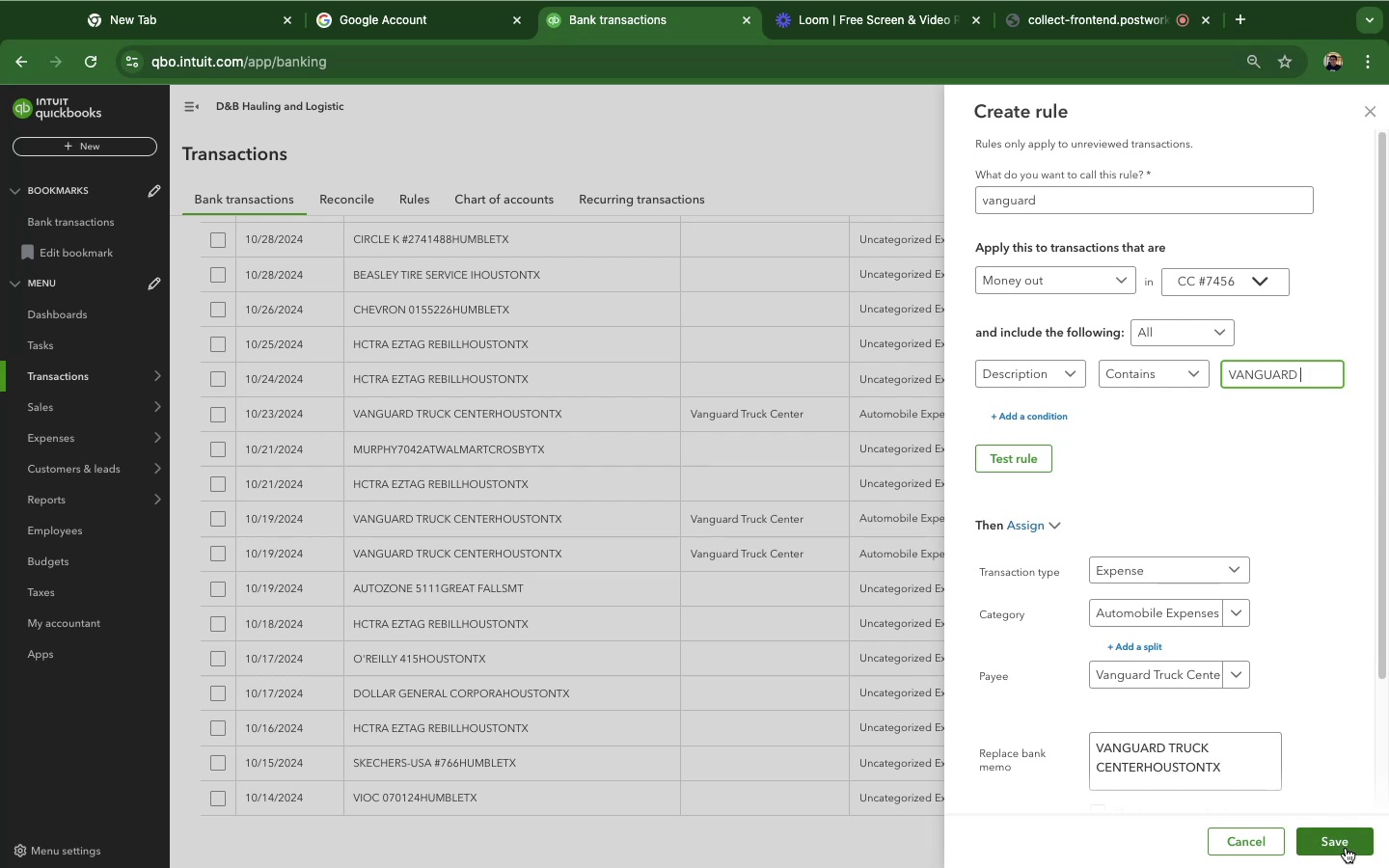 
left_click([1346, 845])
 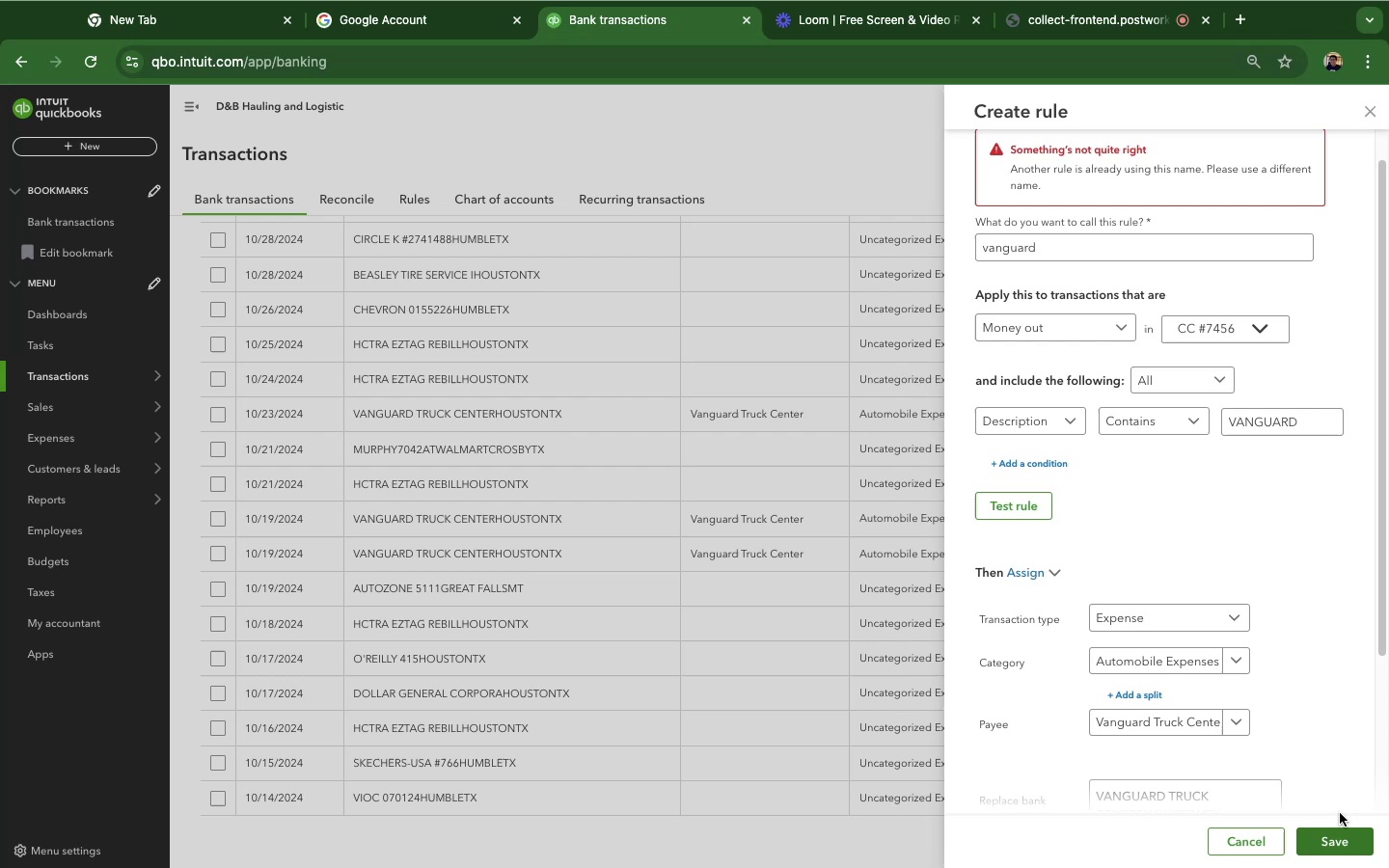 
wait(5.74)
 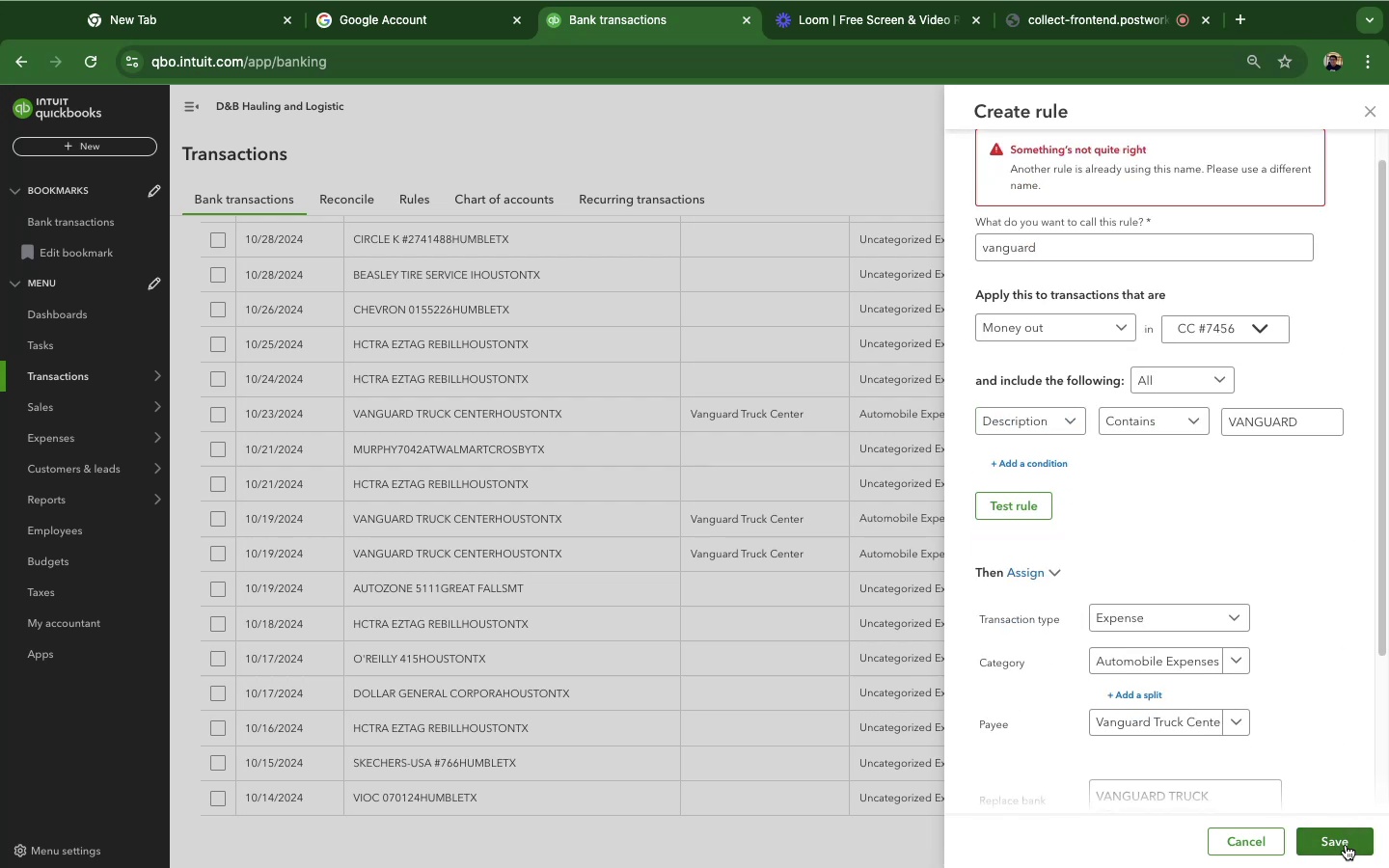 
left_click([1109, 250])
 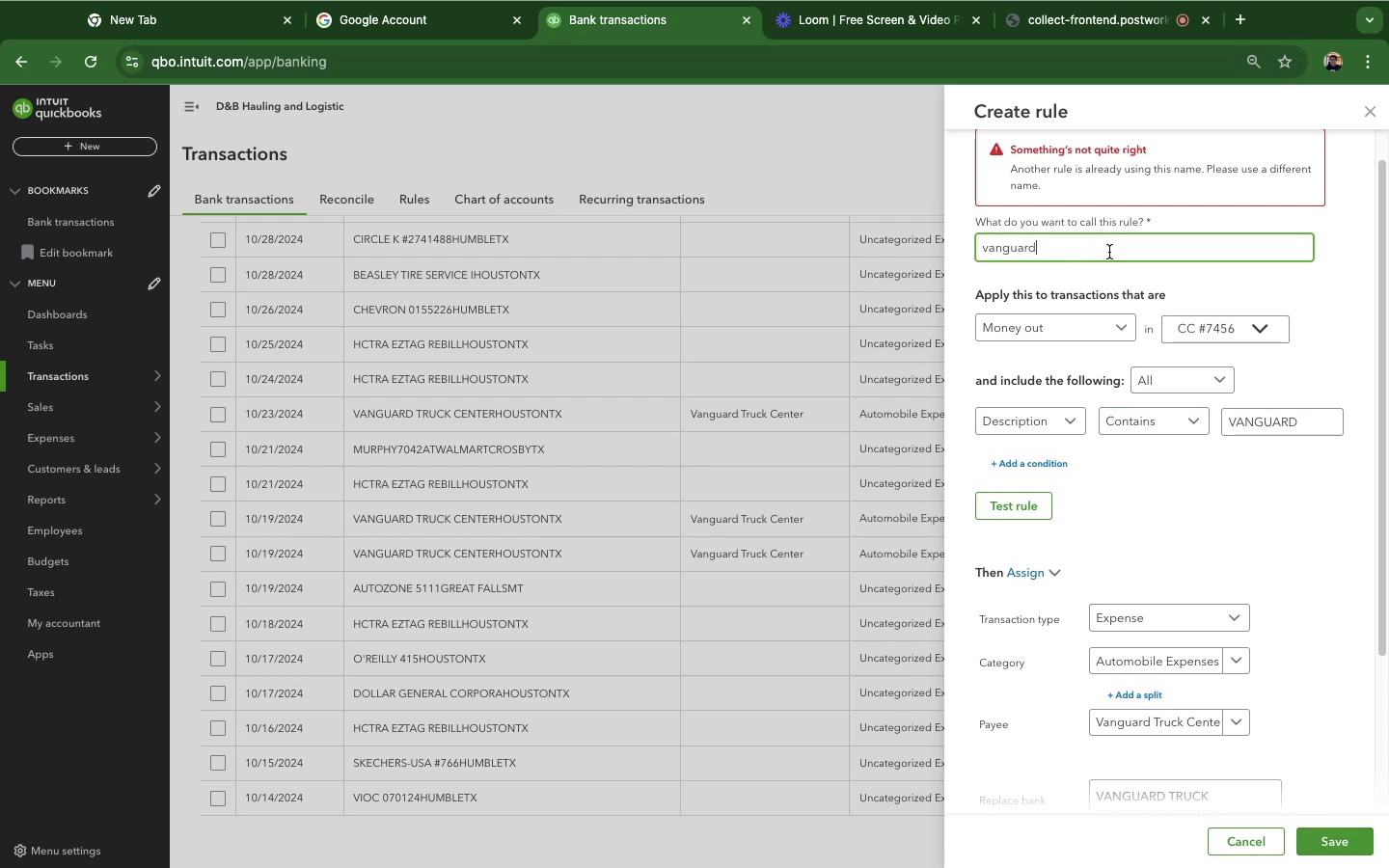 
key(1)
 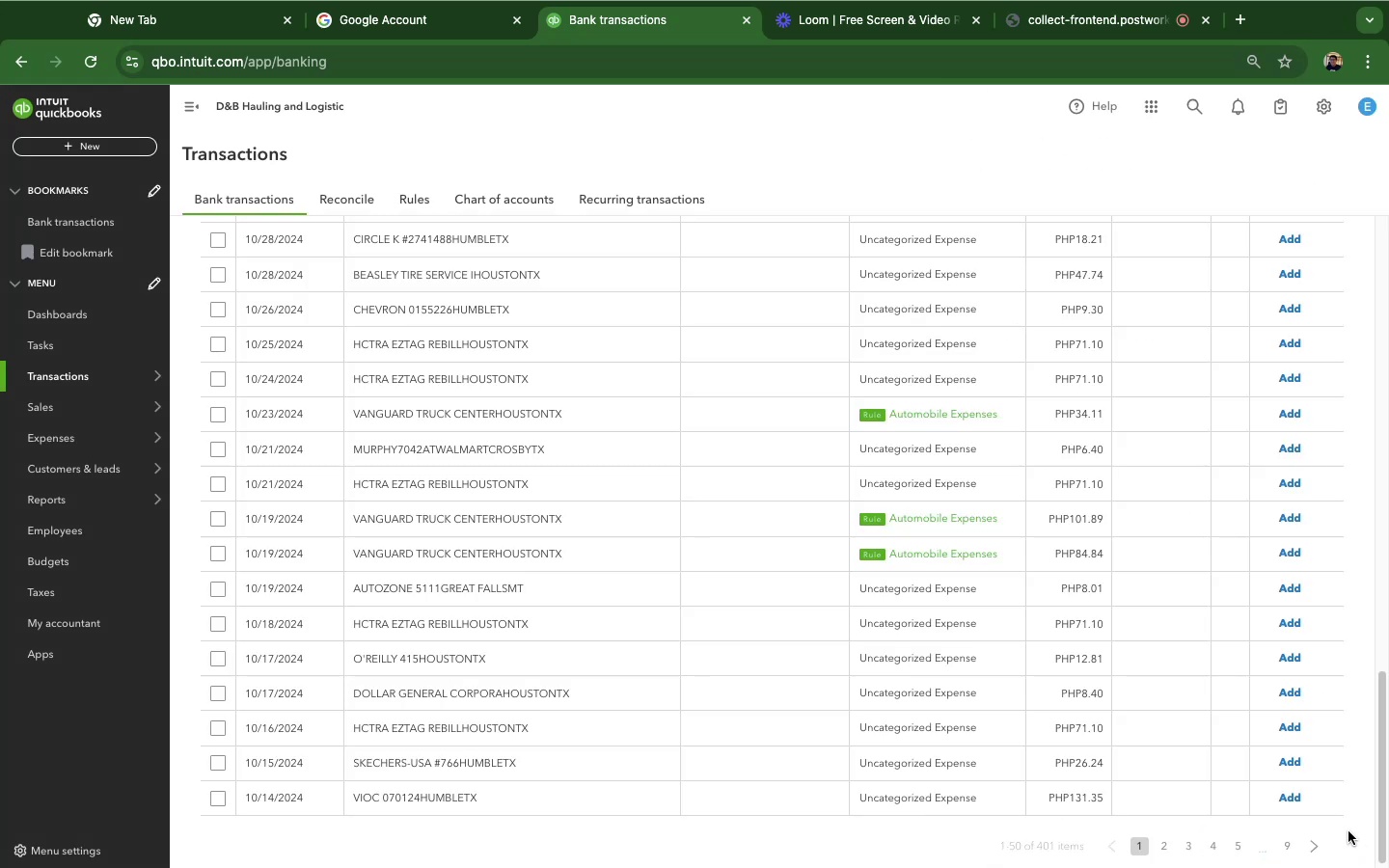 
wait(10.01)
 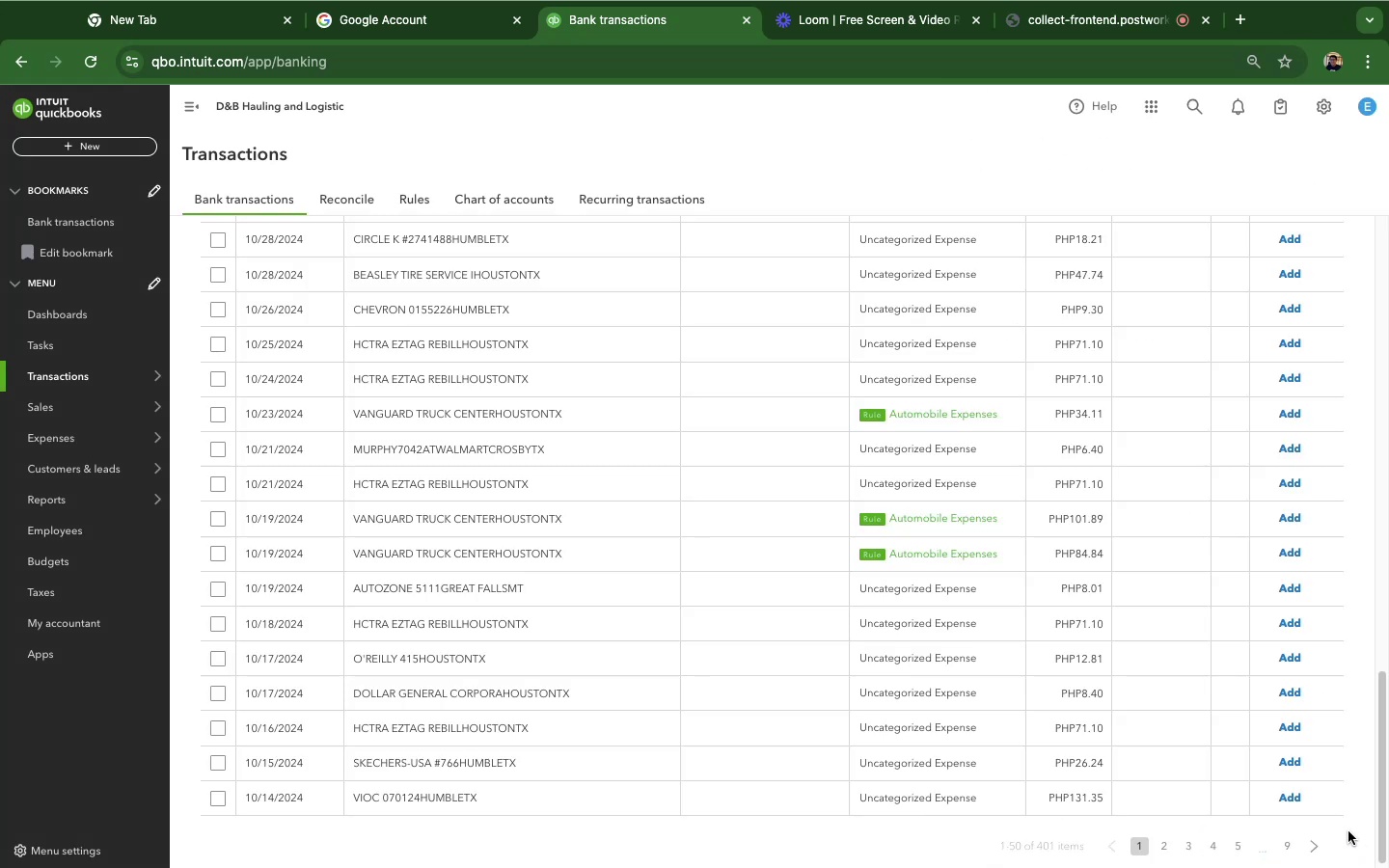 
mouse_move([679, 627])
 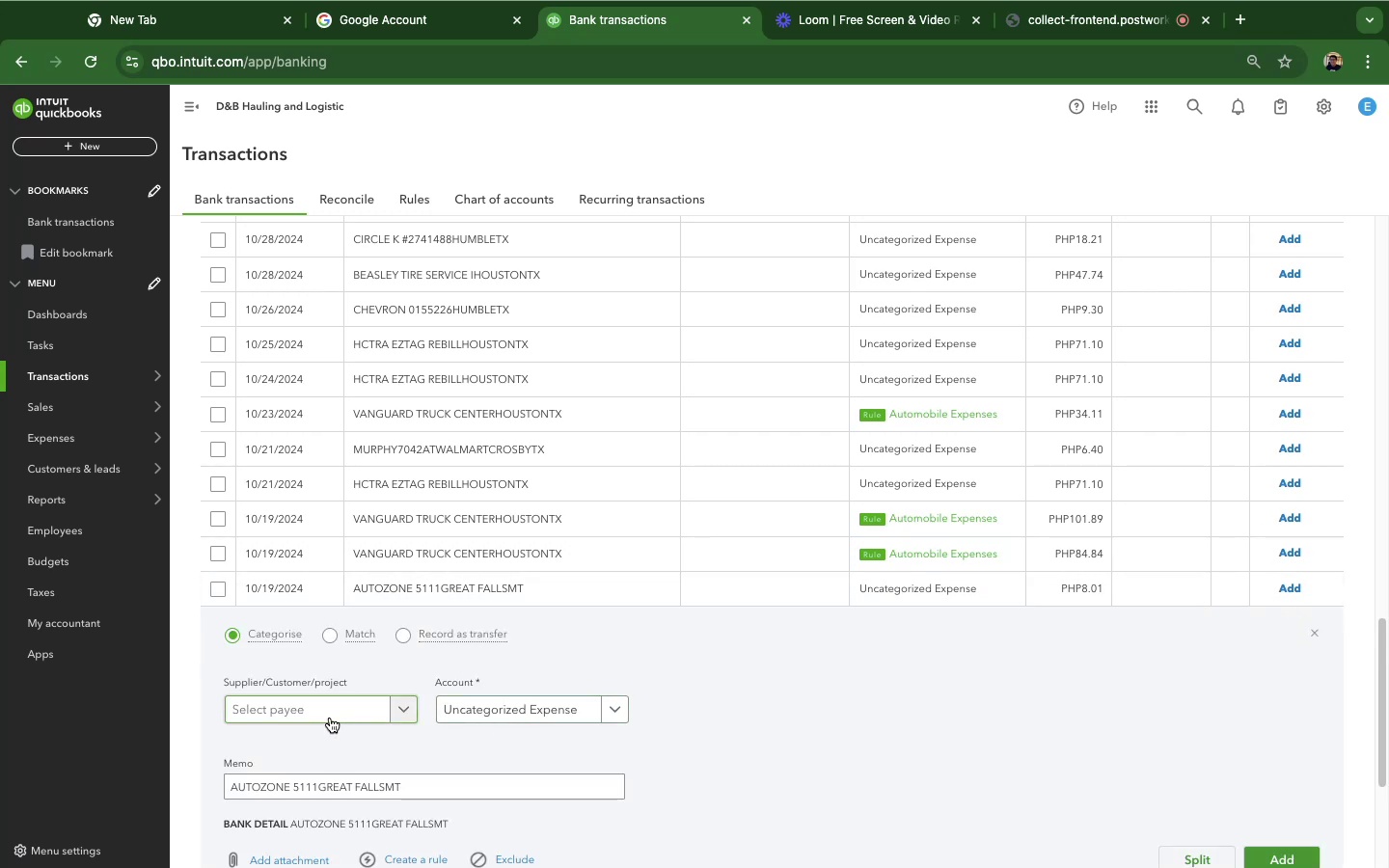 
left_click([330, 718])
 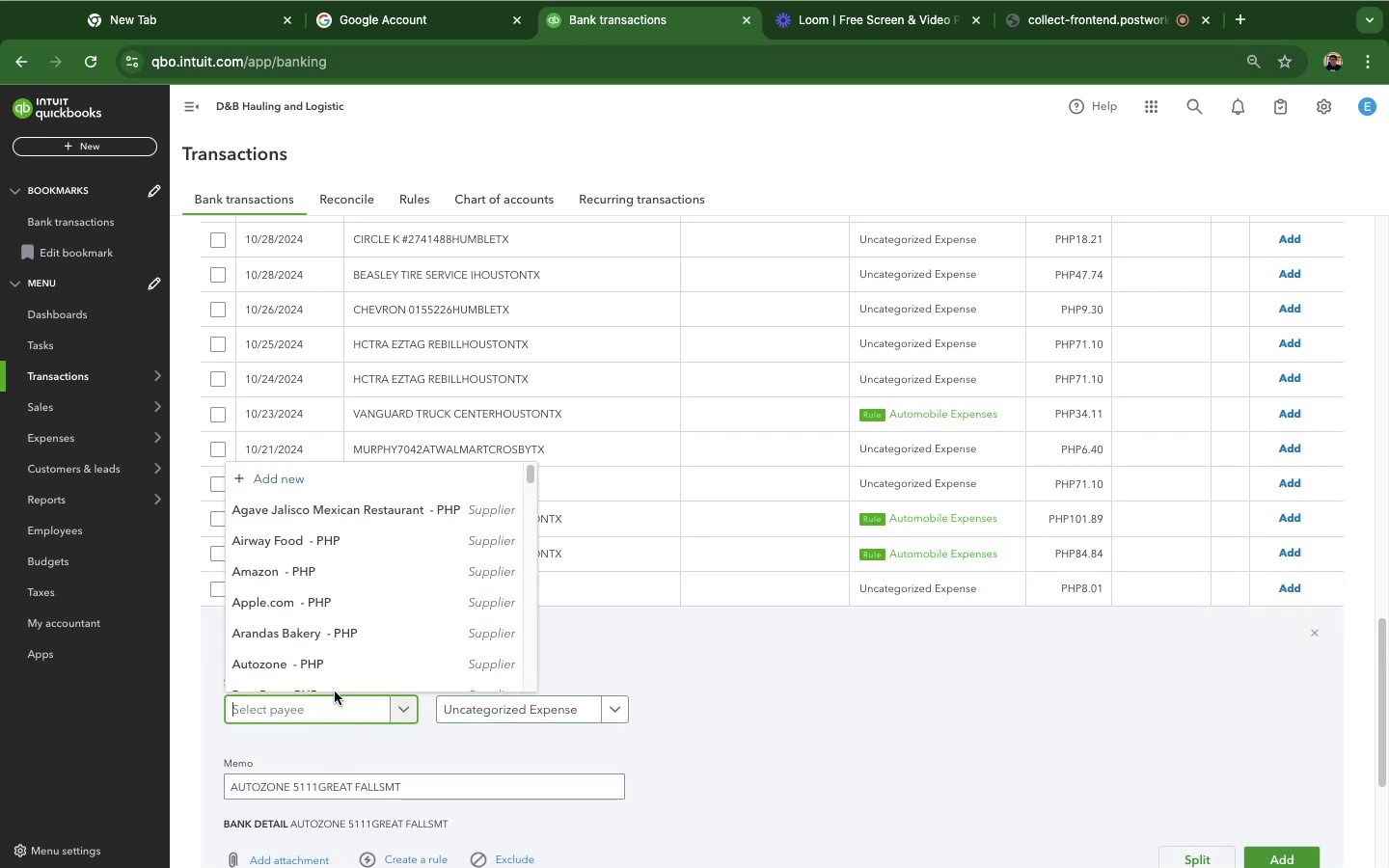 
left_click([340, 664])
 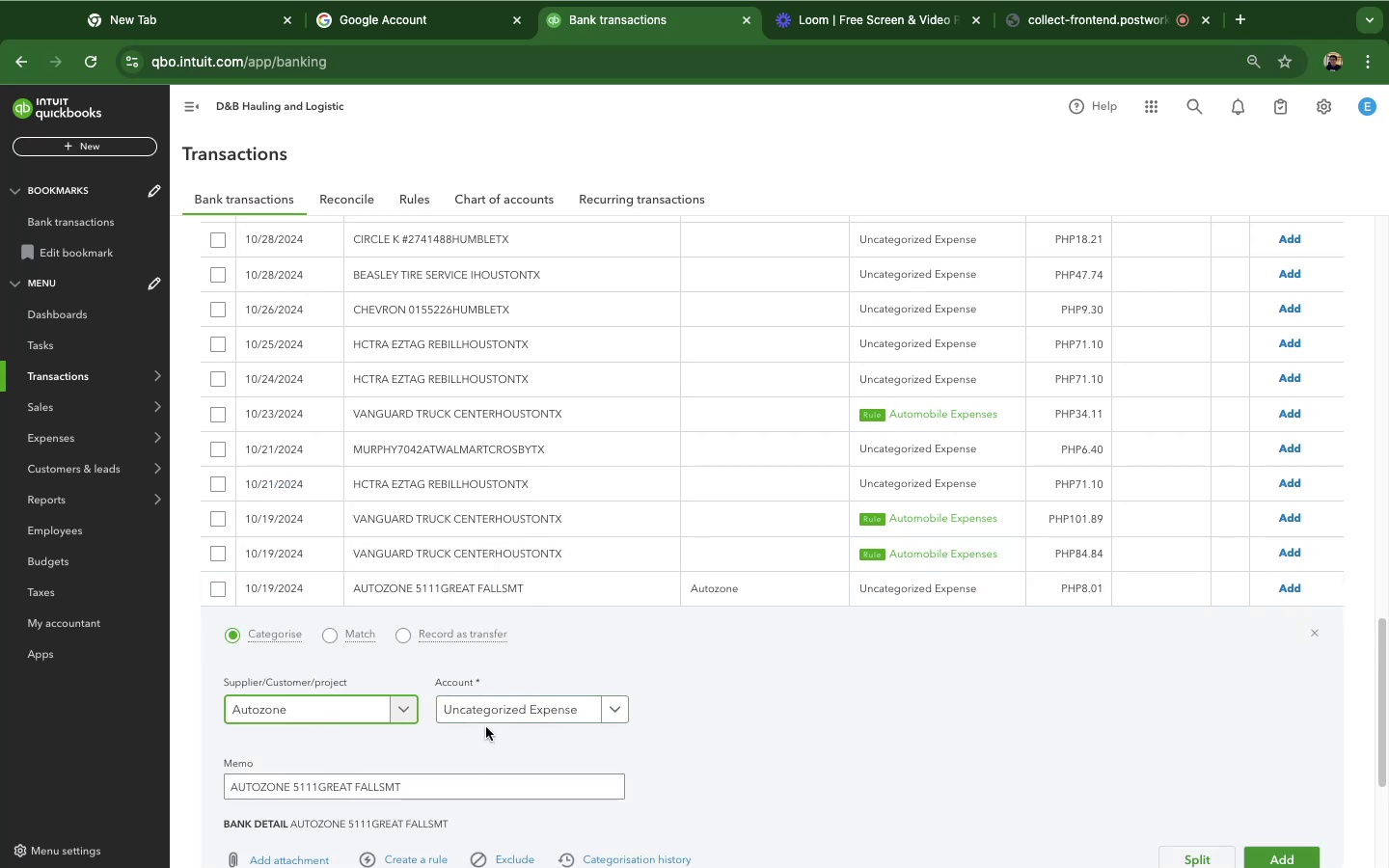 
mouse_move([498, 693])
 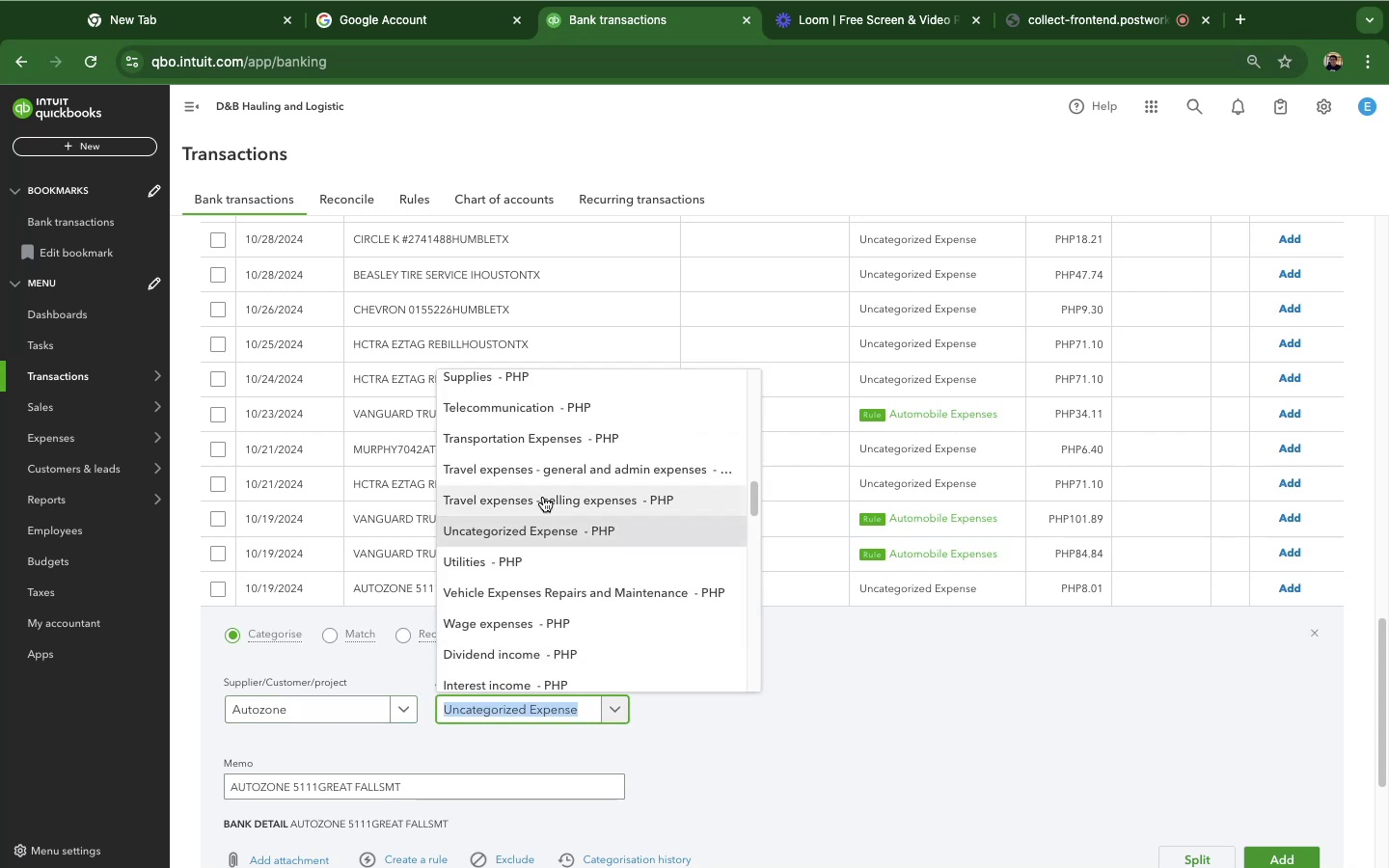 
type(aut)
 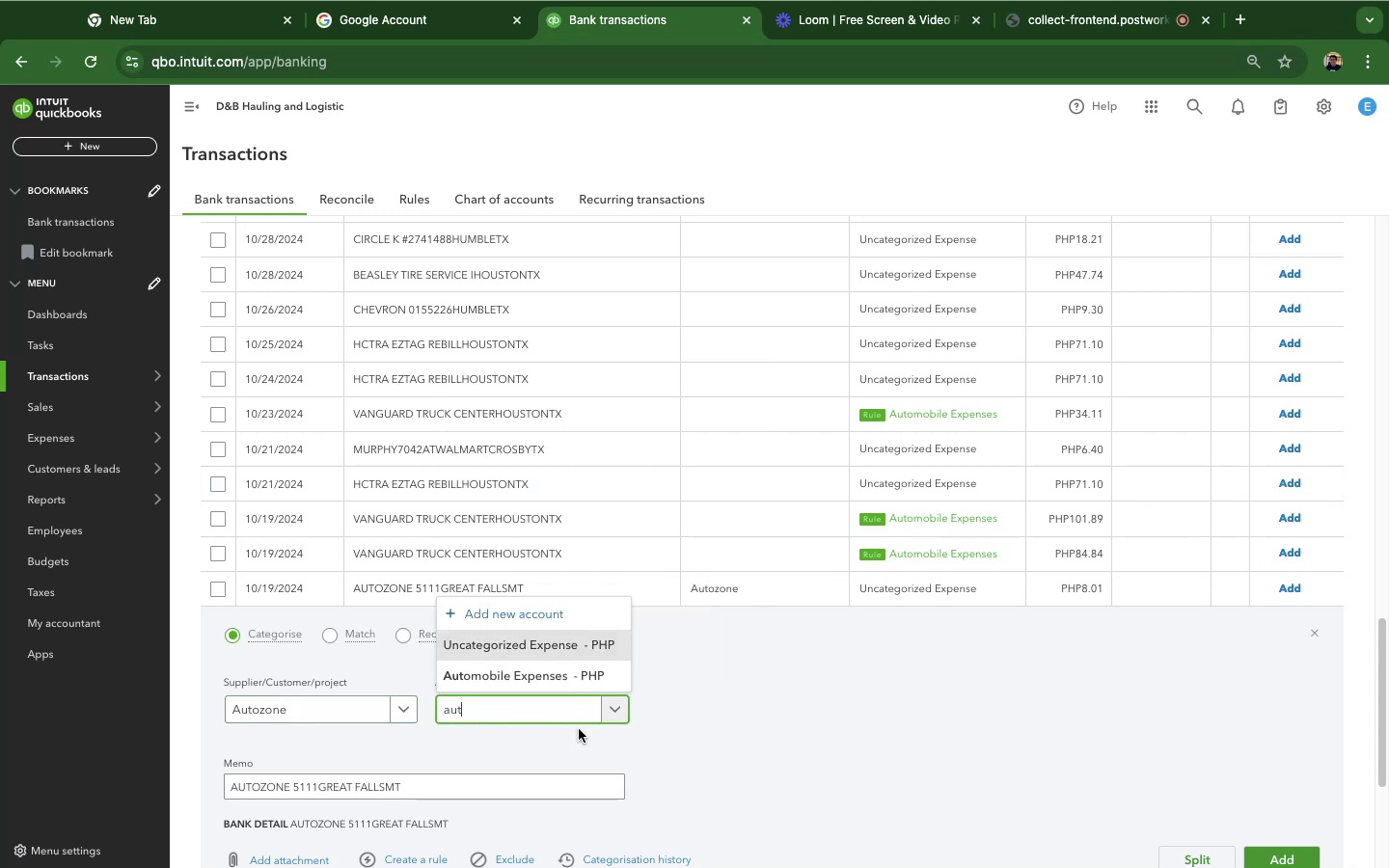 
left_click([555, 663])
 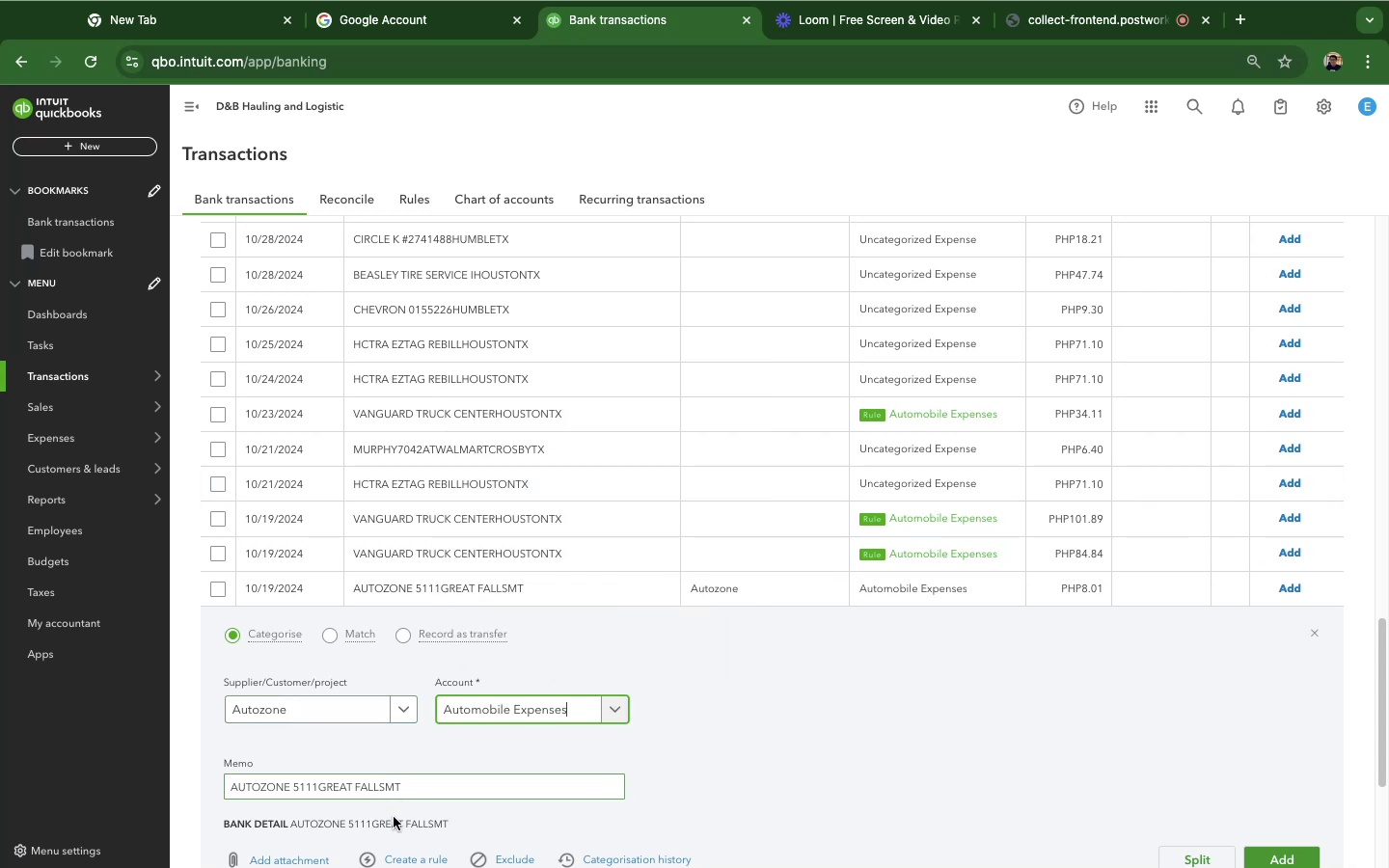 
scroll: coordinate [383, 829], scroll_direction: down, amount: 4.0
 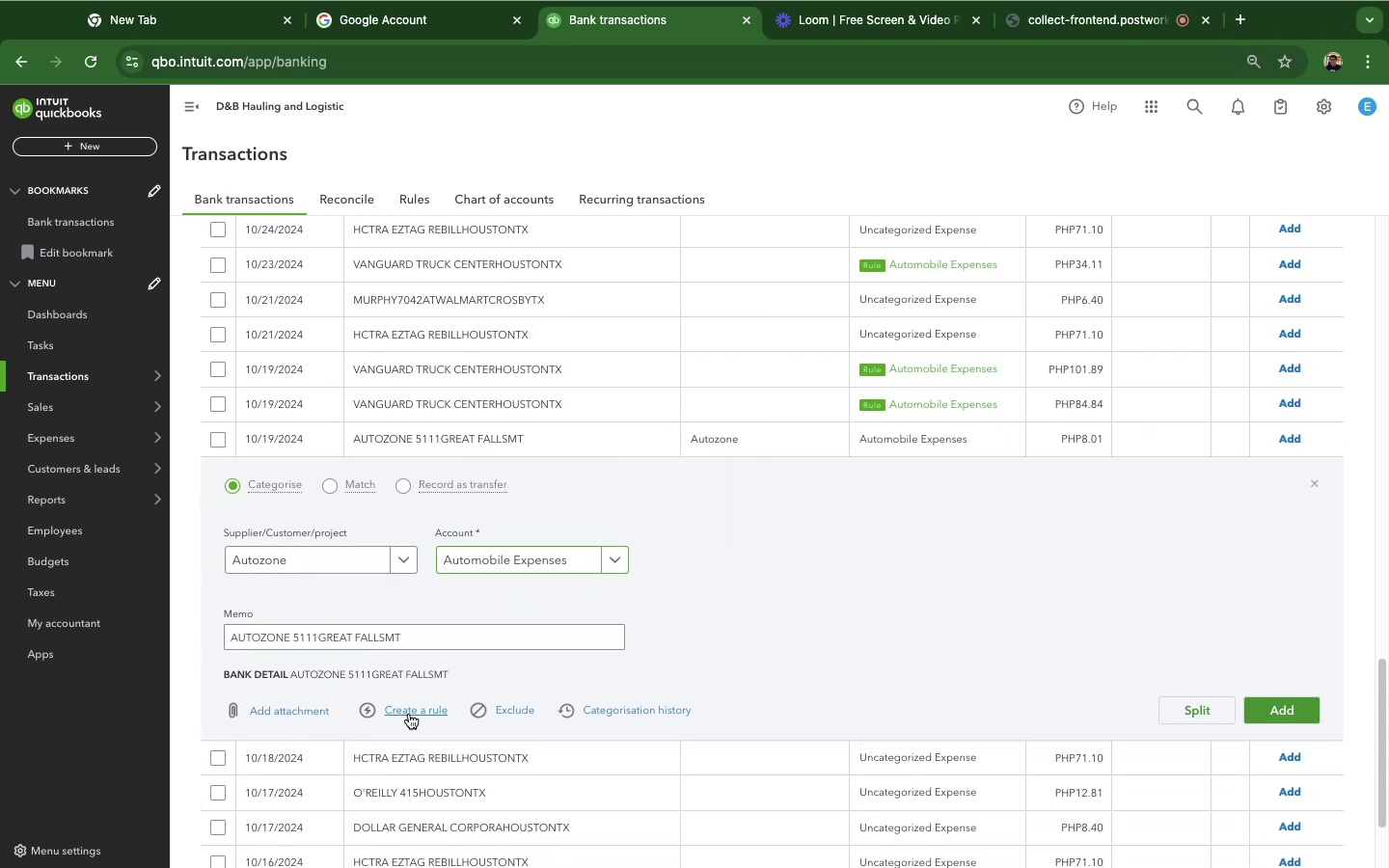 
left_click([409, 714])
 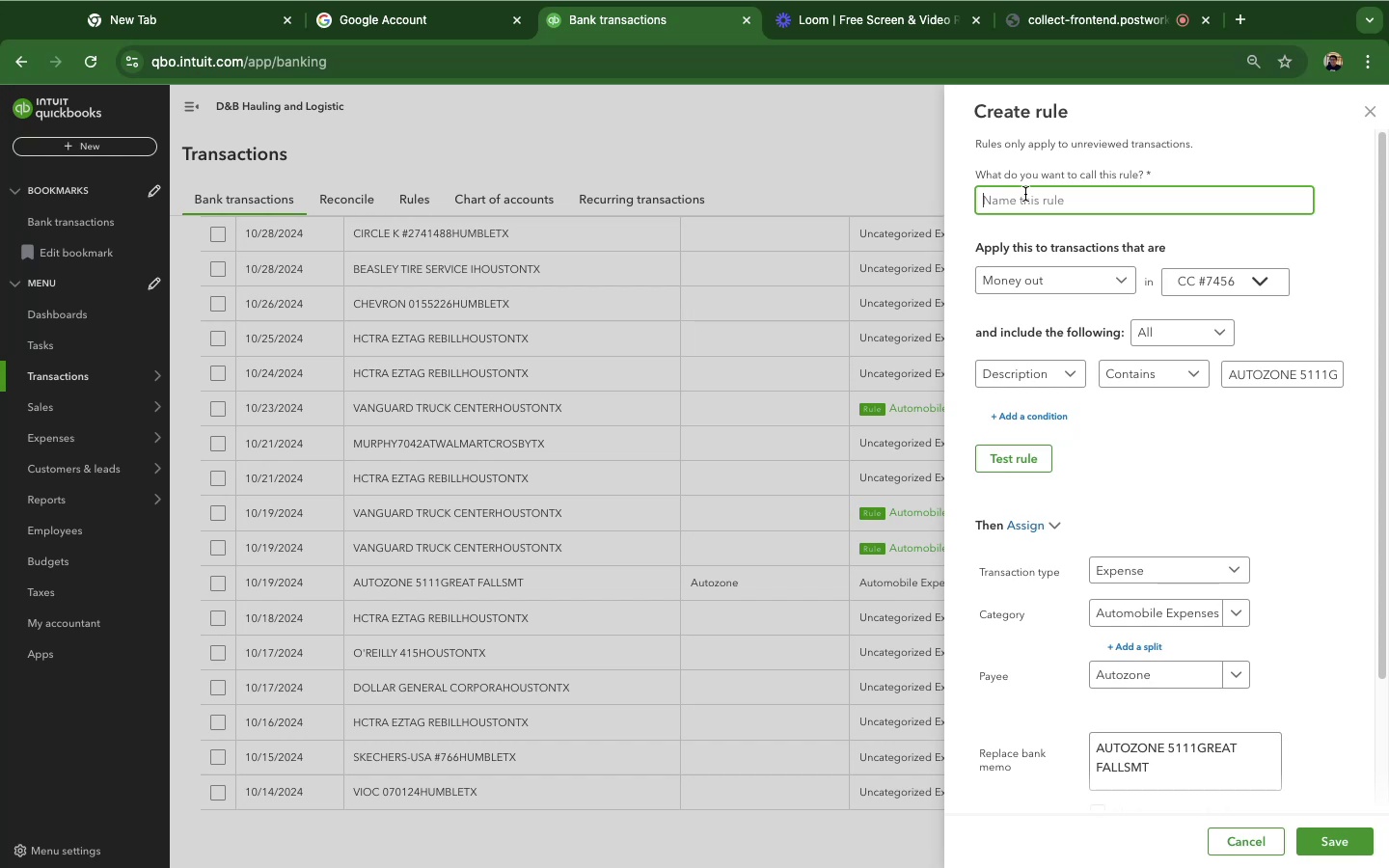 
type(autozone)
 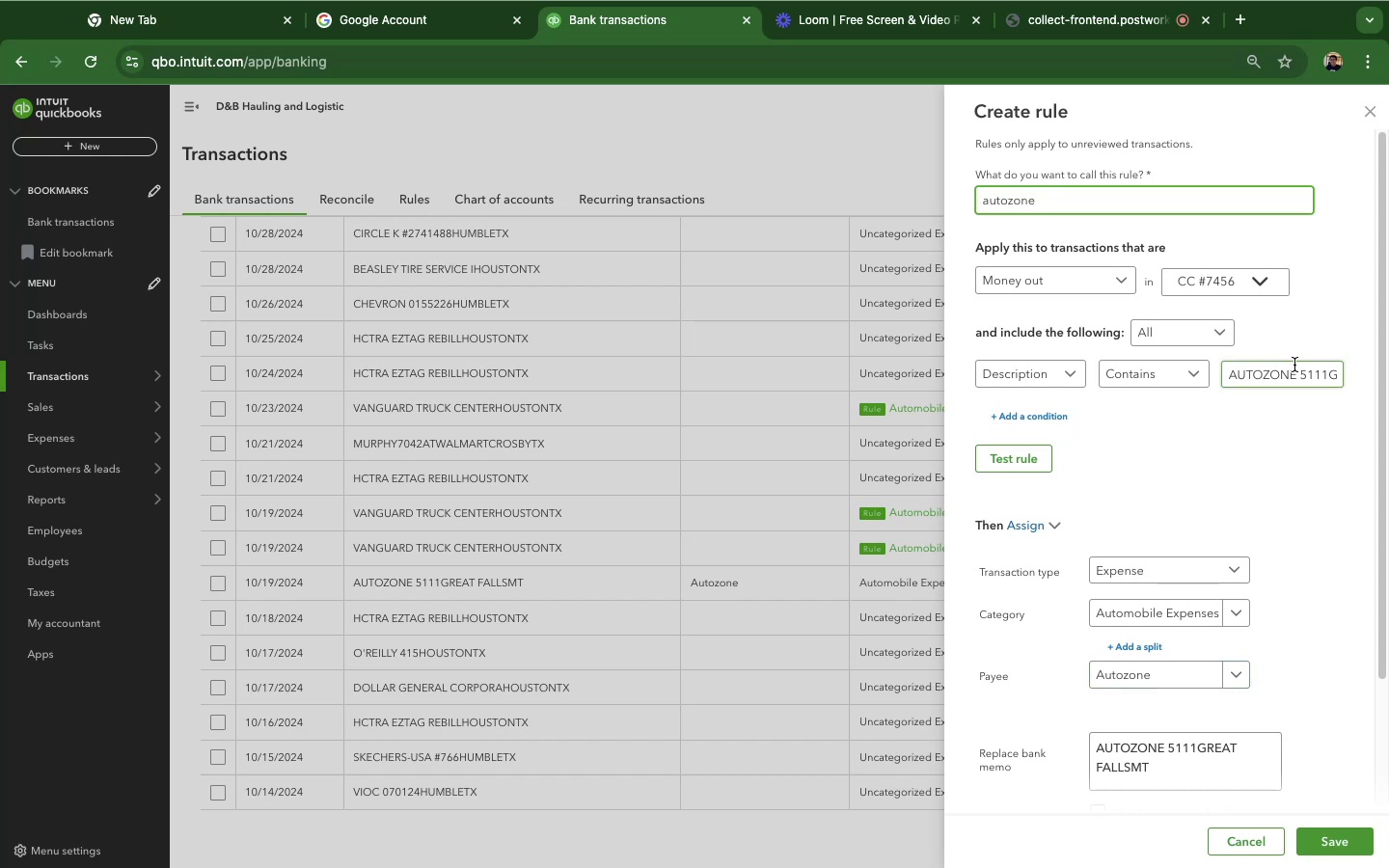 
left_click_drag(start_coordinate=[1304, 370], to_coordinate=[1353, 376])
 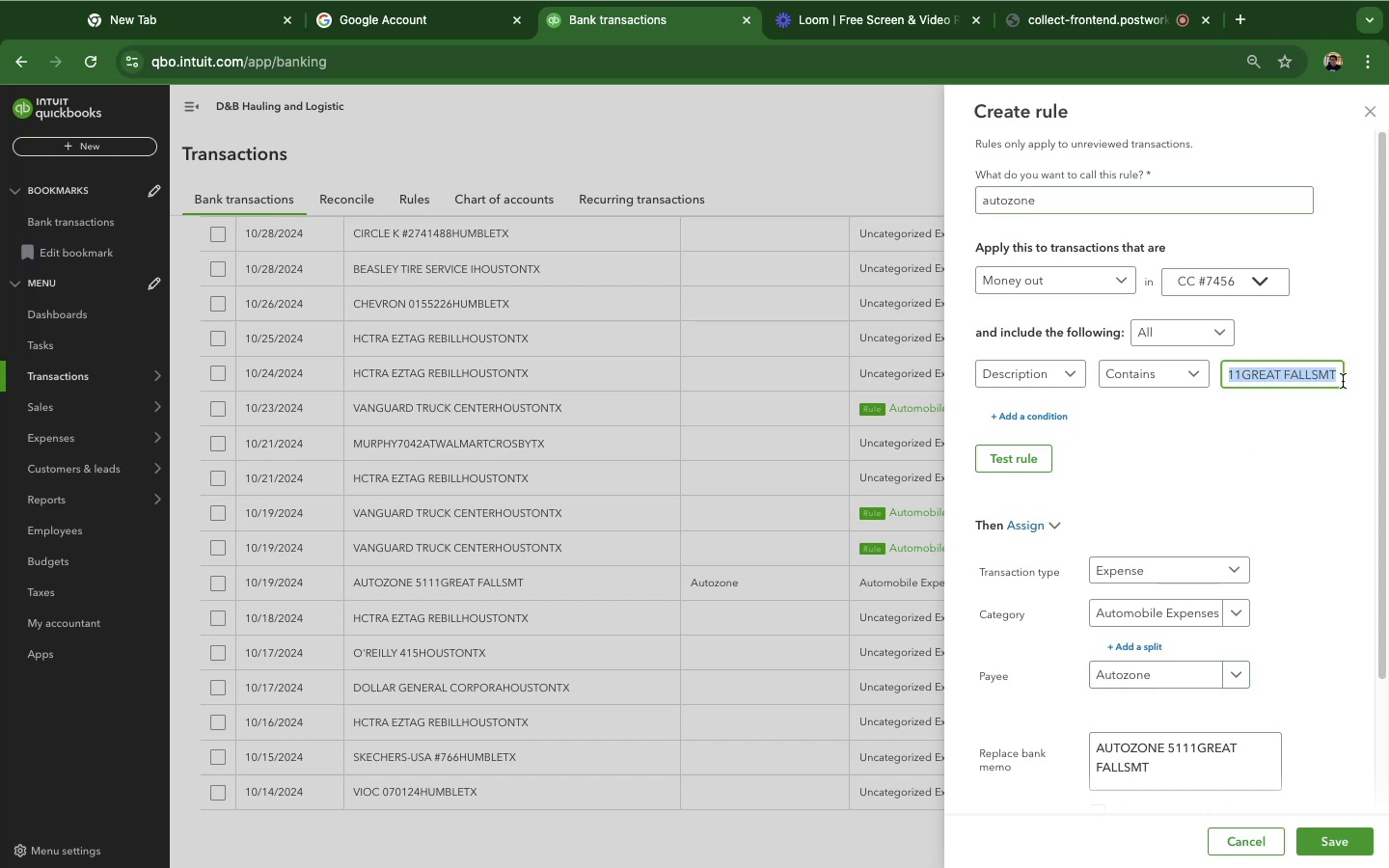 
left_click([1343, 381])
 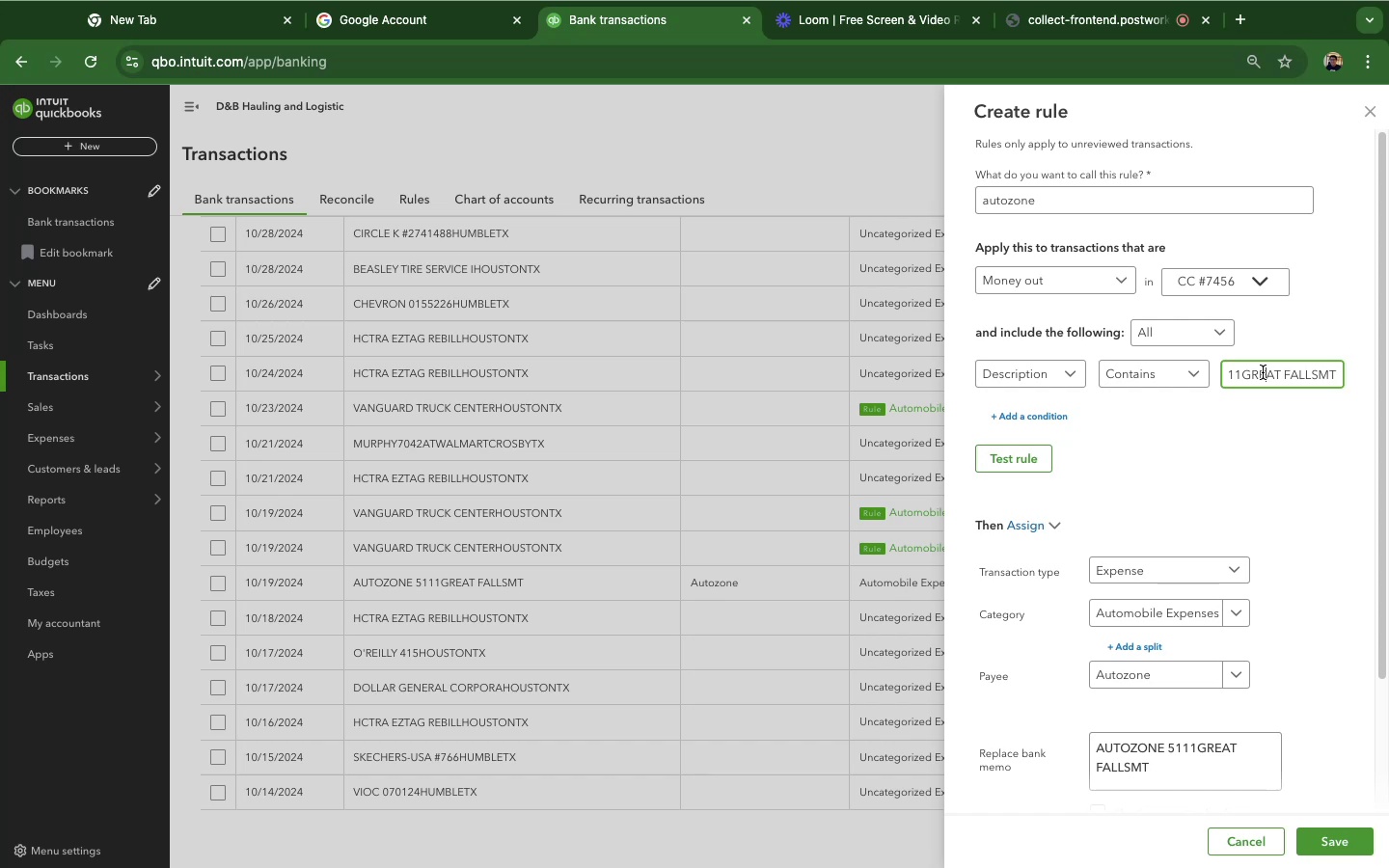 
left_click_drag(start_coordinate=[1263, 372], to_coordinate=[1174, 375])
 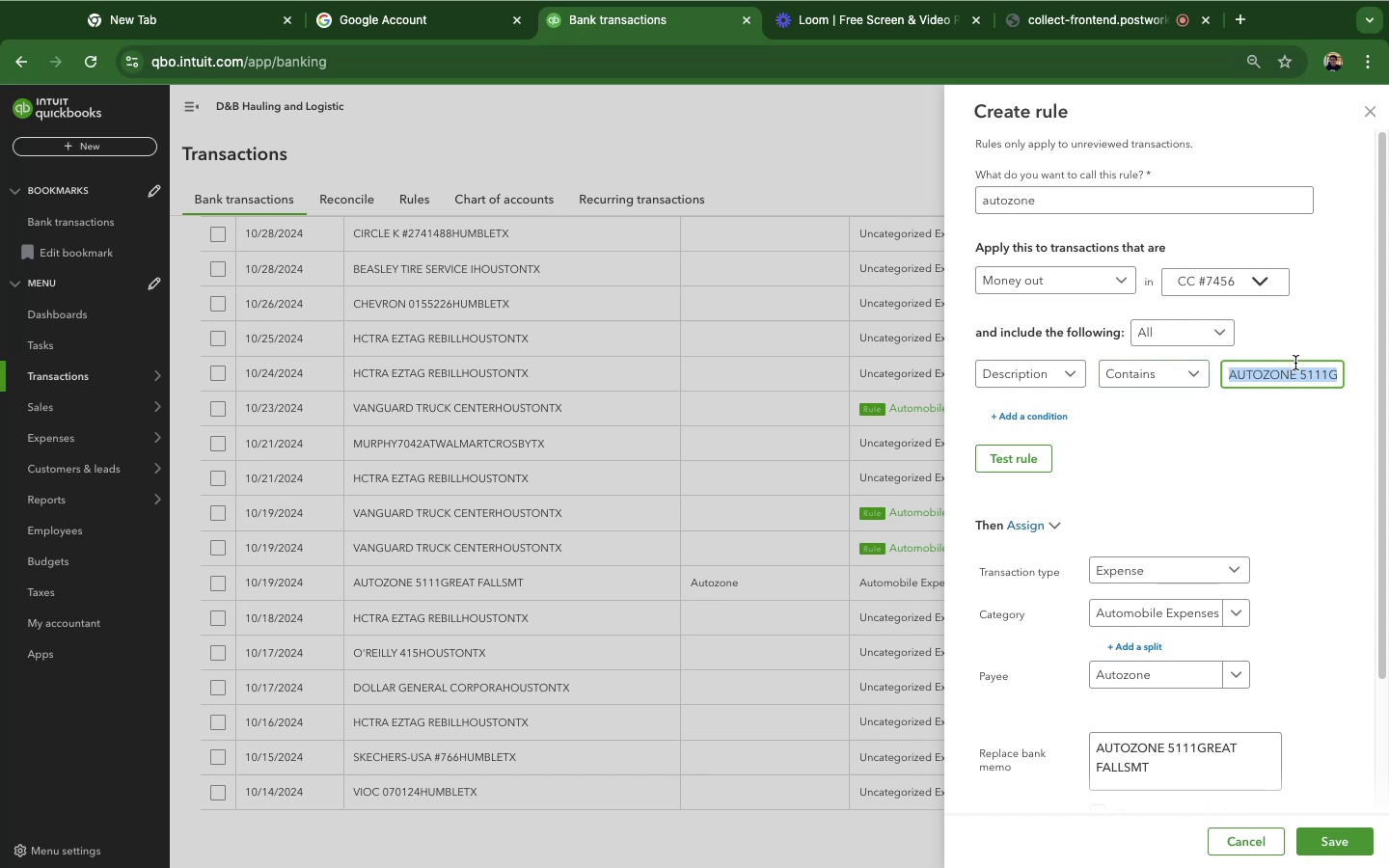 
left_click([1295, 363])
 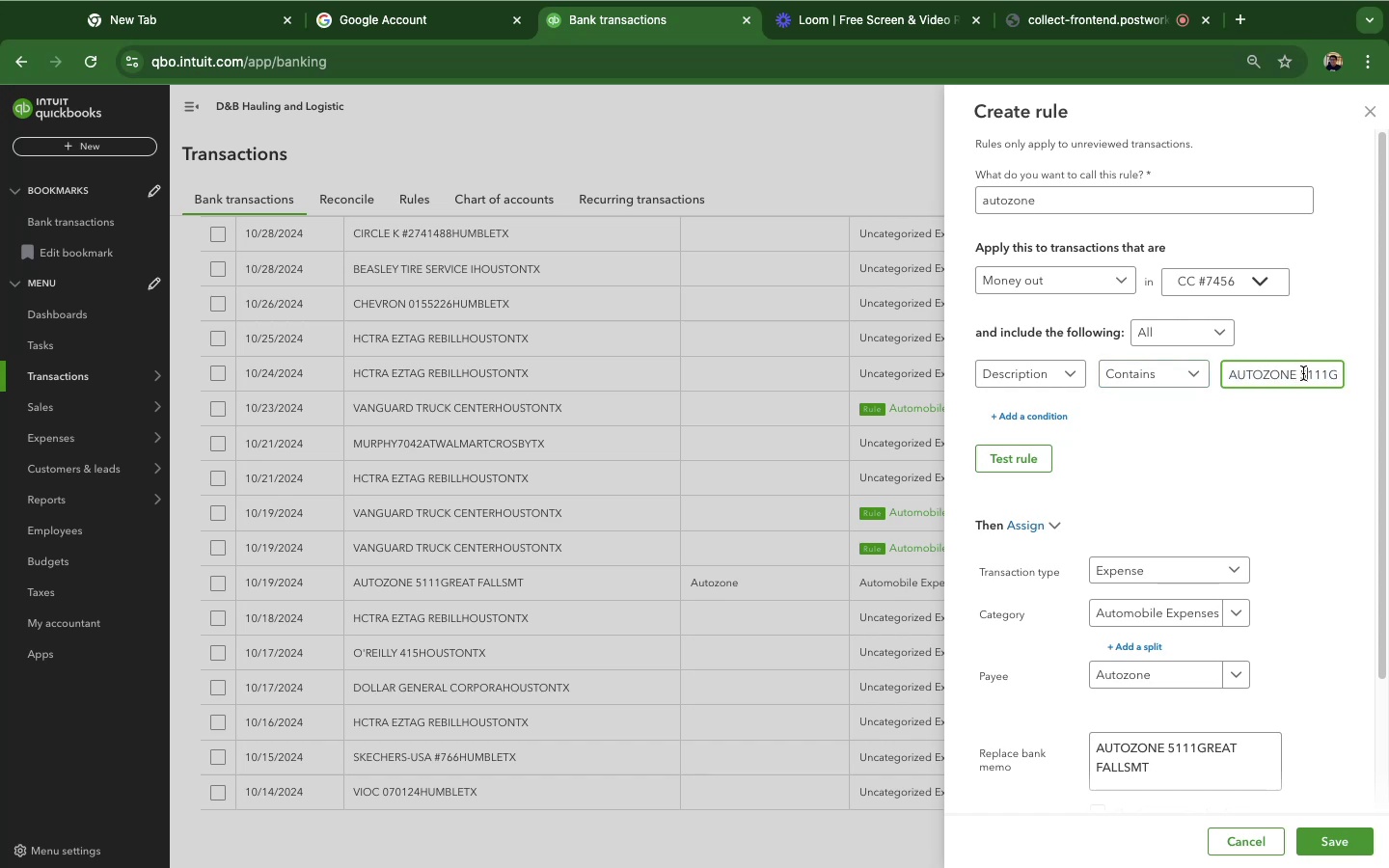 
left_click_drag(start_coordinate=[1303, 373], to_coordinate=[1339, 369])
 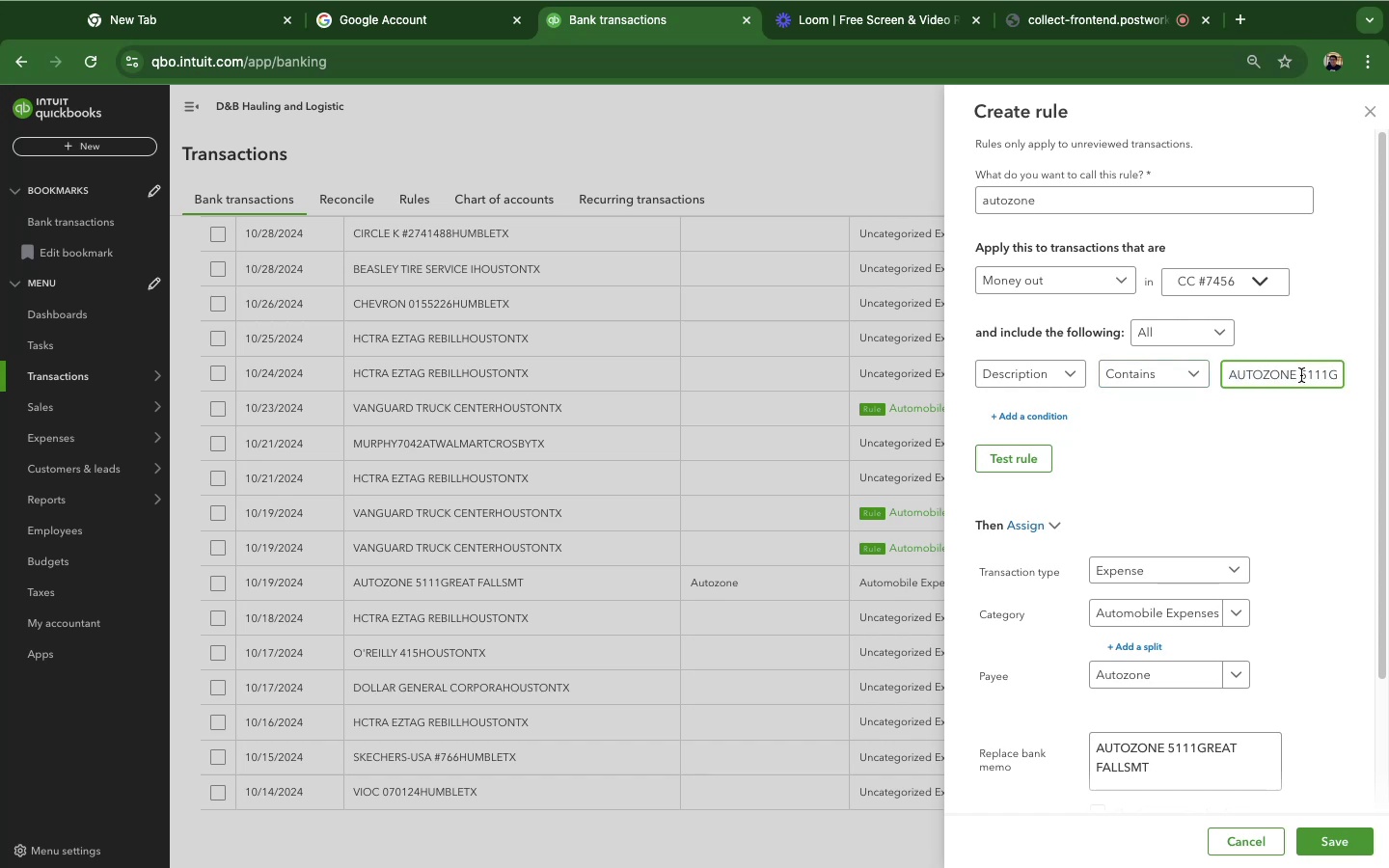 
left_click_drag(start_coordinate=[1301, 375], to_coordinate=[1347, 377])
 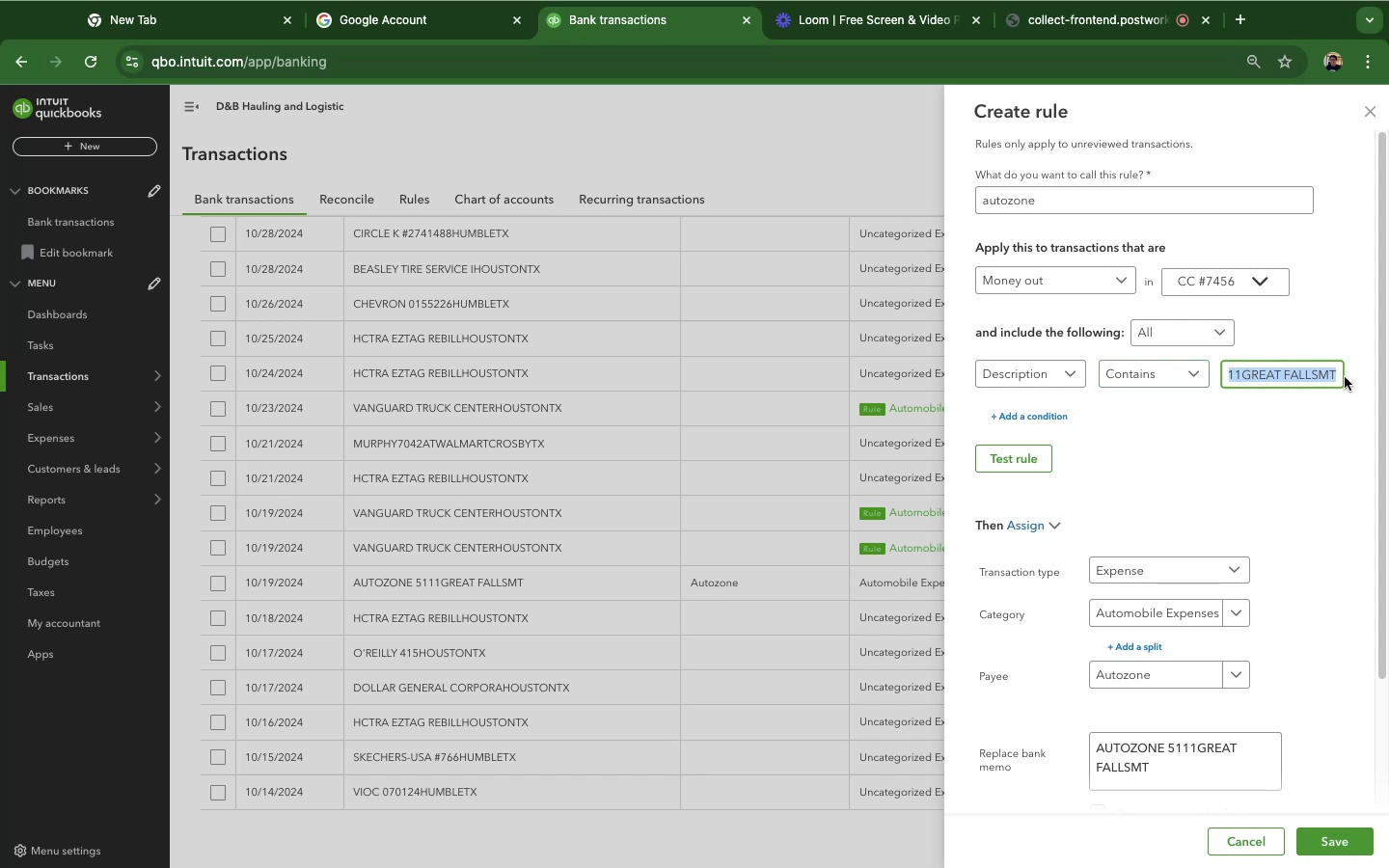 
key(Backspace)
 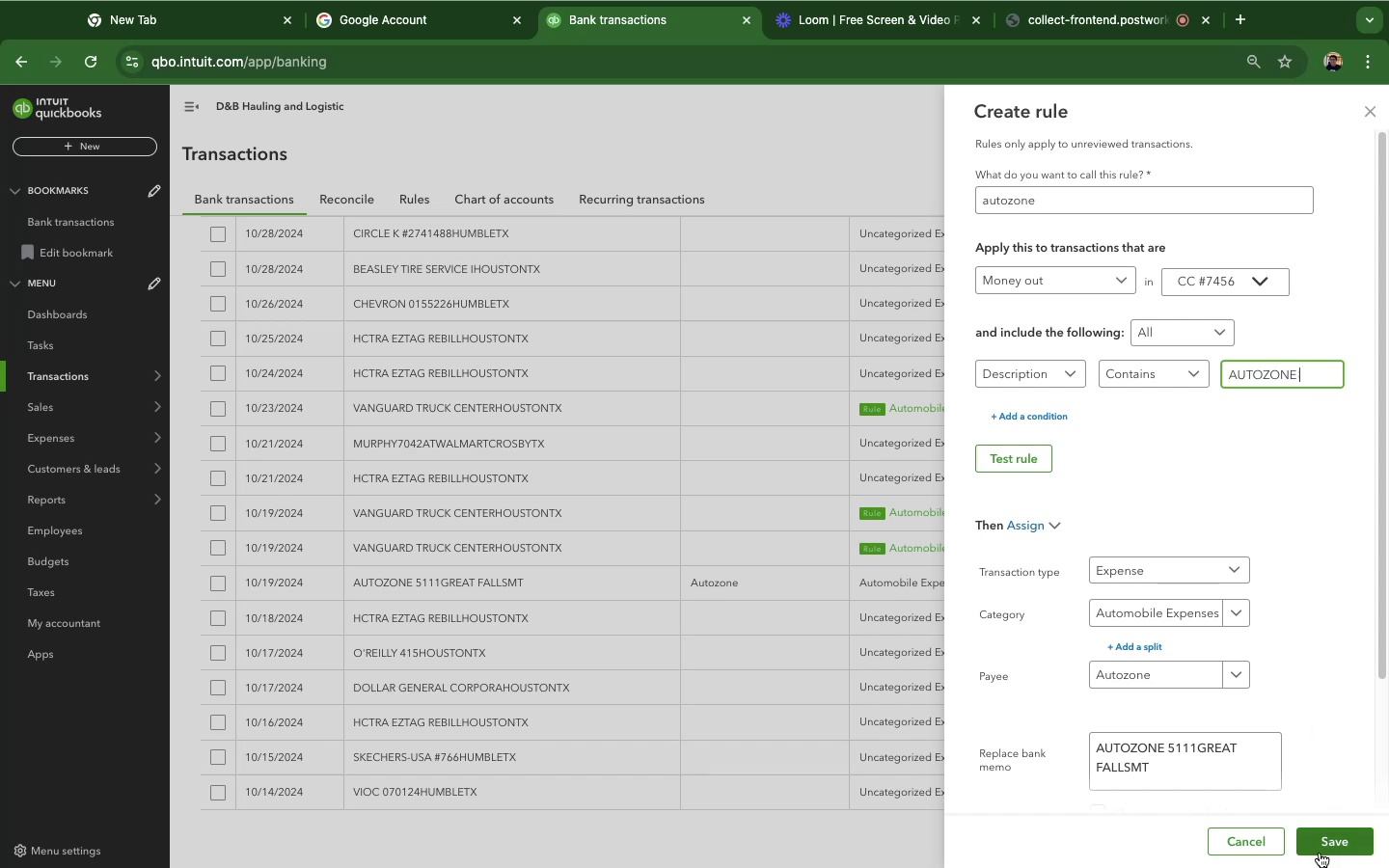 
left_click([1321, 849])
 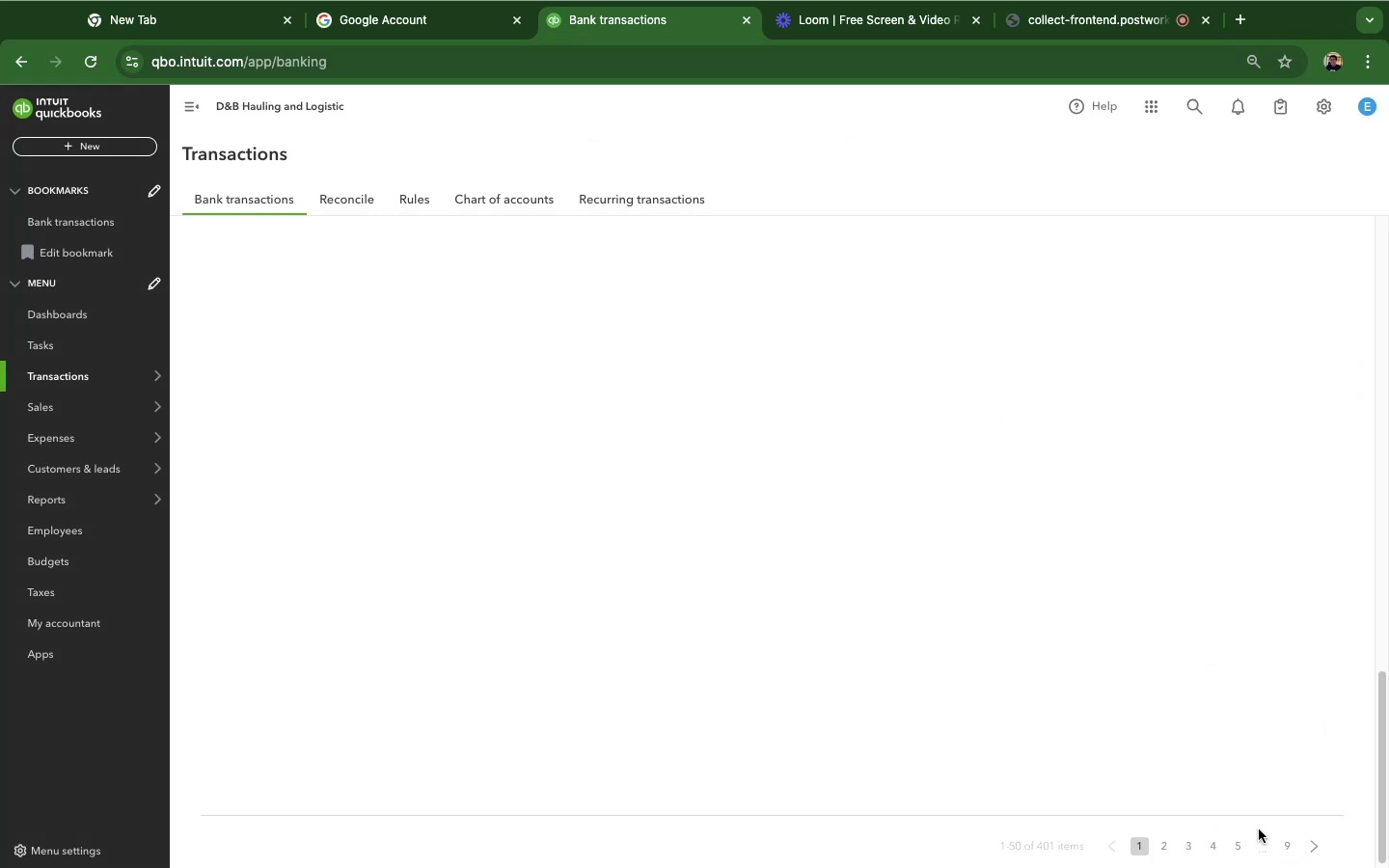 
mouse_move([869, 504])
 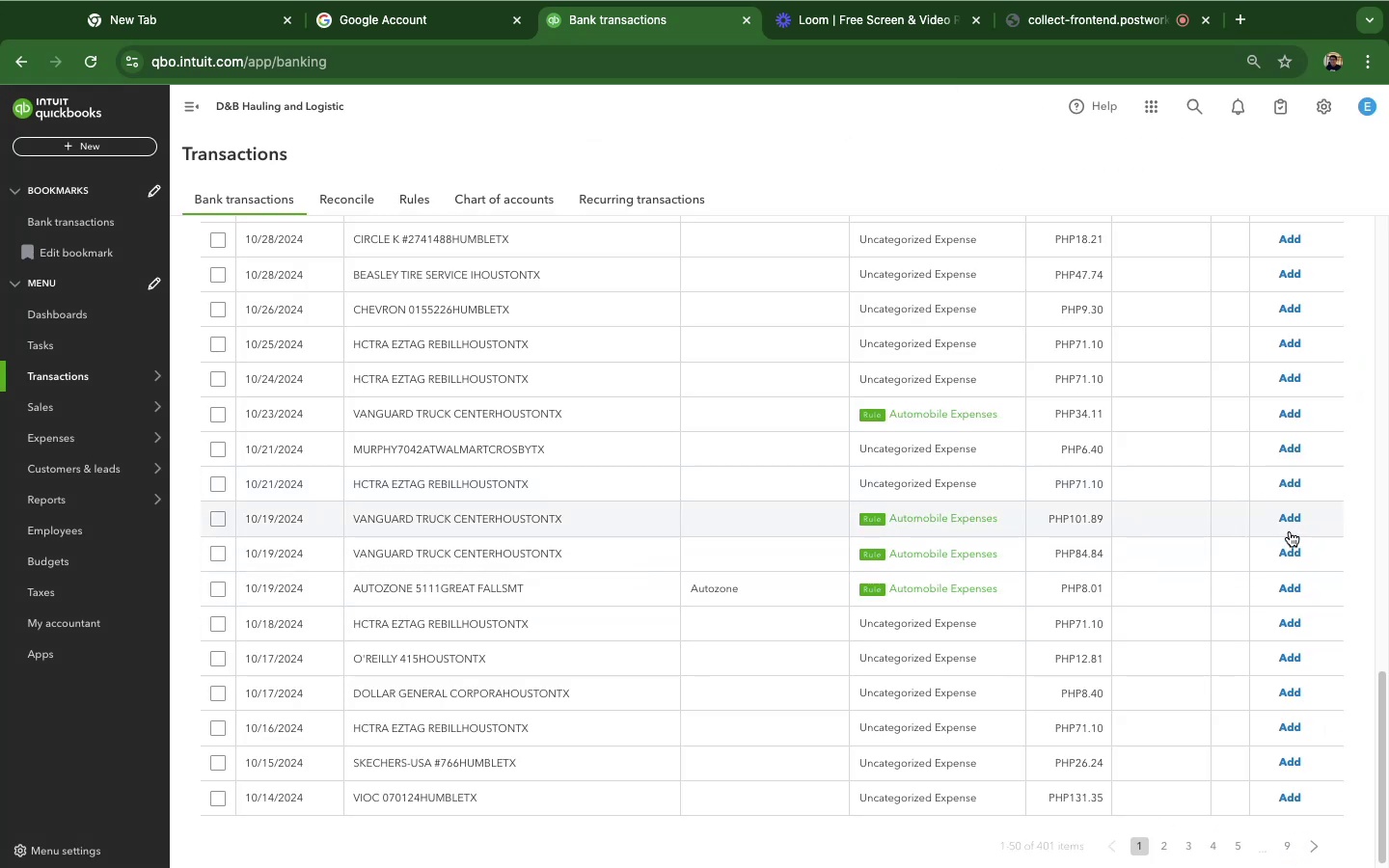 
left_click([1289, 519])
 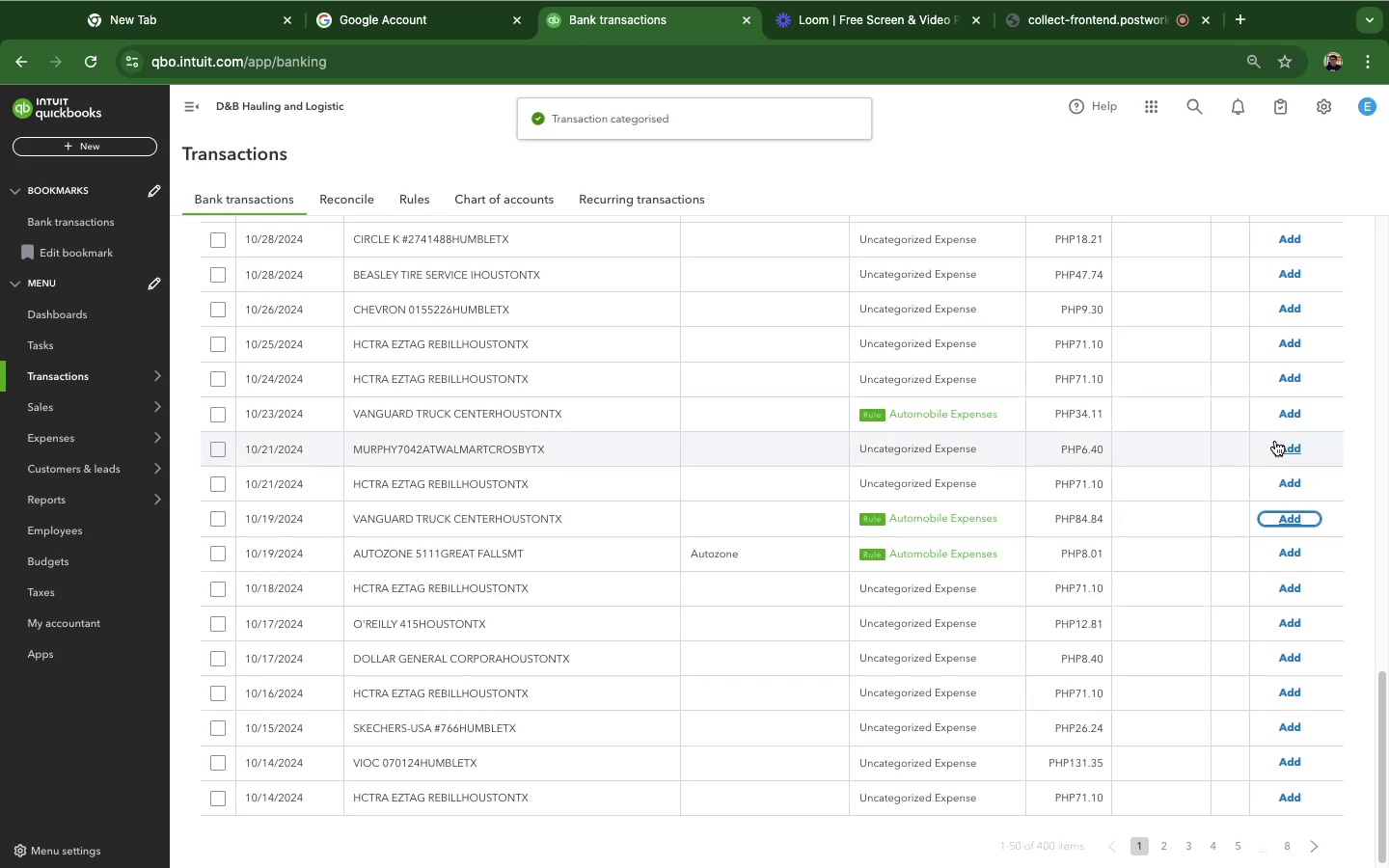 
left_click([1294, 412])
 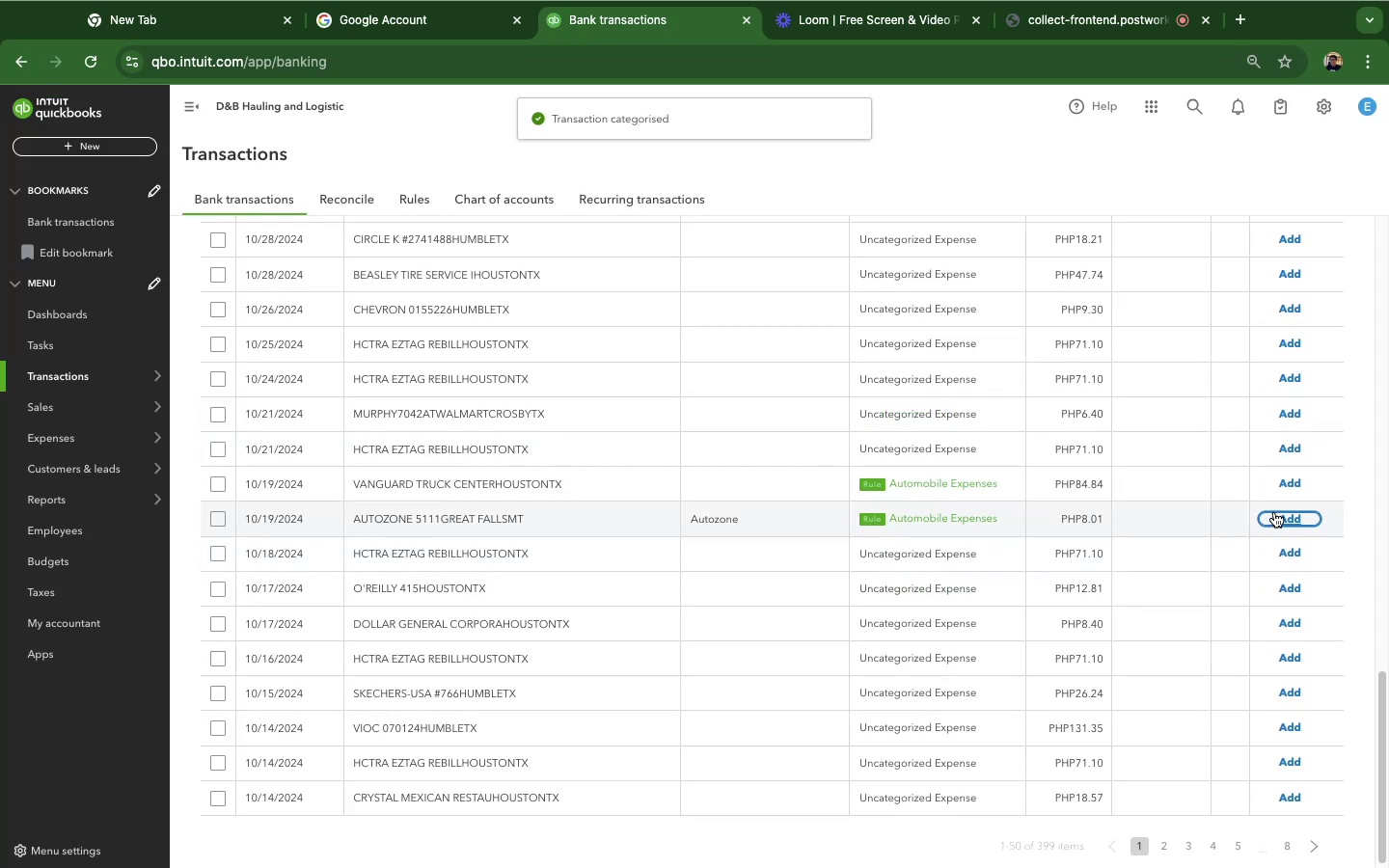 
left_click([1283, 482])
 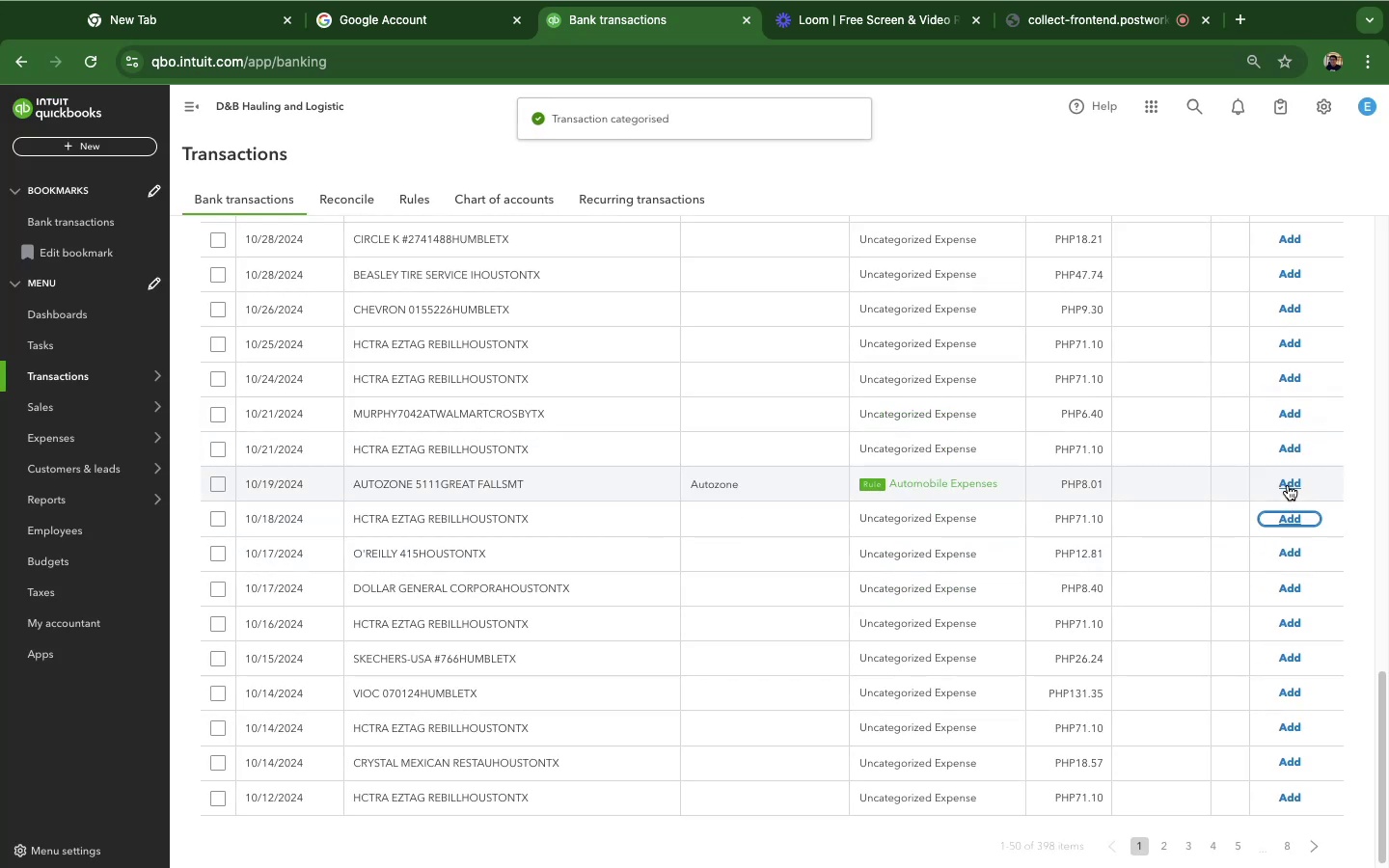 
left_click([1288, 485])
 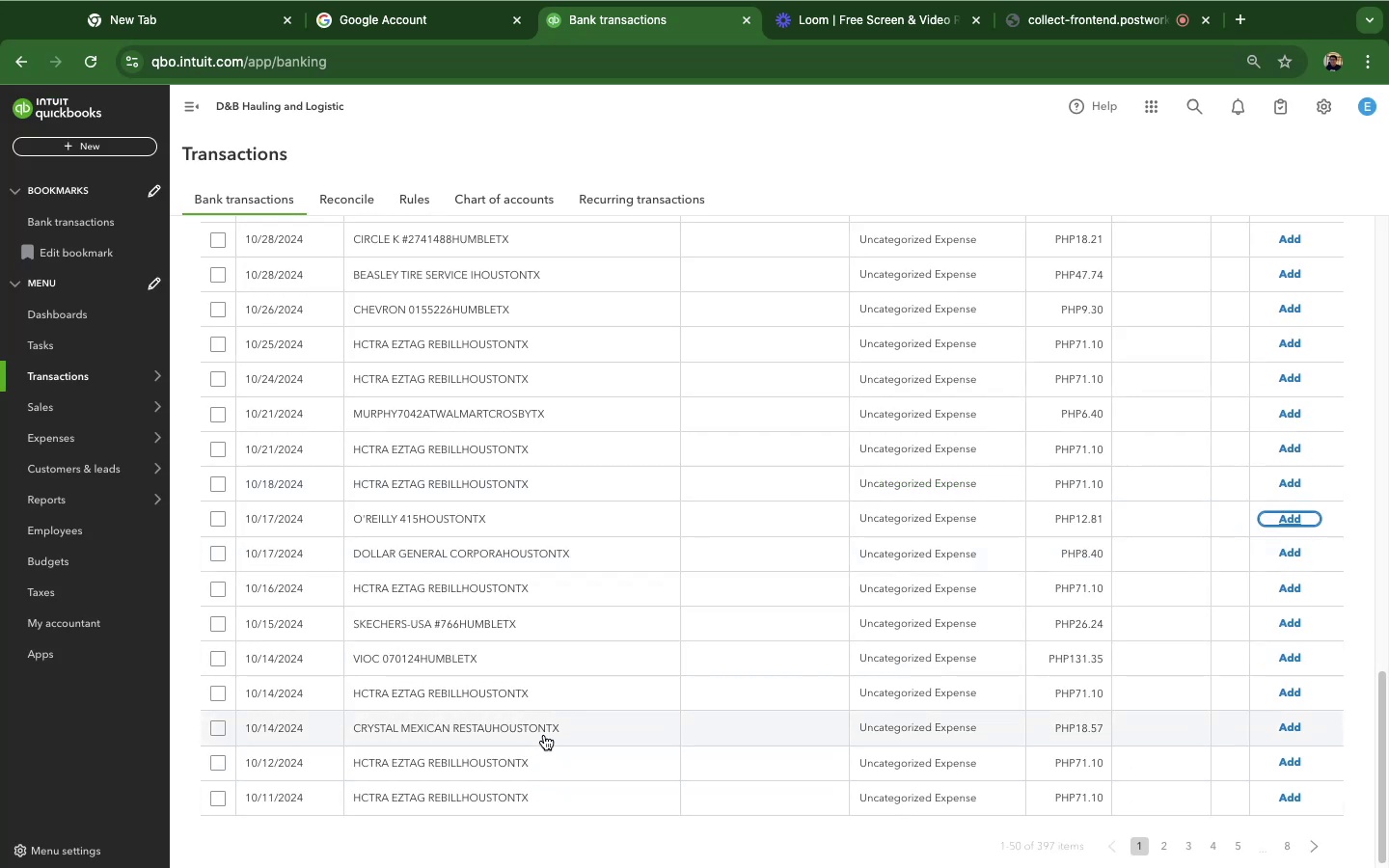 
wait(6.13)
 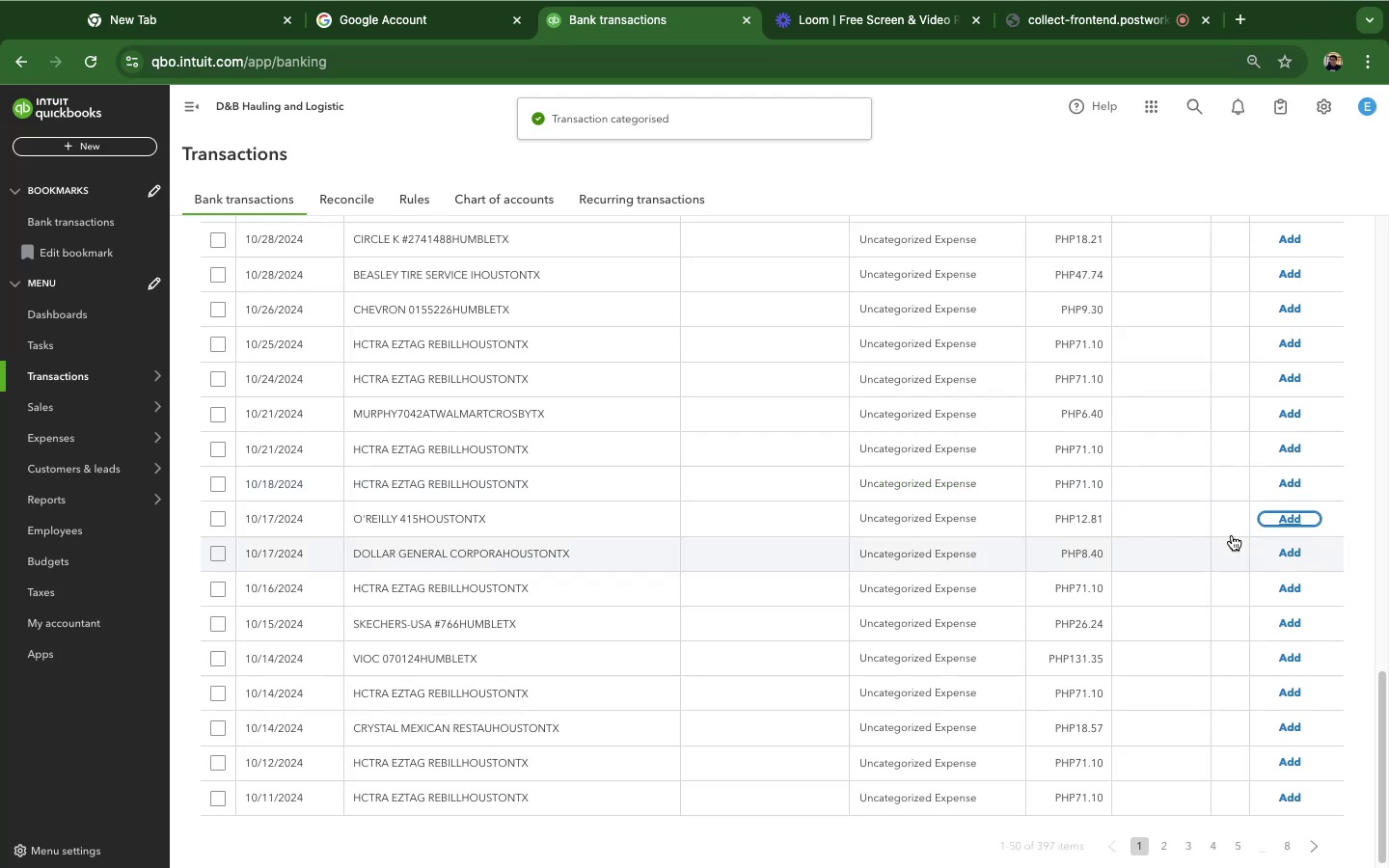 
left_click([703, 723])
 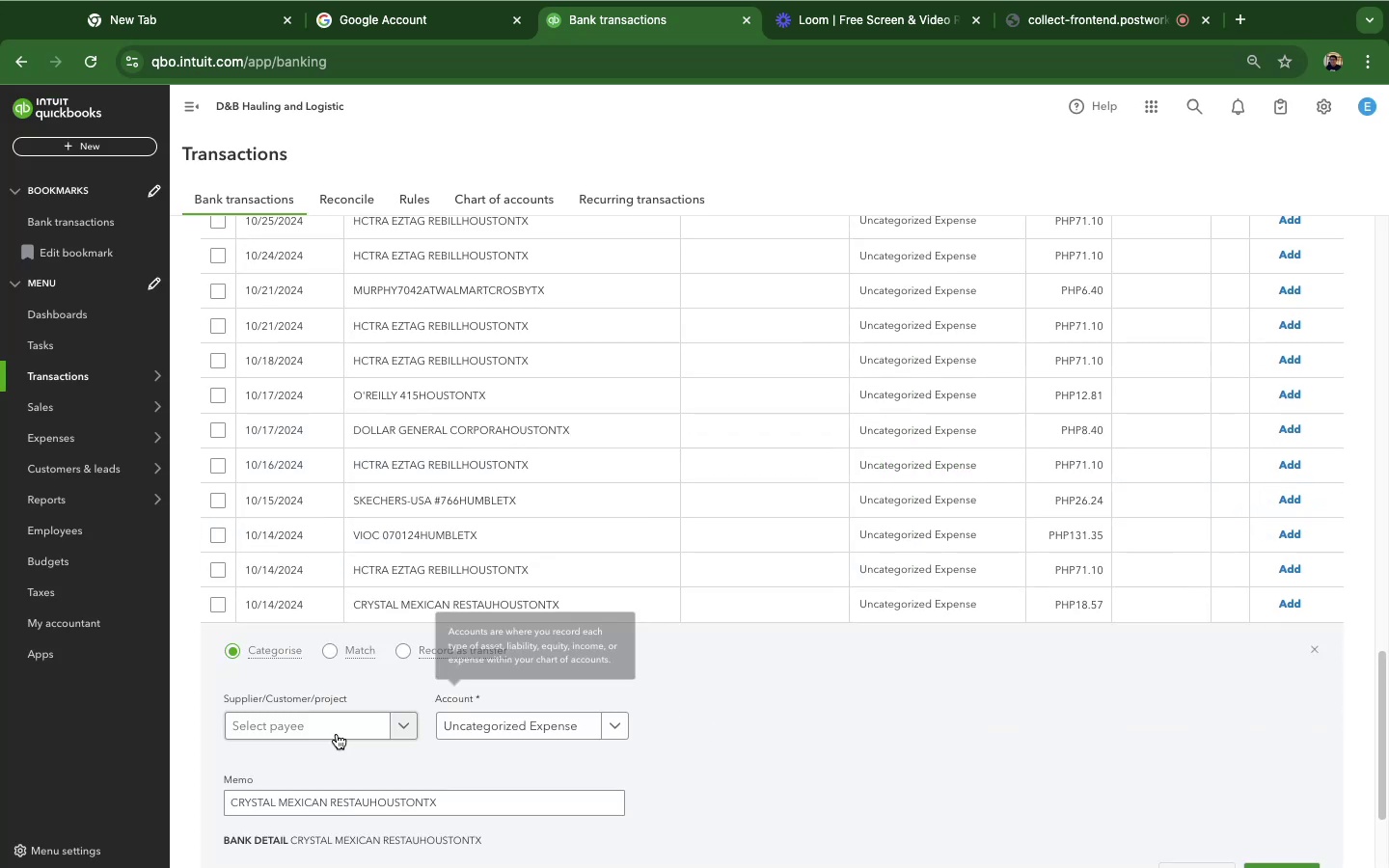 
scroll: coordinate [337, 734], scroll_direction: down, amount: 6.0
 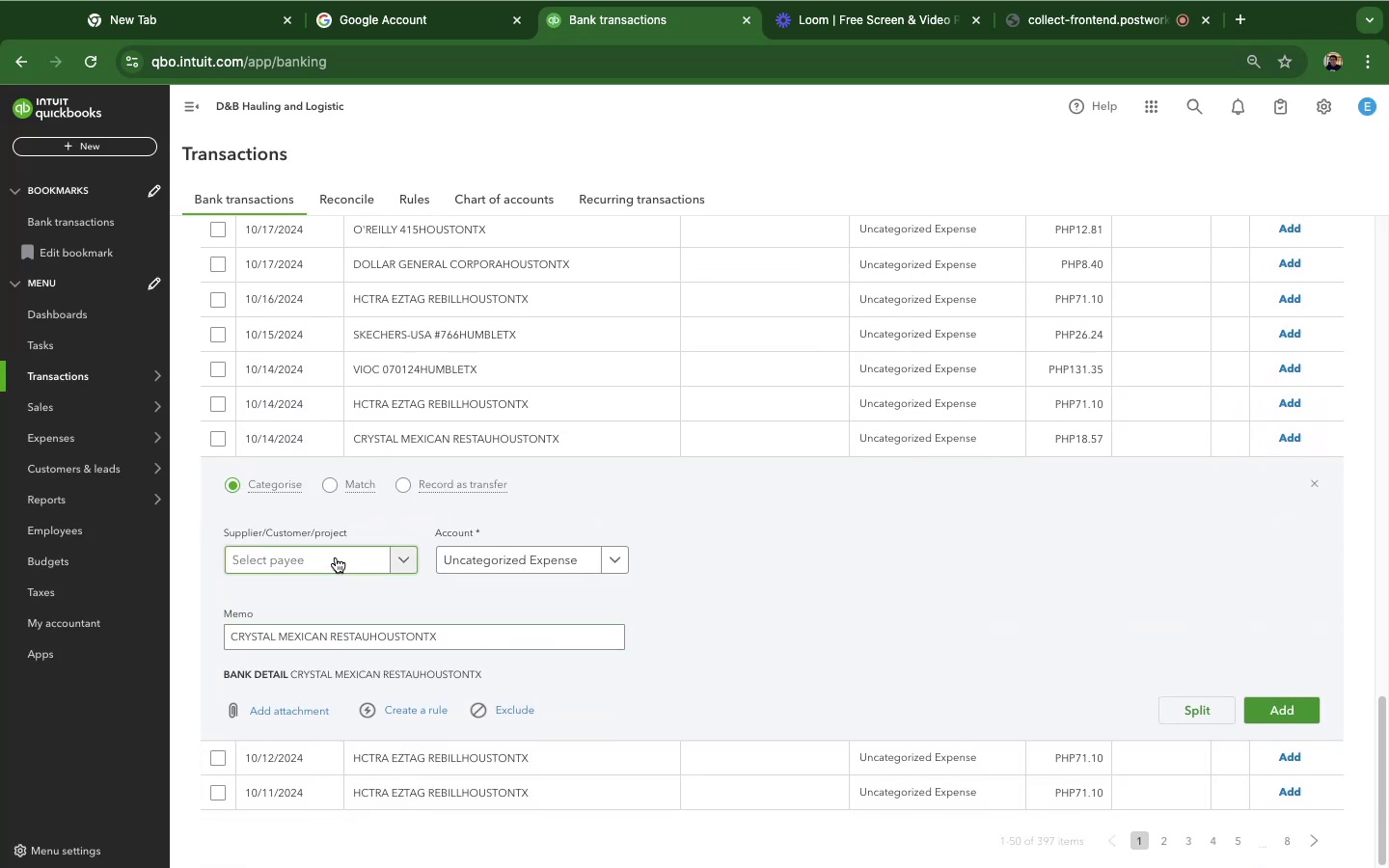 
left_click([336, 557])
 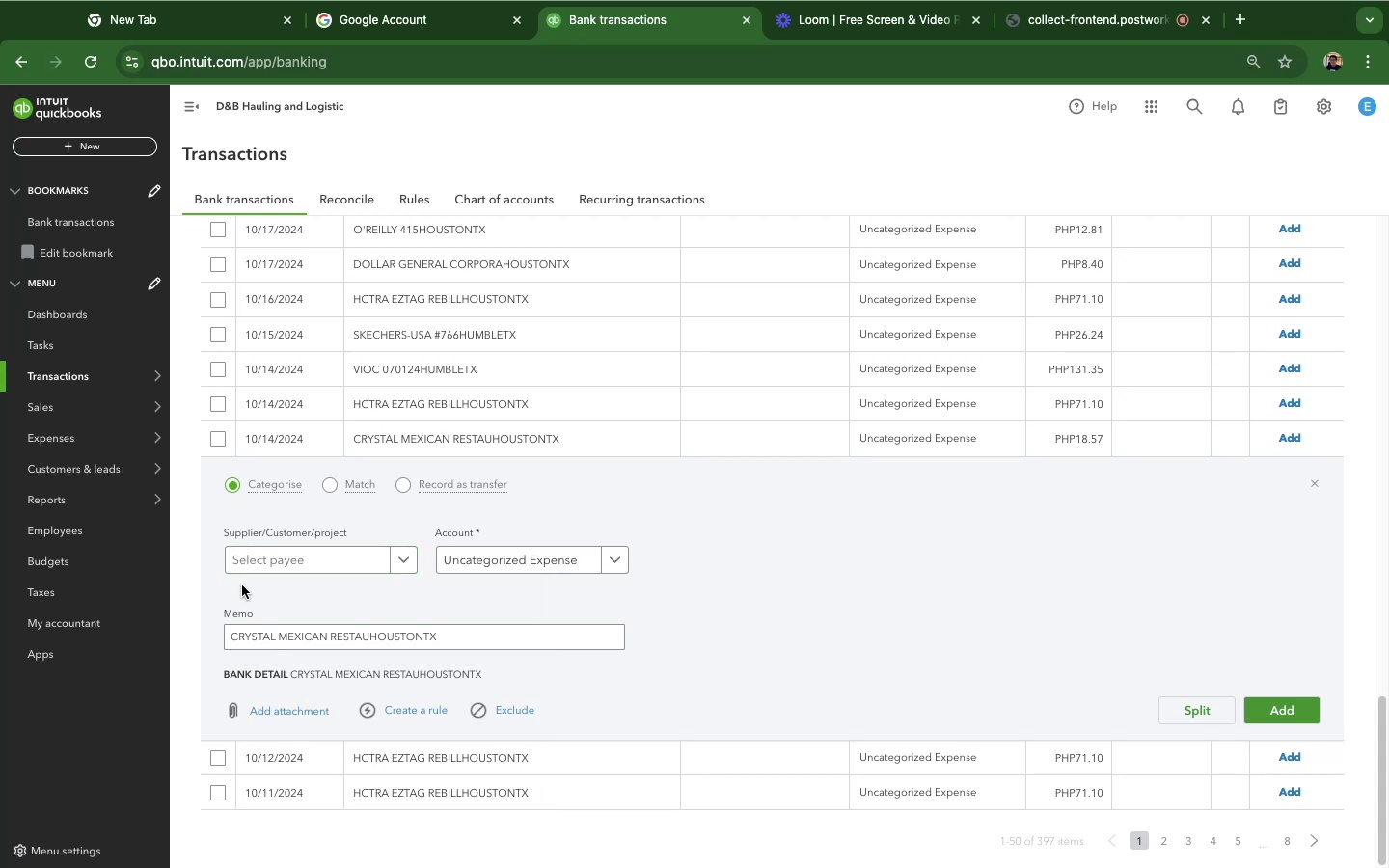 
left_click([251, 562])
 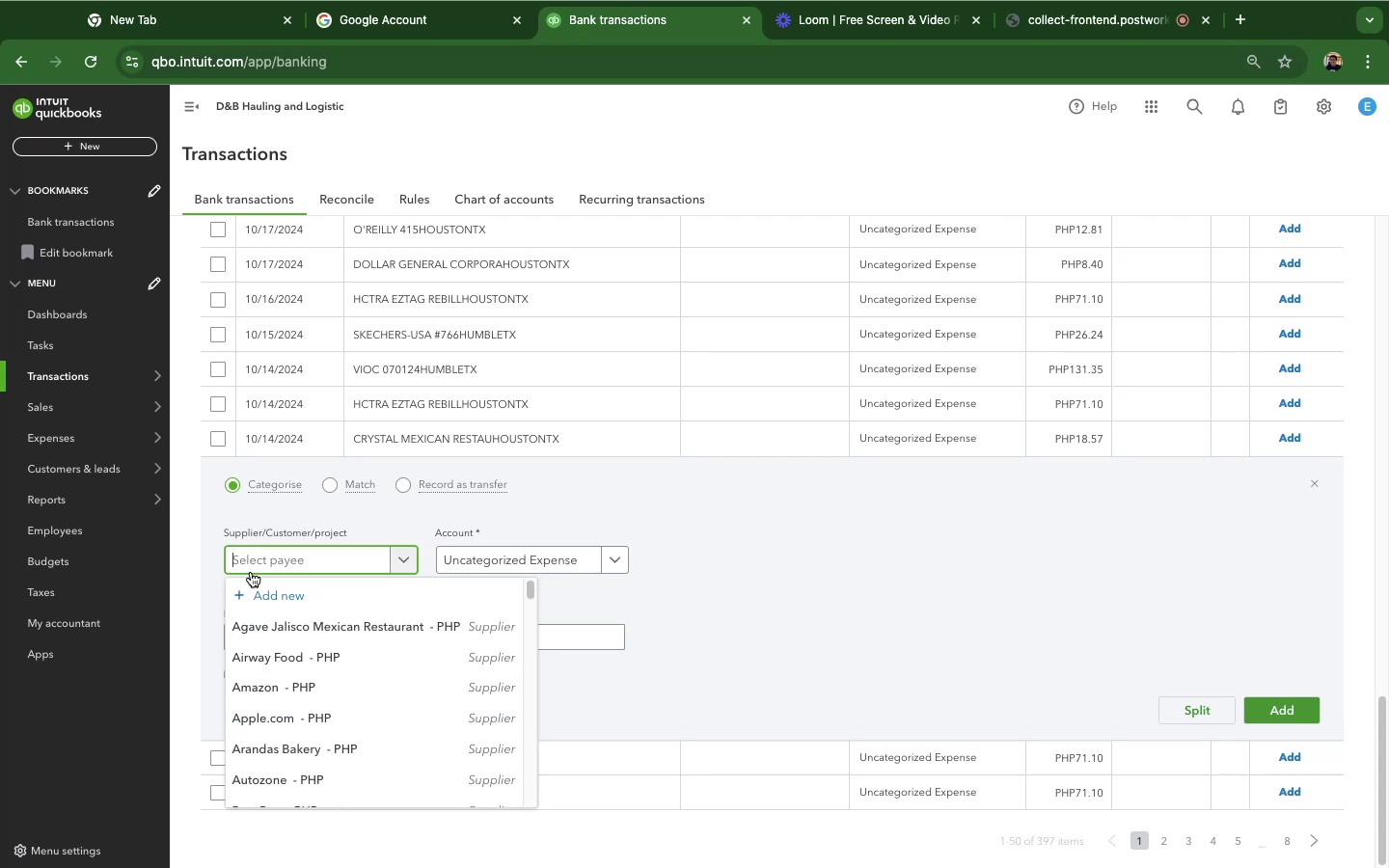 
type(Crystal Mexican)
 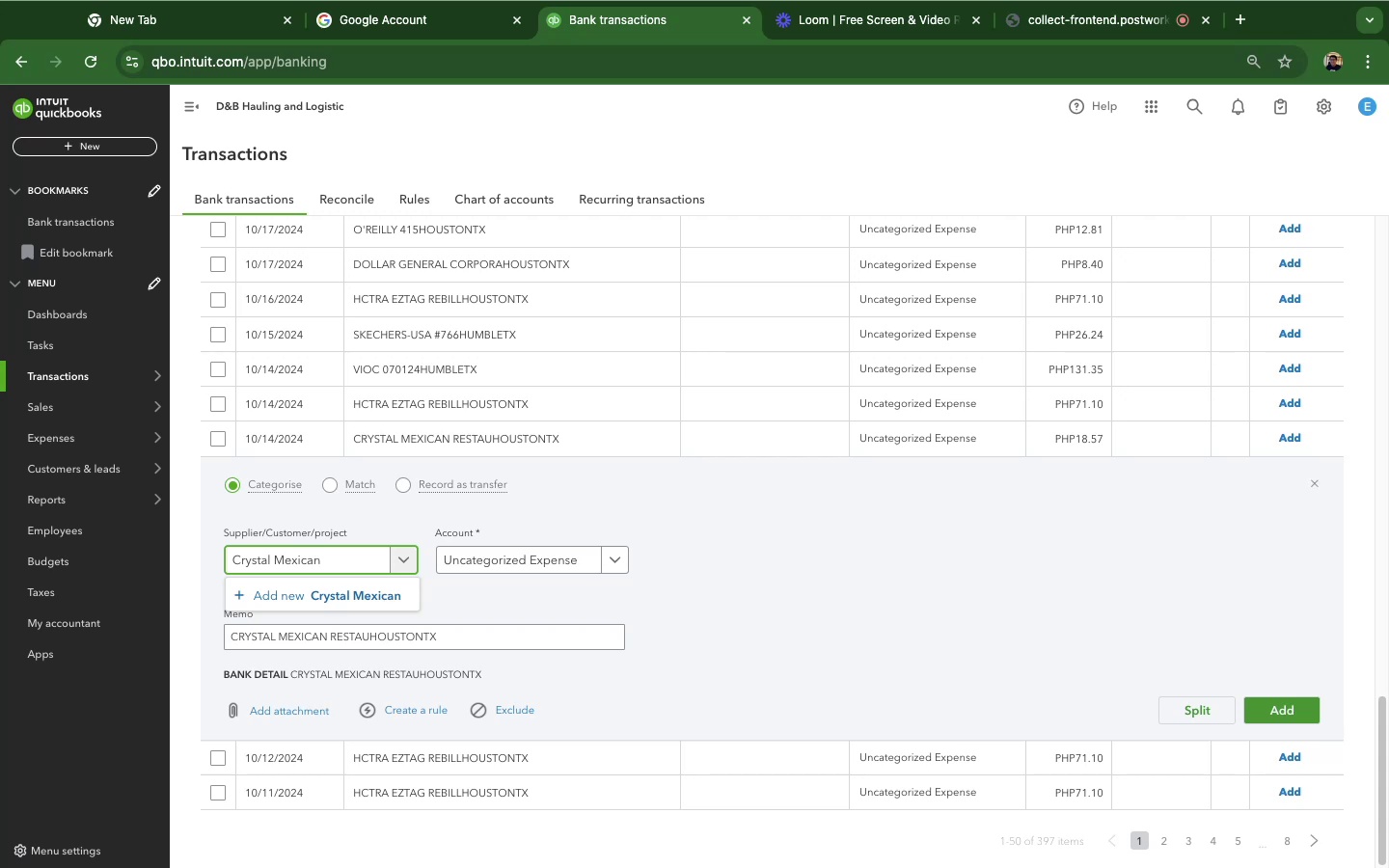 
wait(7.58)
 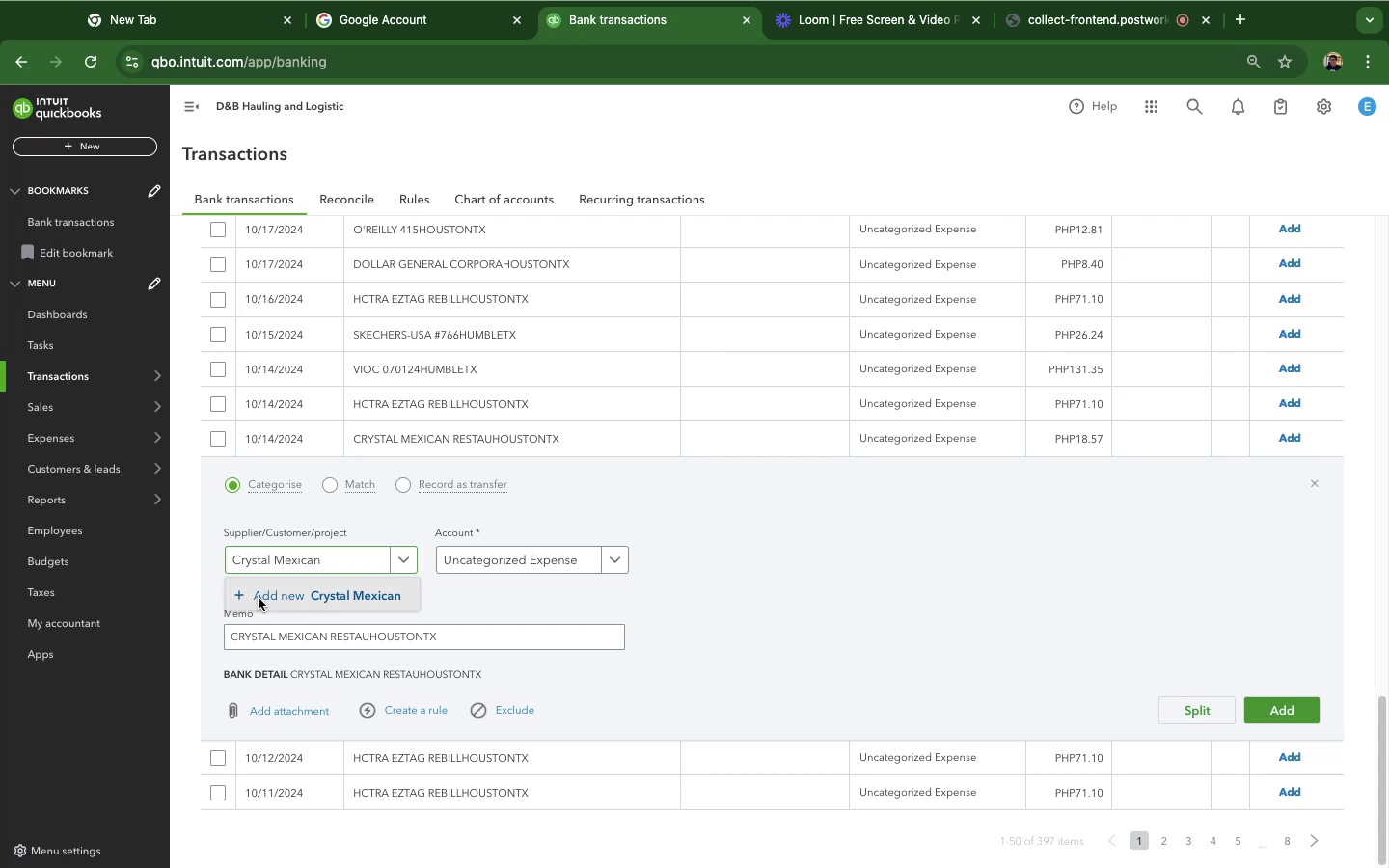 
left_click([1355, 839])
 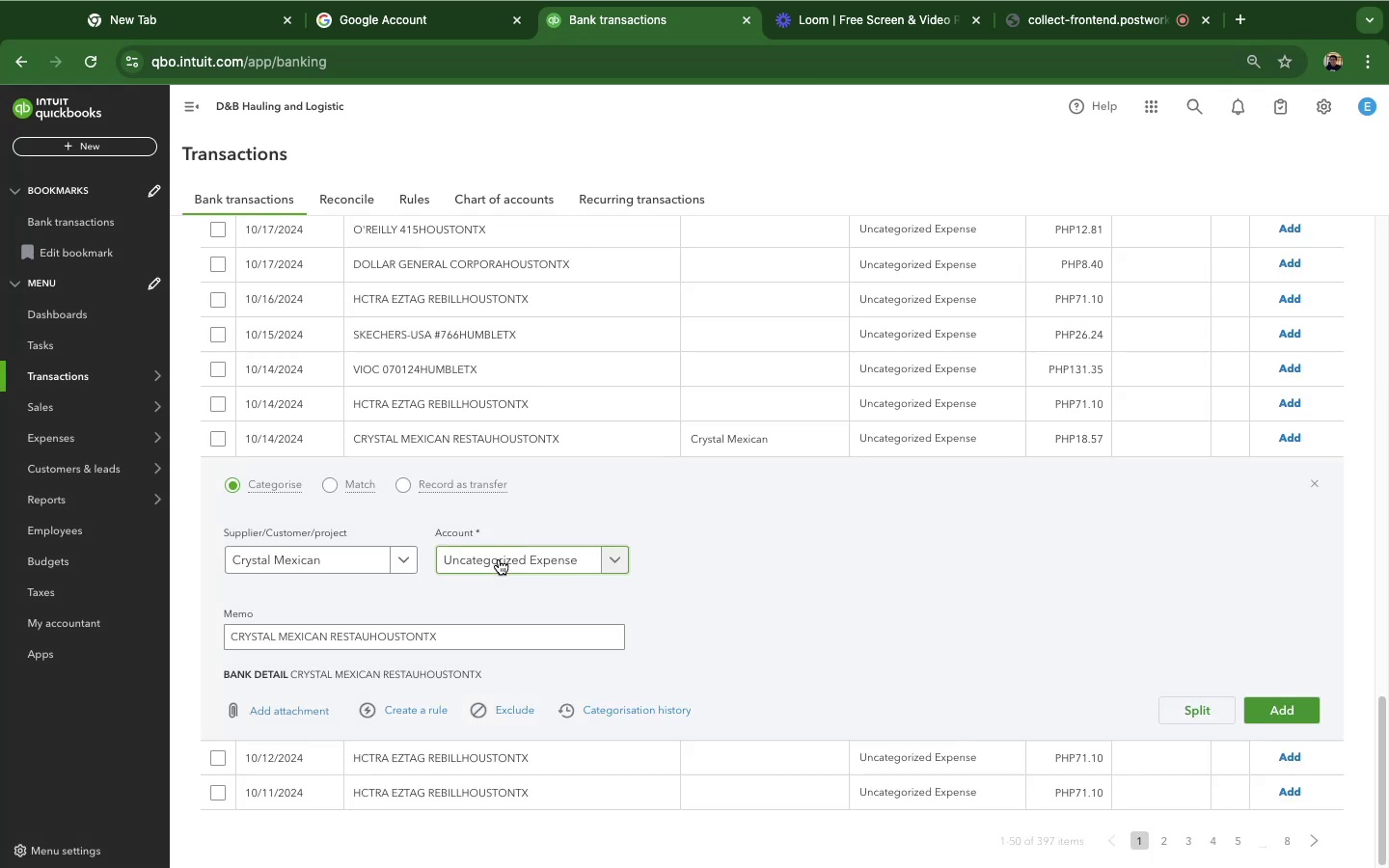 
left_click([500, 559])
 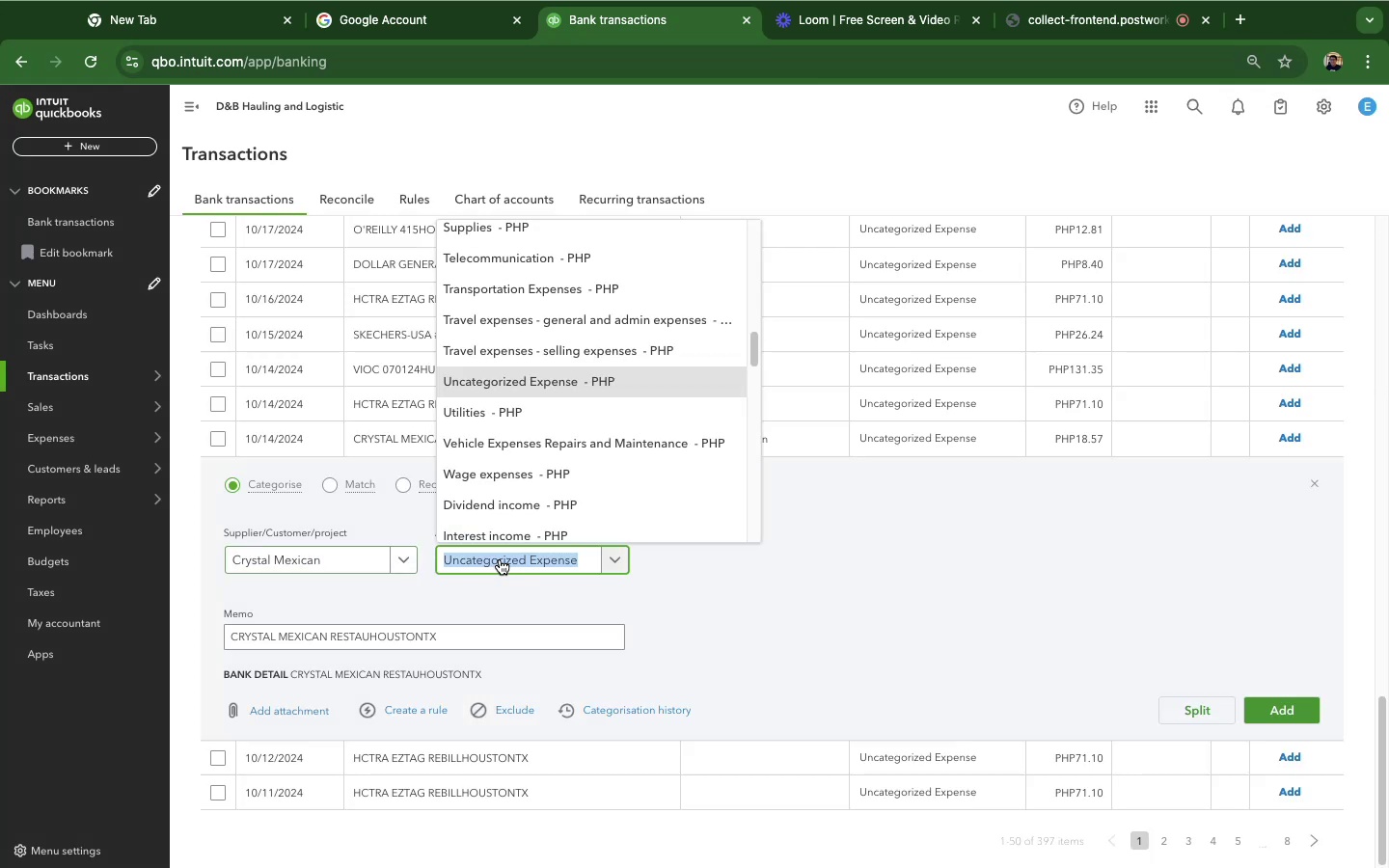 
type(meal)
 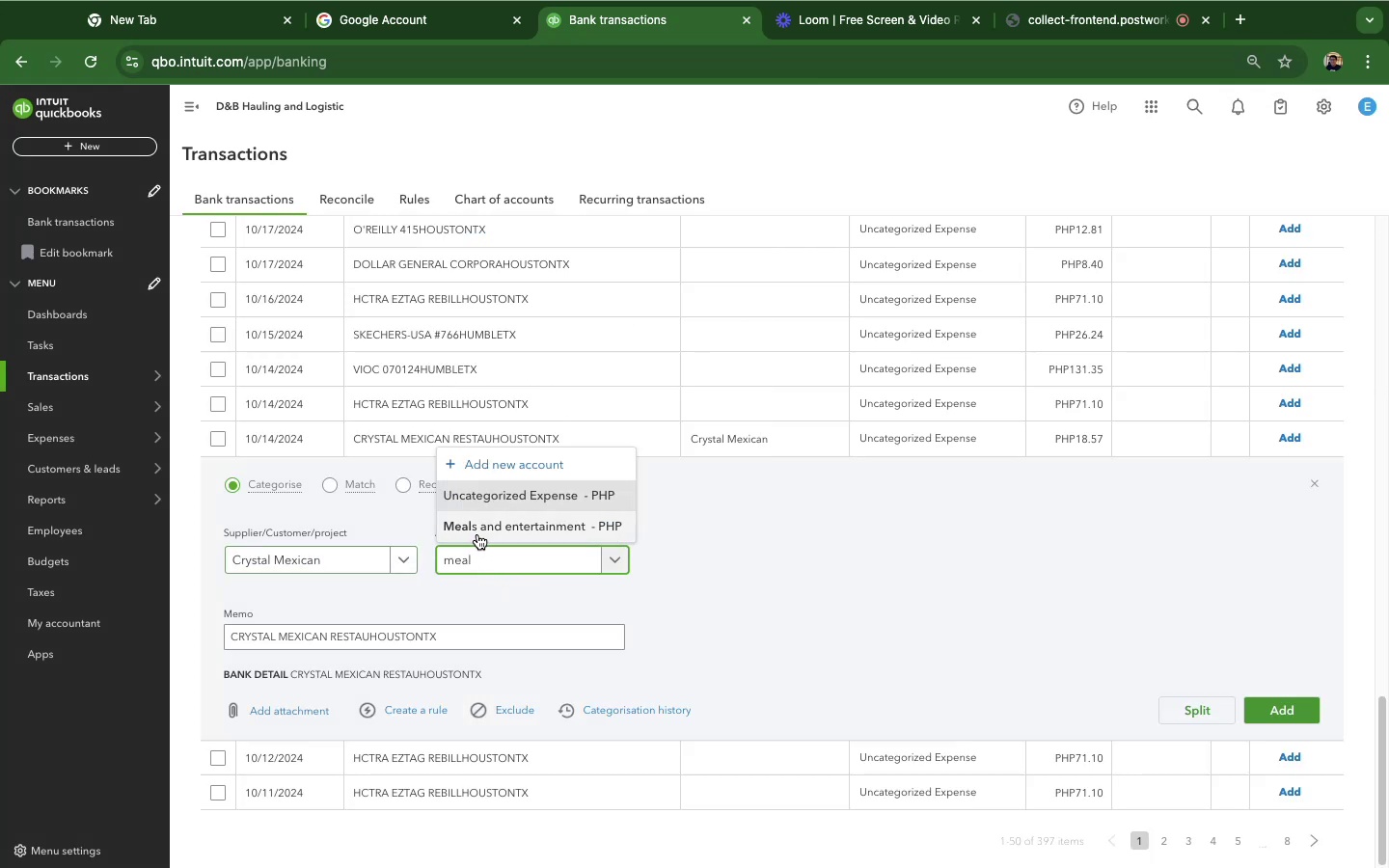 
left_click([477, 530])
 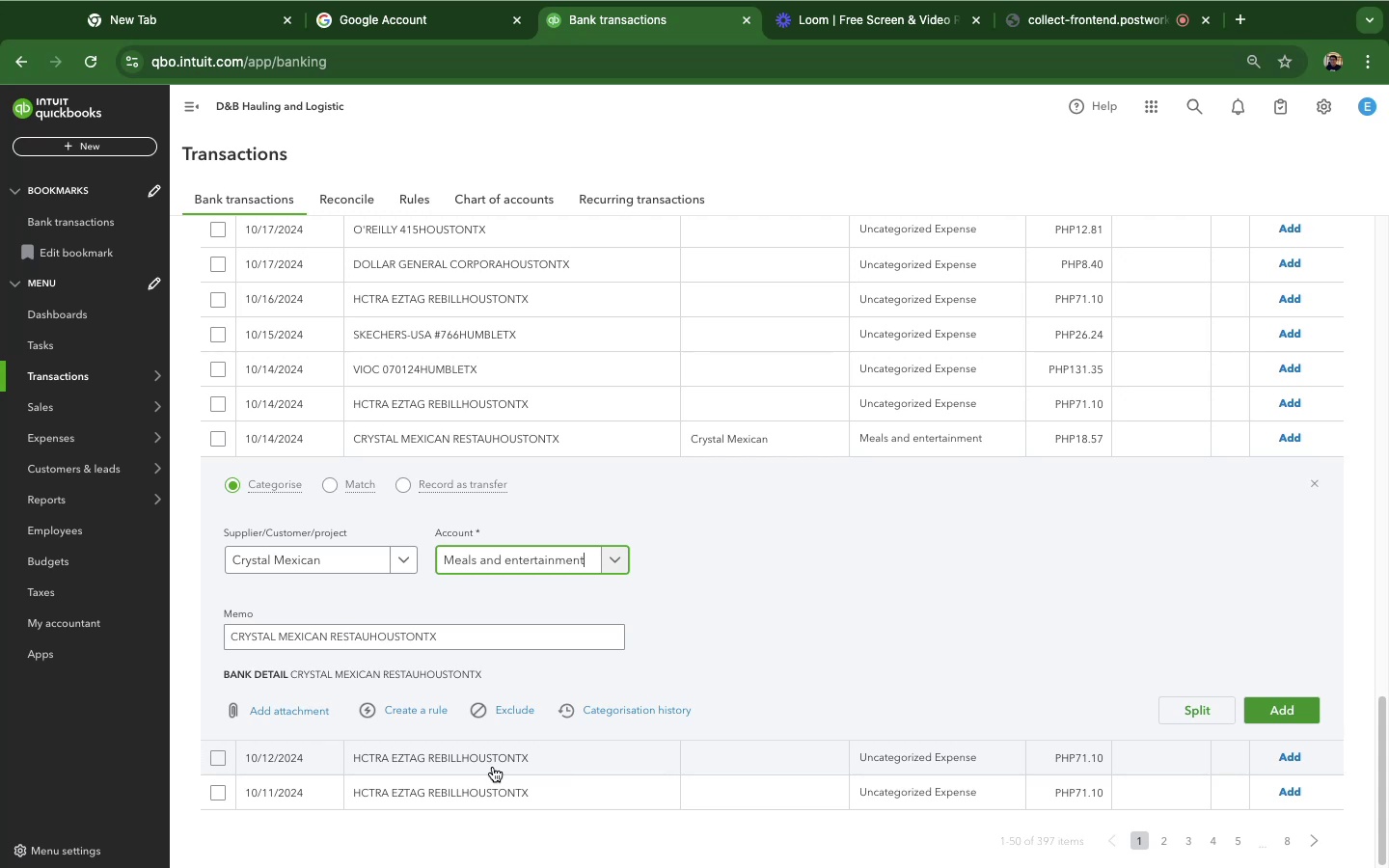 
left_click([396, 705])
 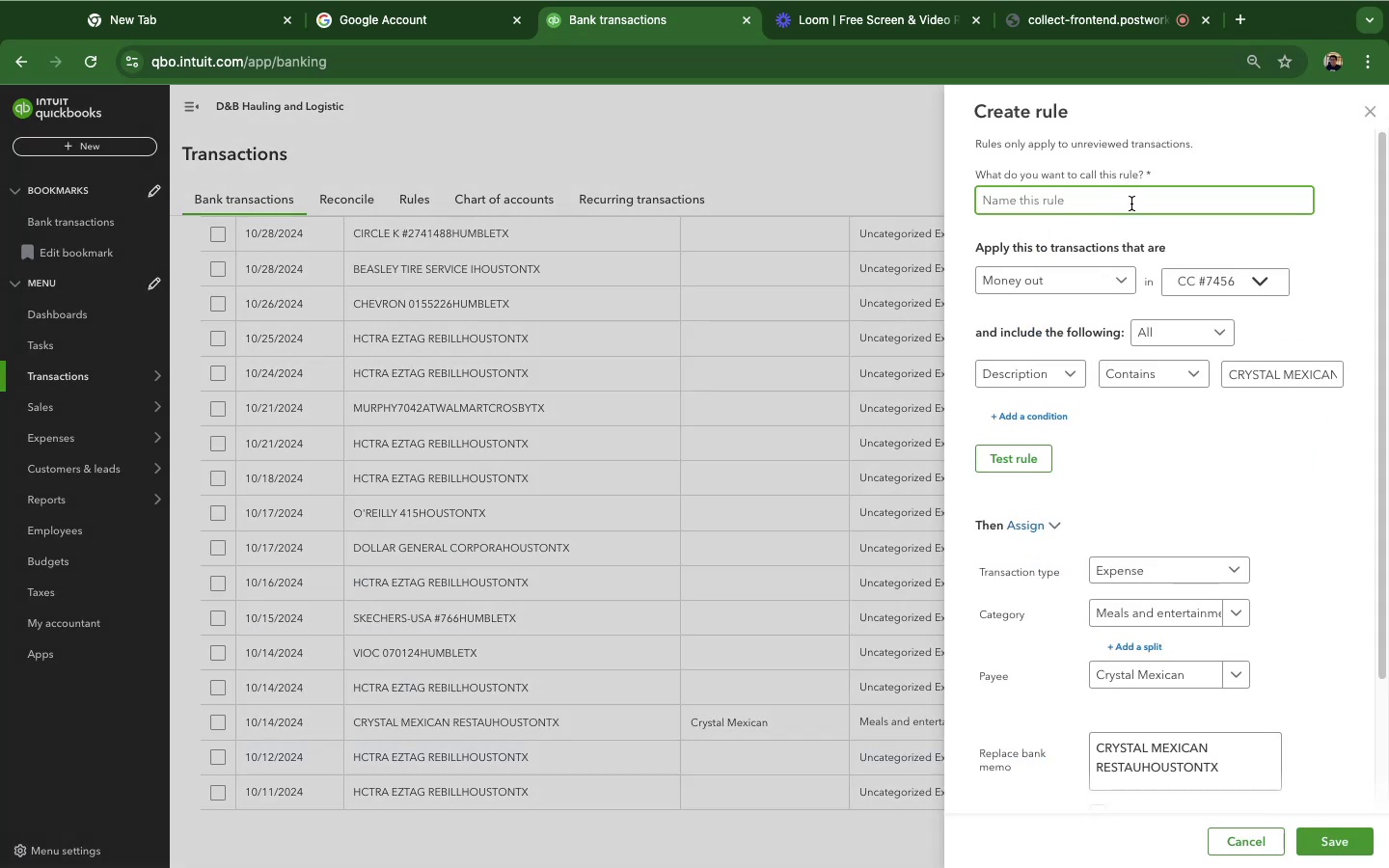 
type(mexican)
 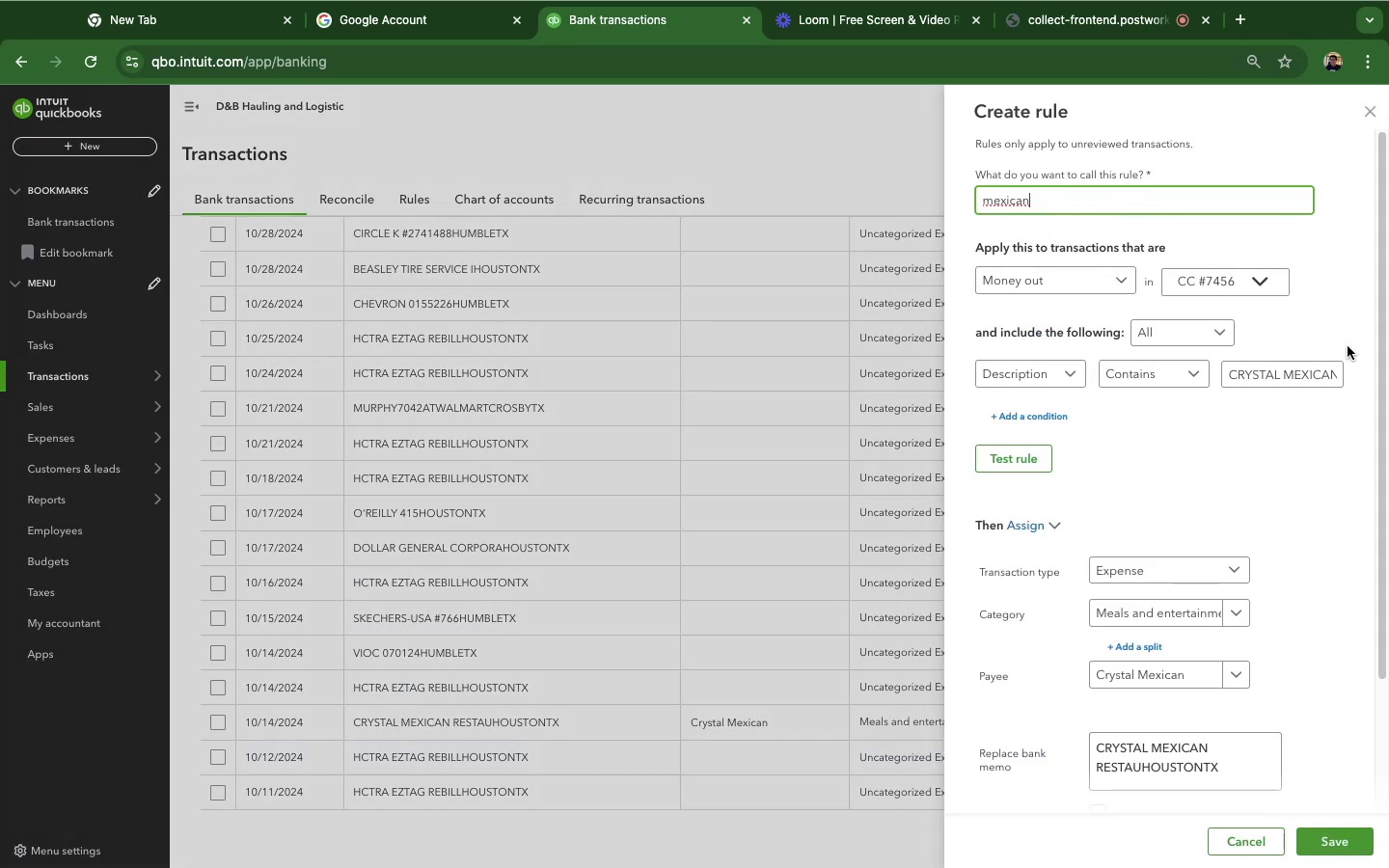 
left_click([1324, 374])
 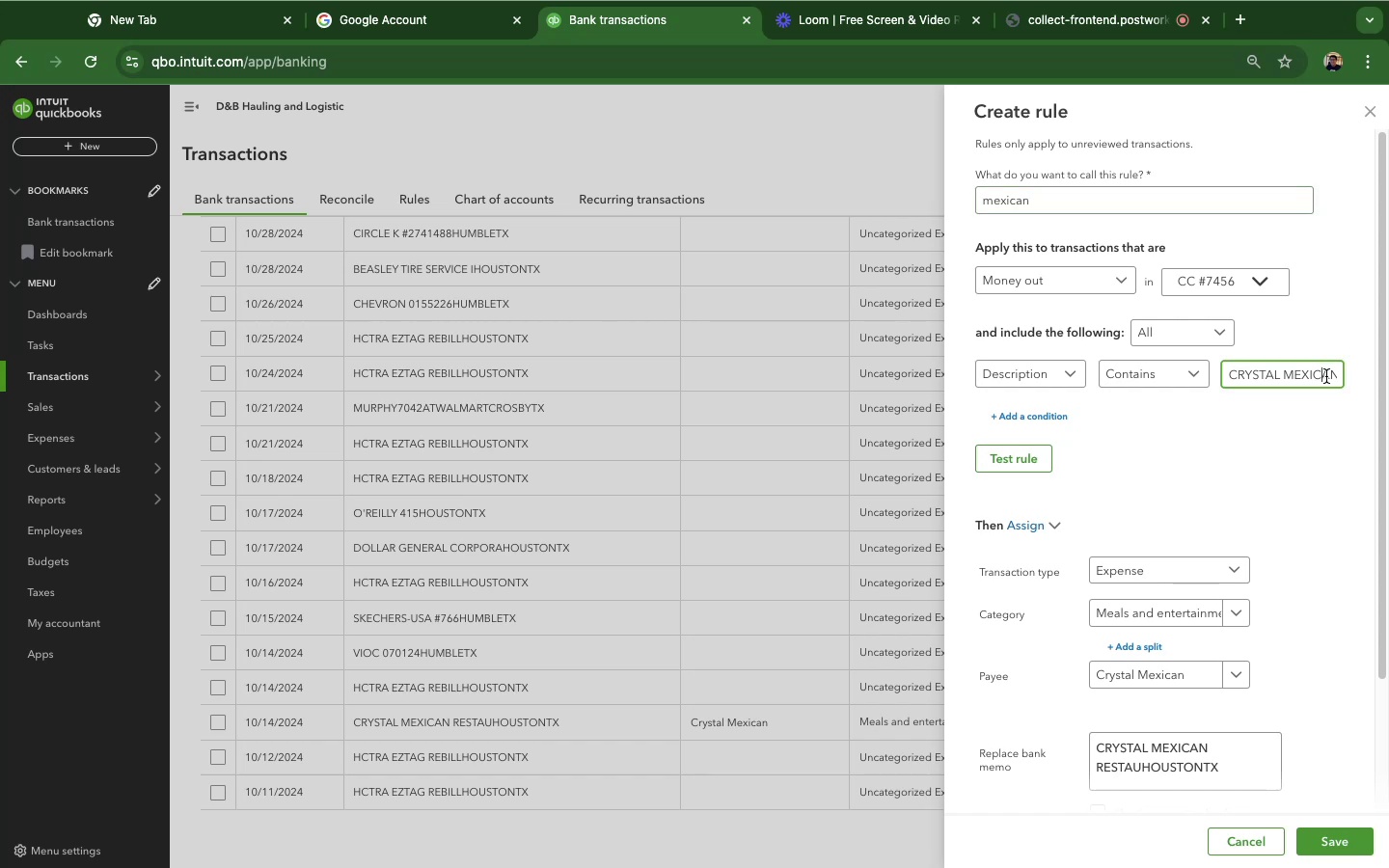 
left_click_drag(start_coordinate=[1324, 374], to_coordinate=[1346, 380])
 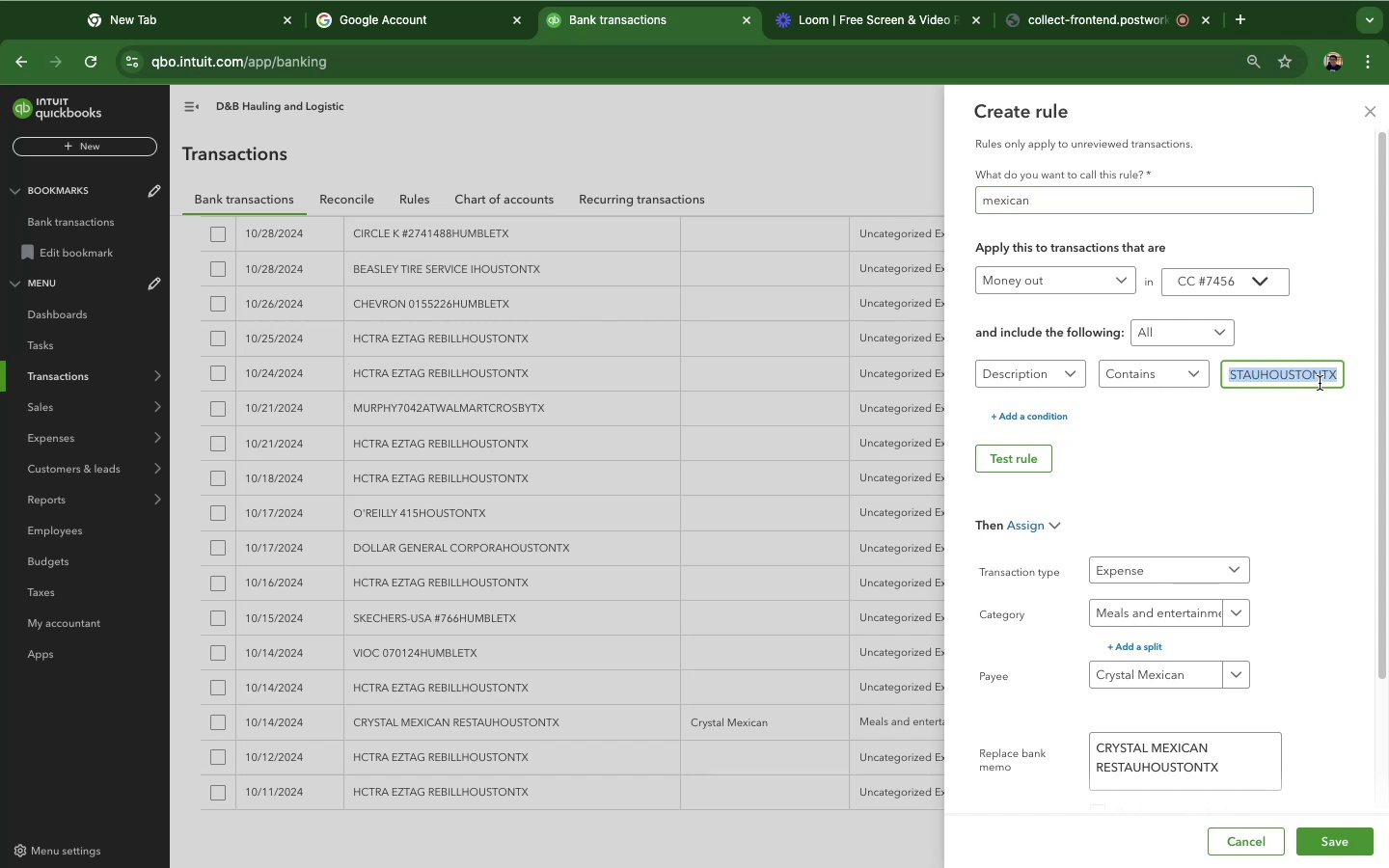 
left_click([1320, 383])
 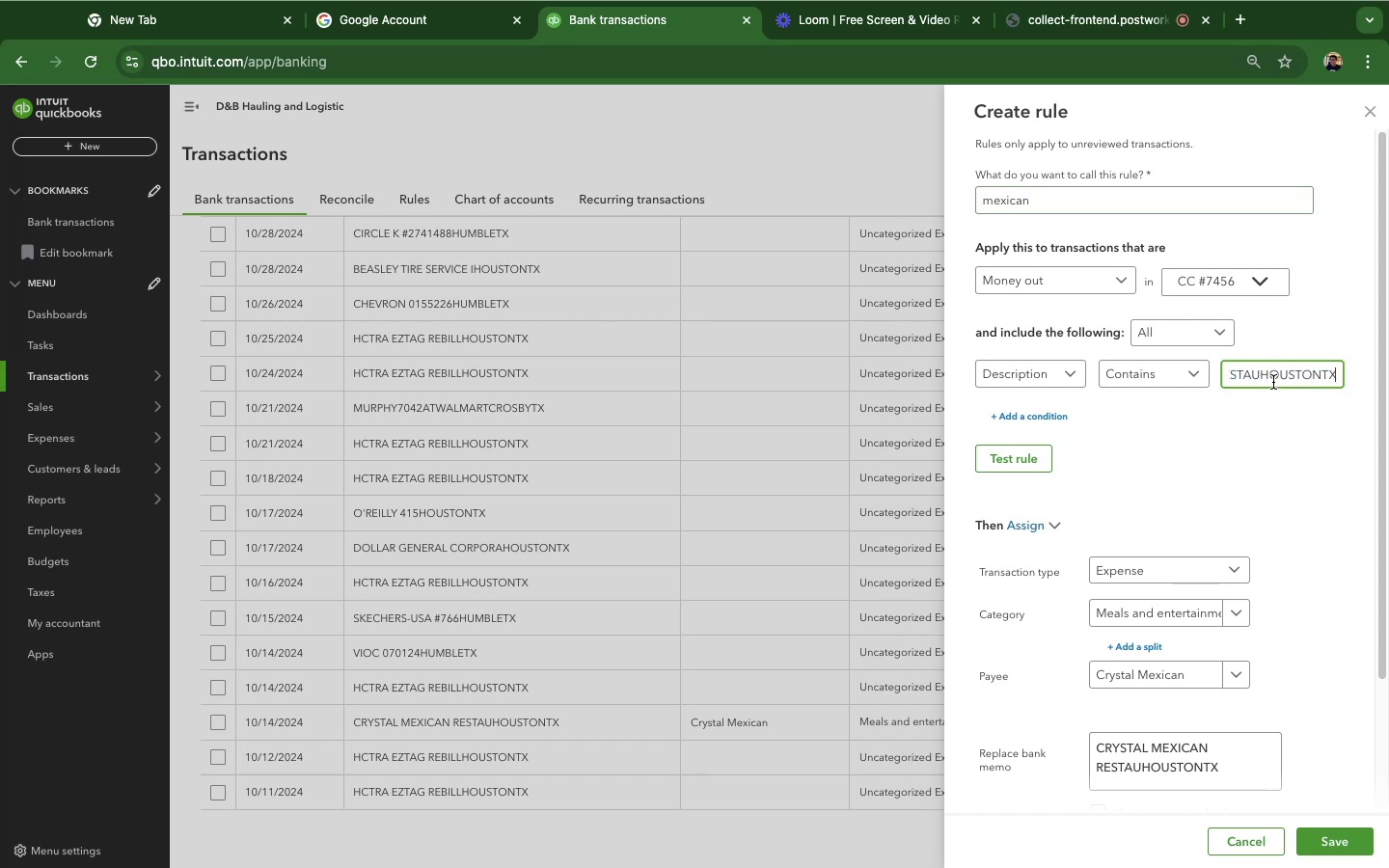 
left_click_drag(start_coordinate=[1273, 381], to_coordinate=[1205, 375])
 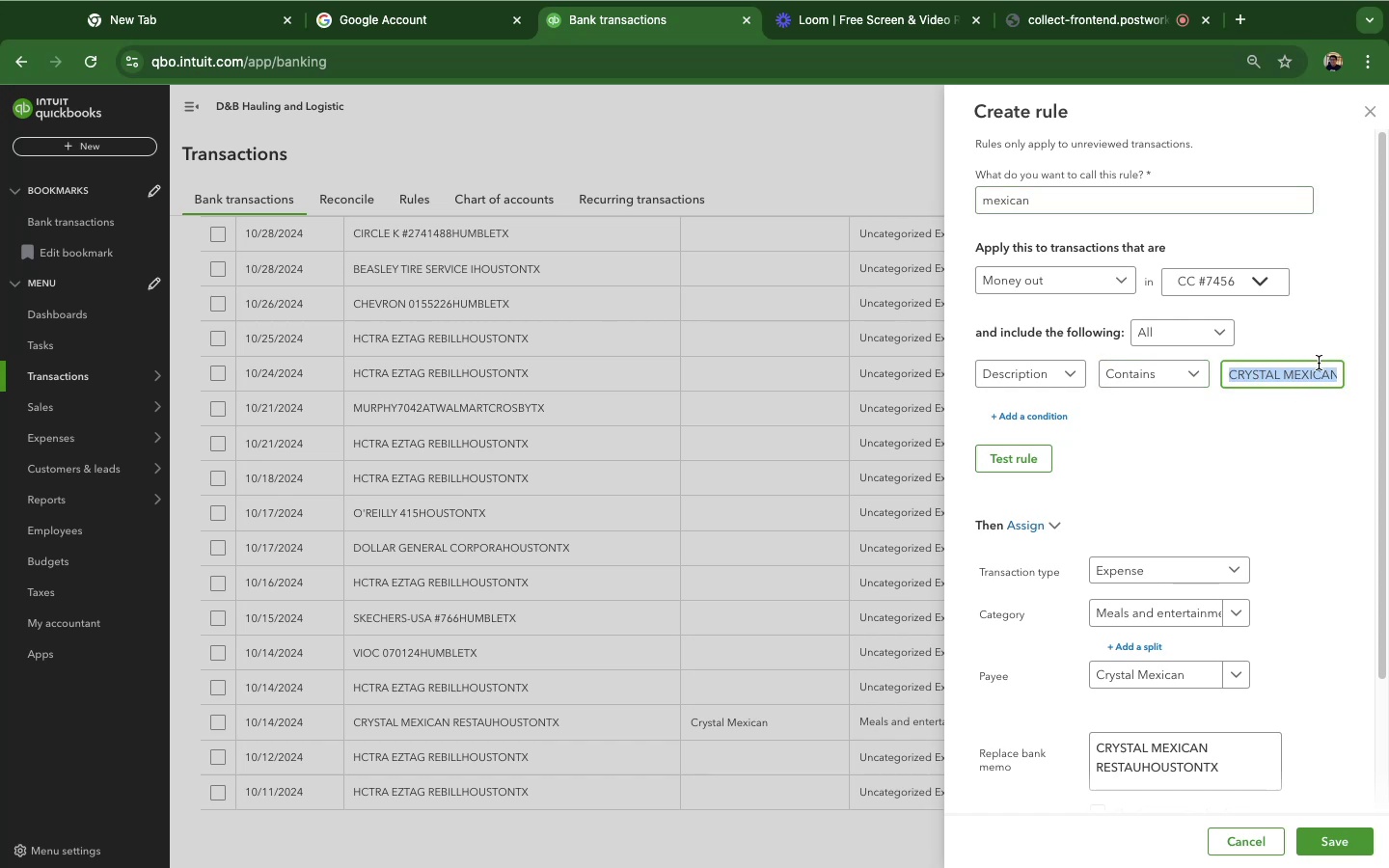 
left_click([1319, 363])
 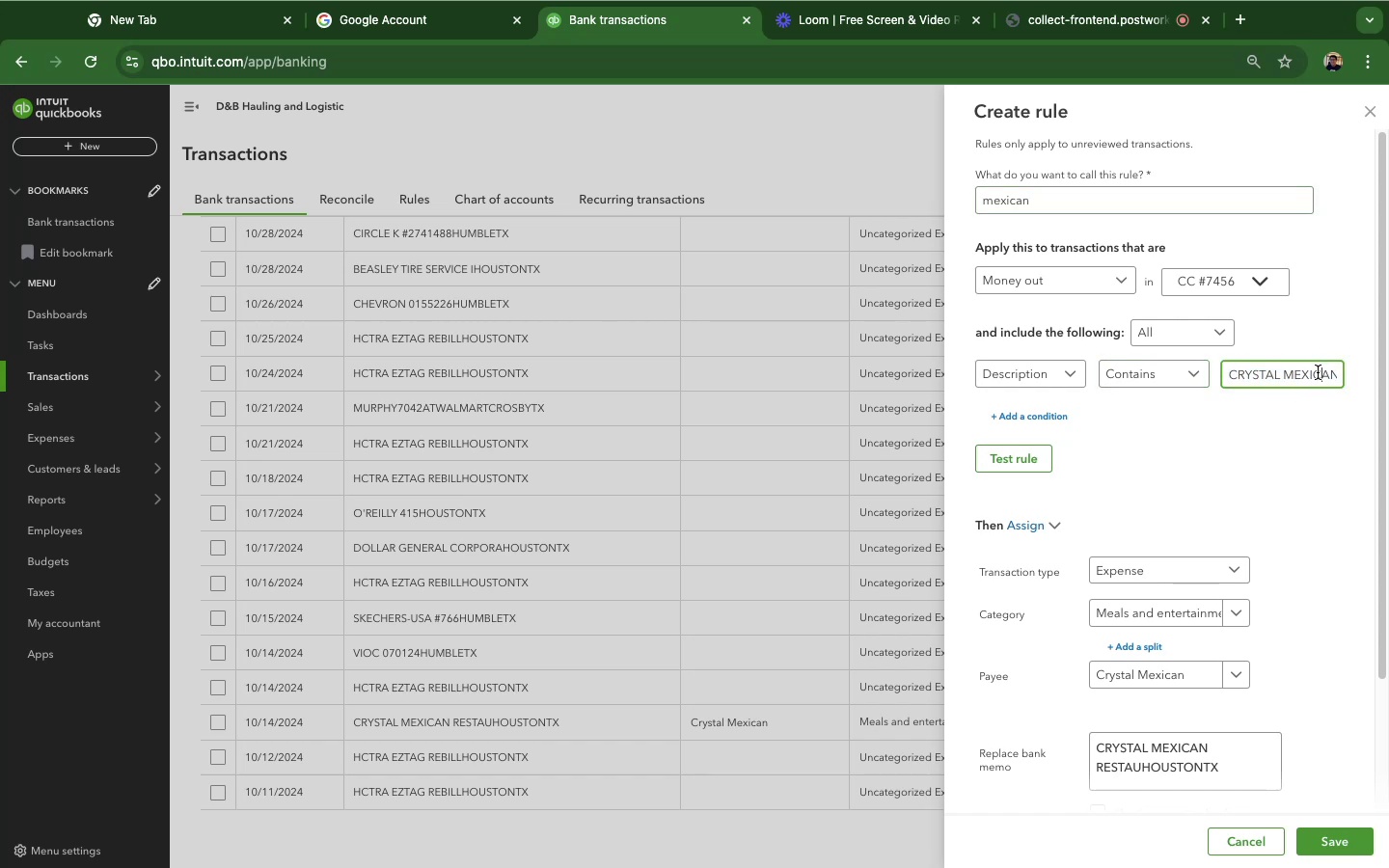 
left_click_drag(start_coordinate=[1318, 372], to_coordinate=[1331, 371])
 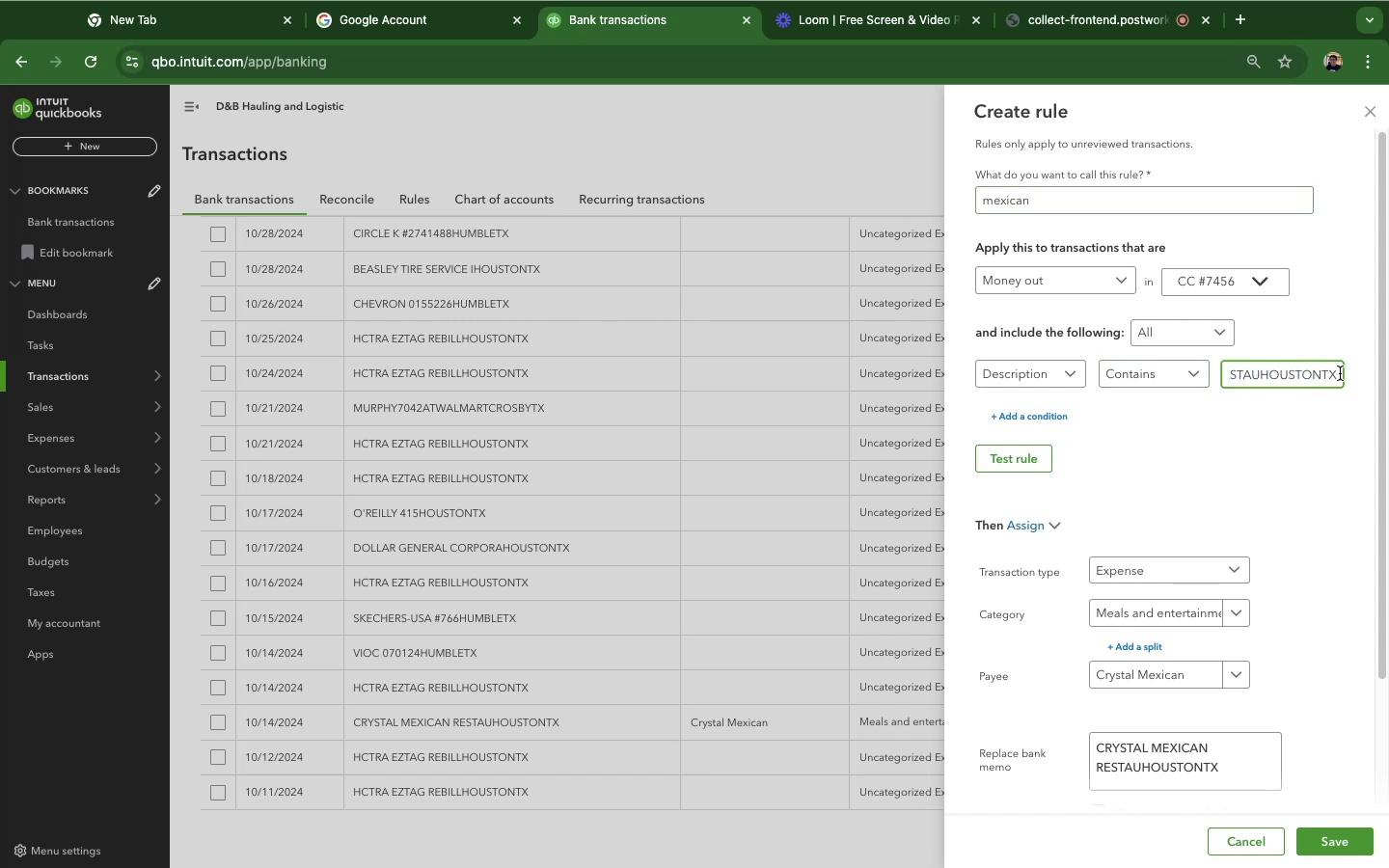 
left_click_drag(start_coordinate=[1340, 373], to_coordinate=[1263, 370])
 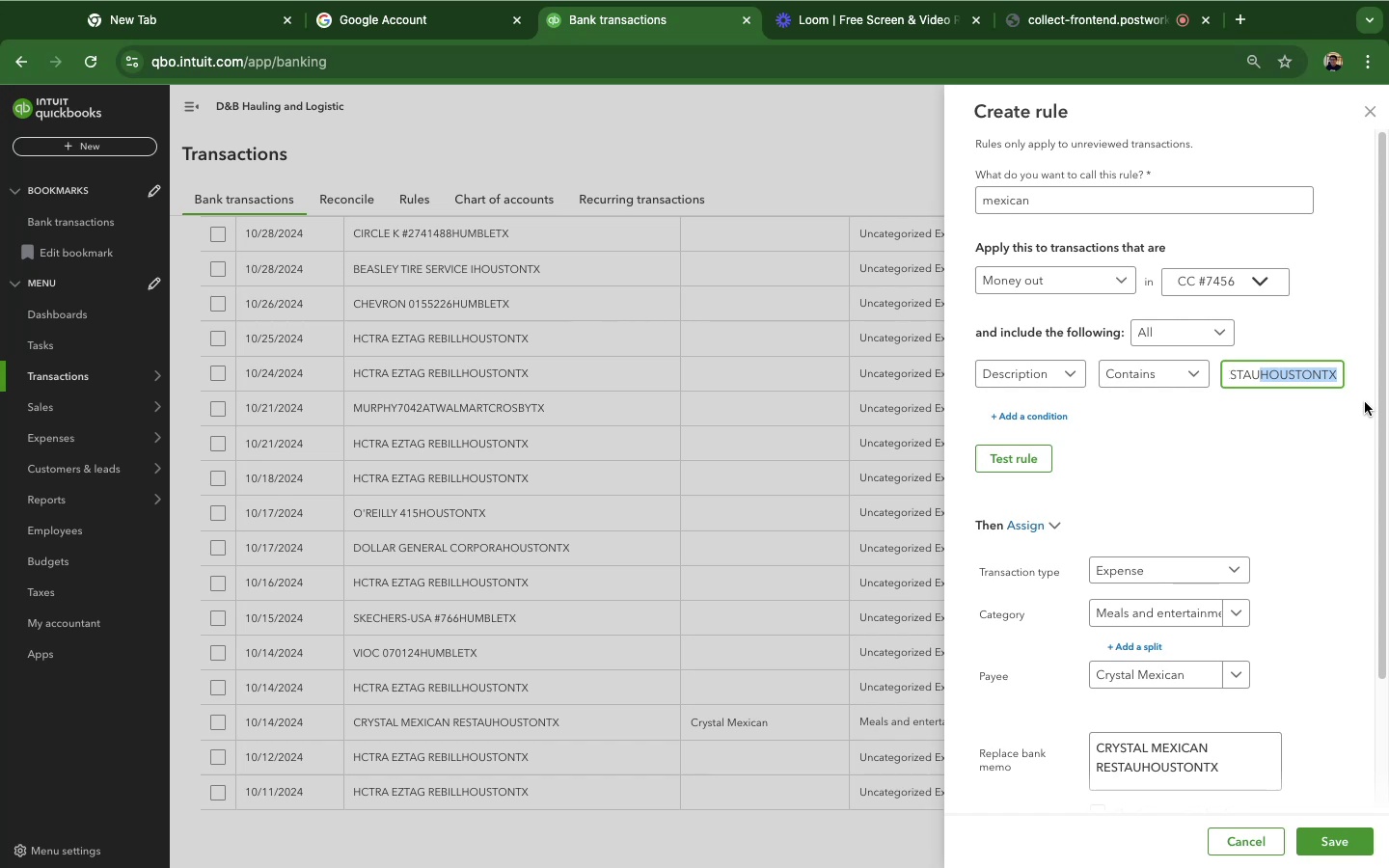 
key(Backspace)
 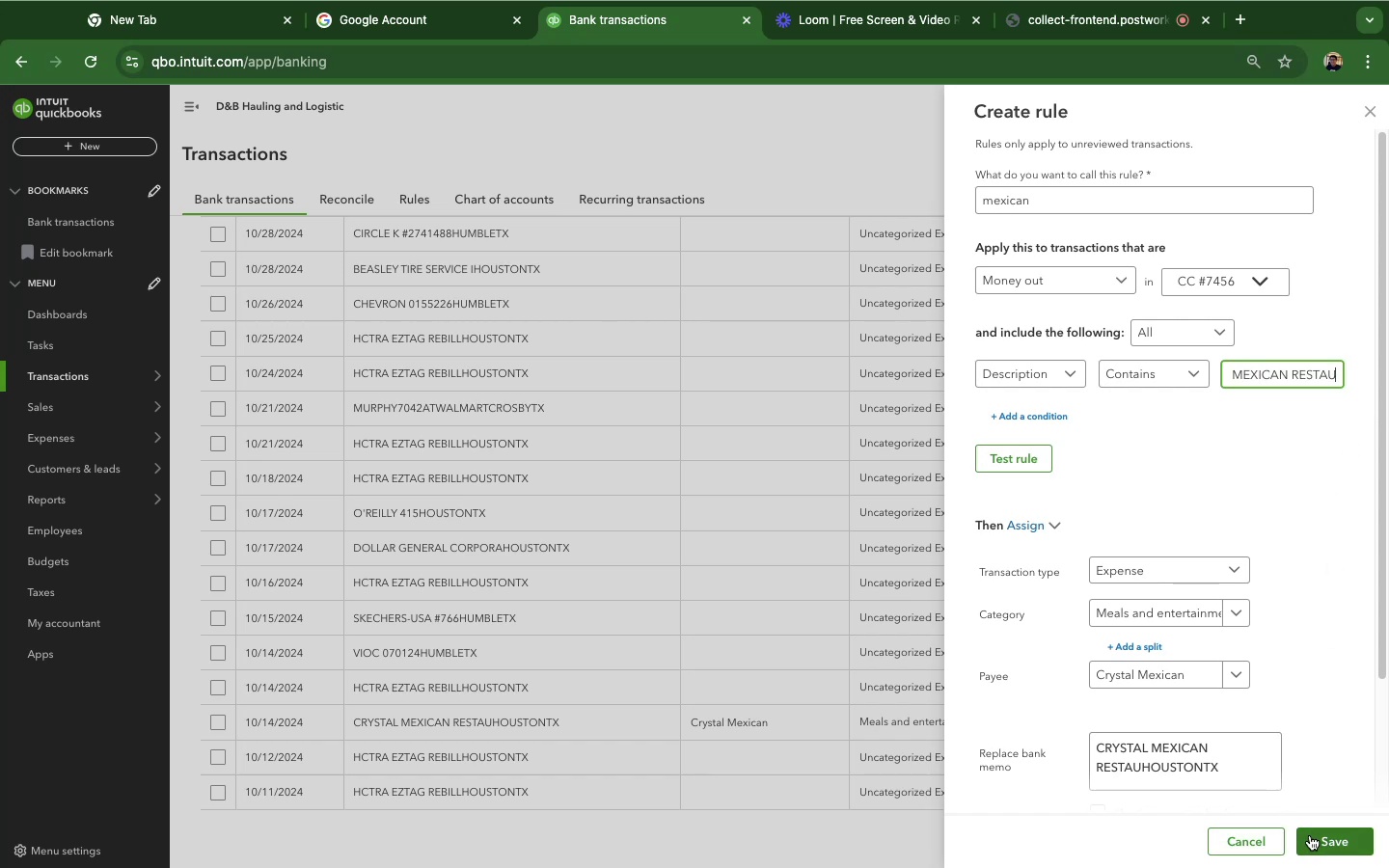 
left_click([1310, 835])
 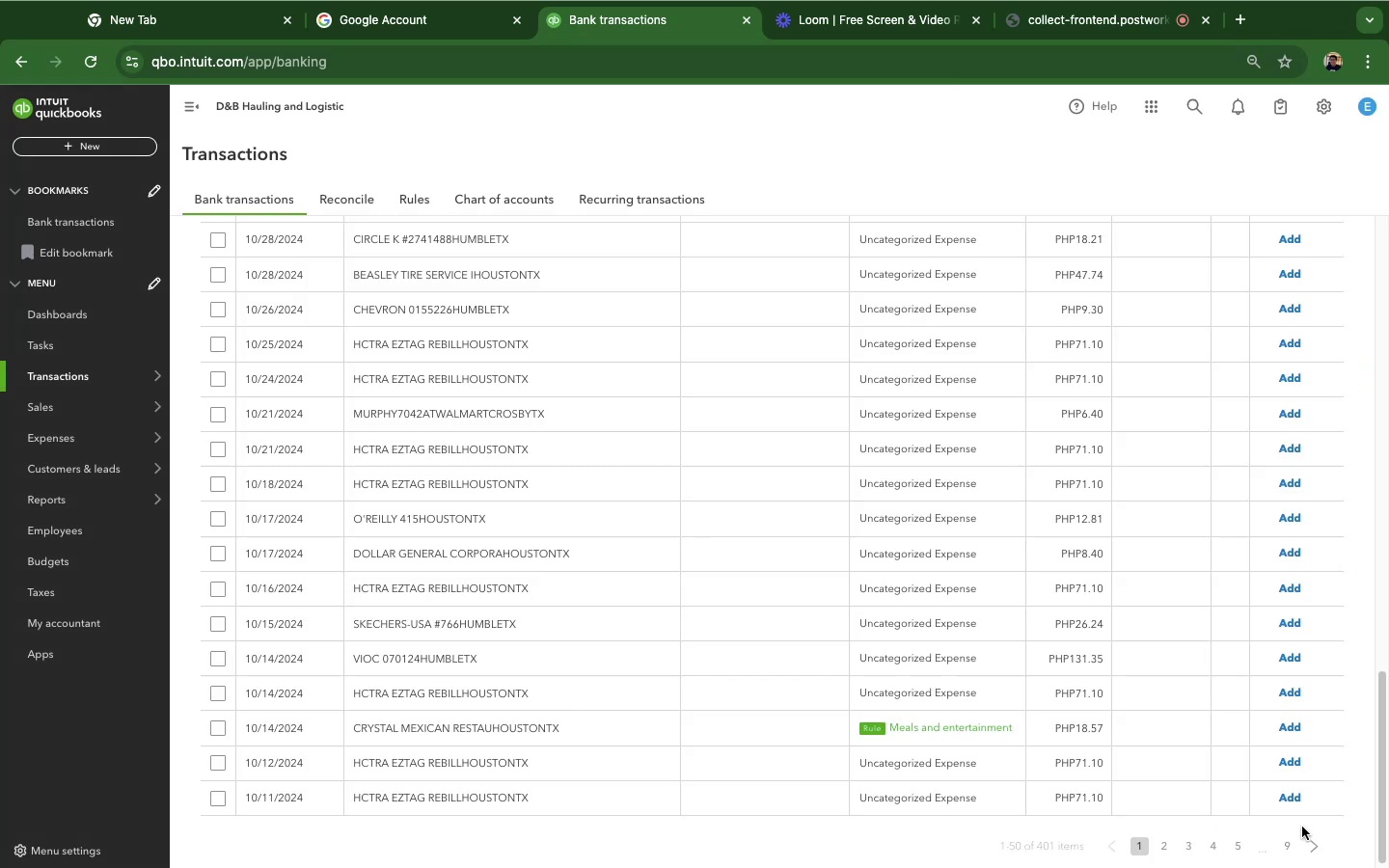 
wait(8.11)
 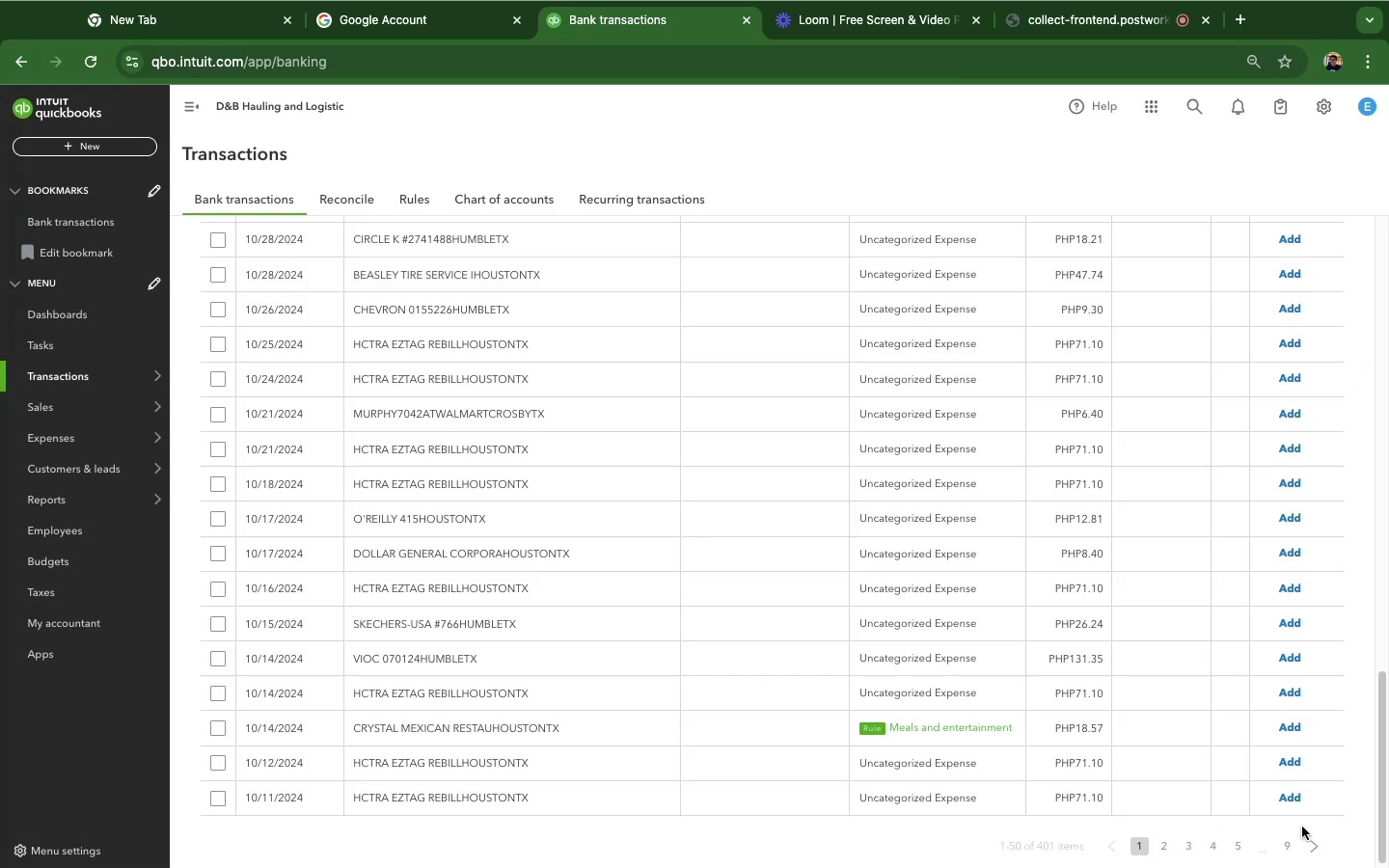 
left_click([1291, 734])
 